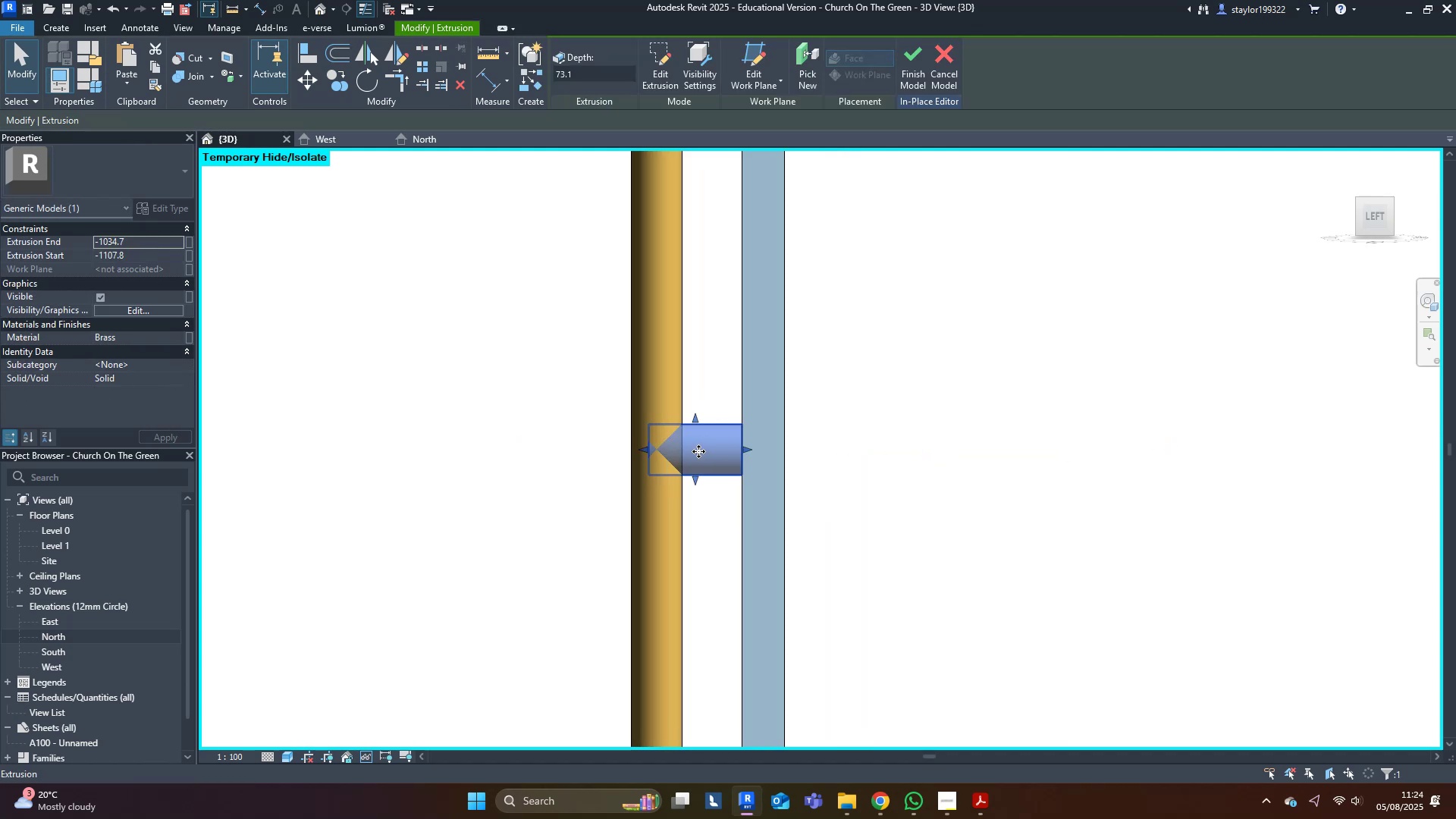 
double_click([698, 448])
 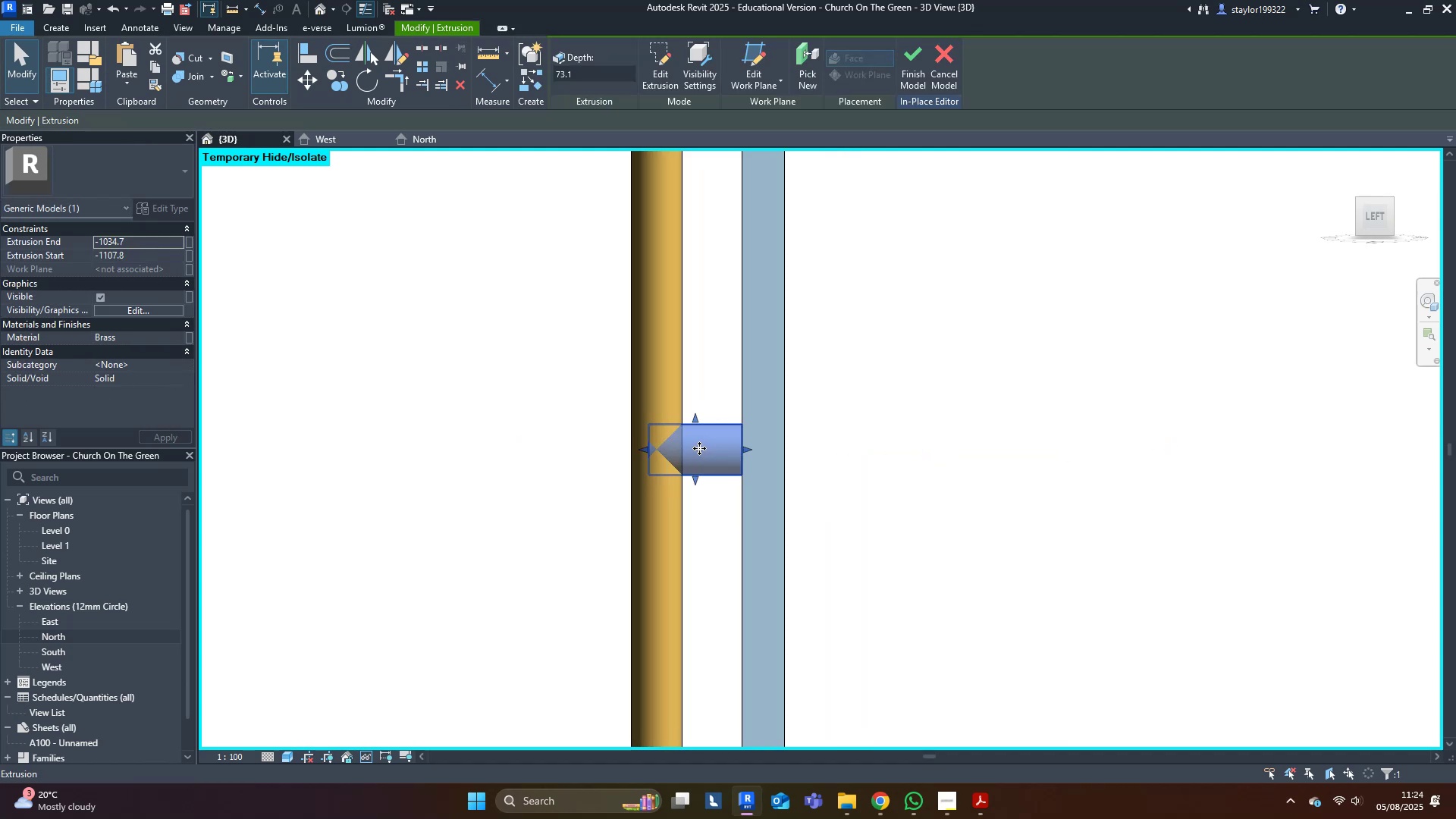 
left_click([699, 448])
 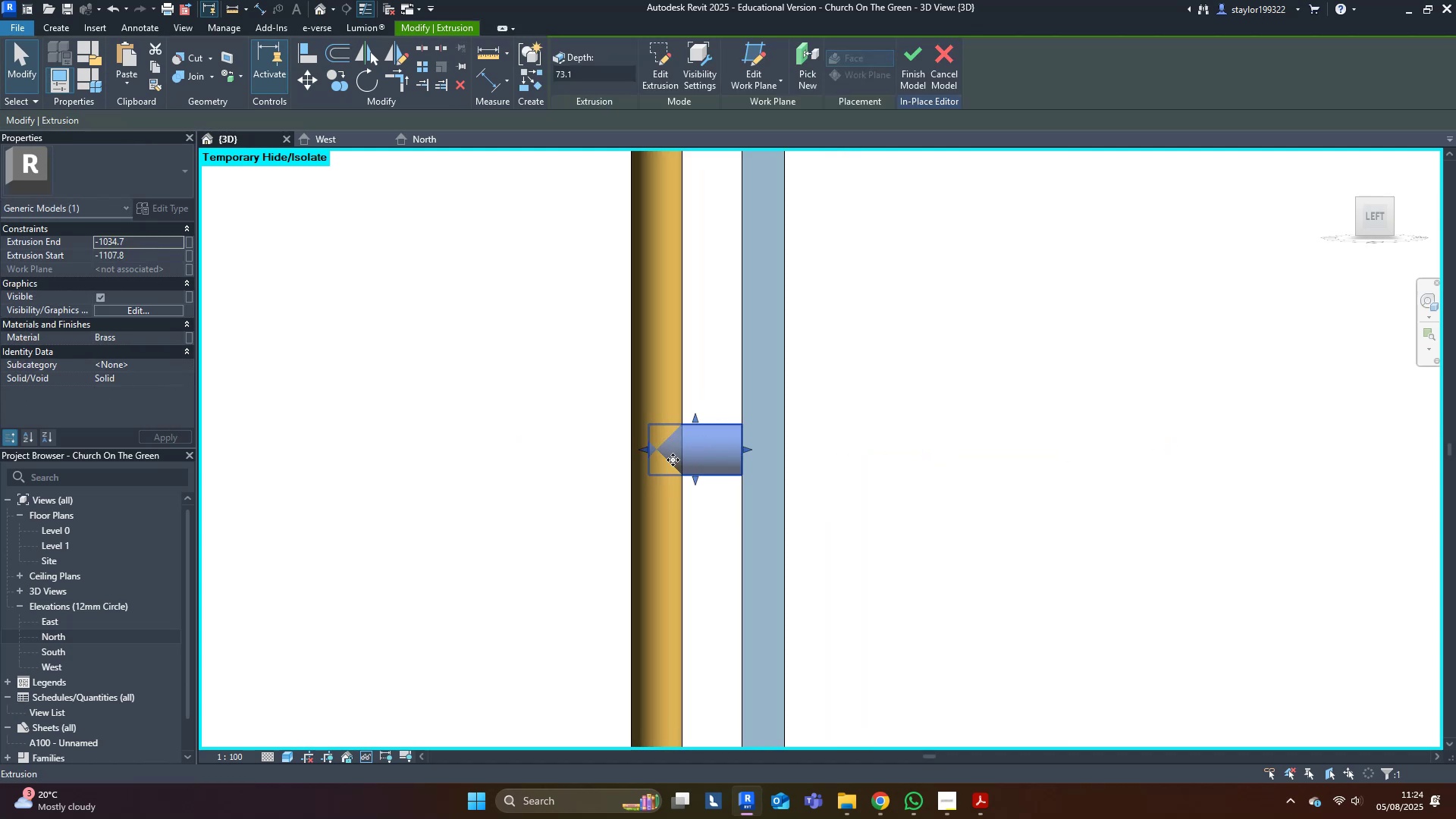 
hold_key(key=ShiftLeft, duration=0.41)
 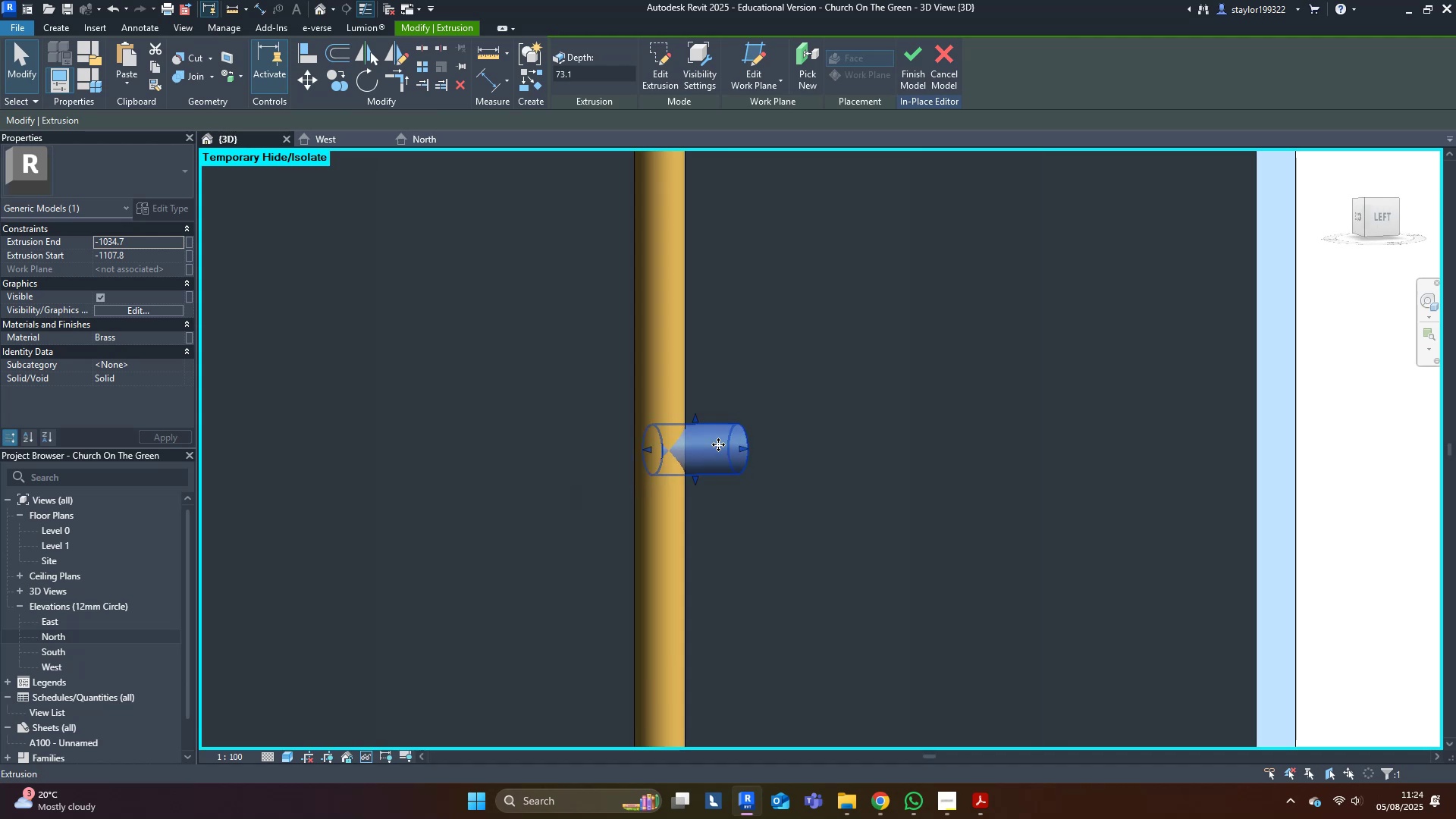 
double_click([718, 444])
 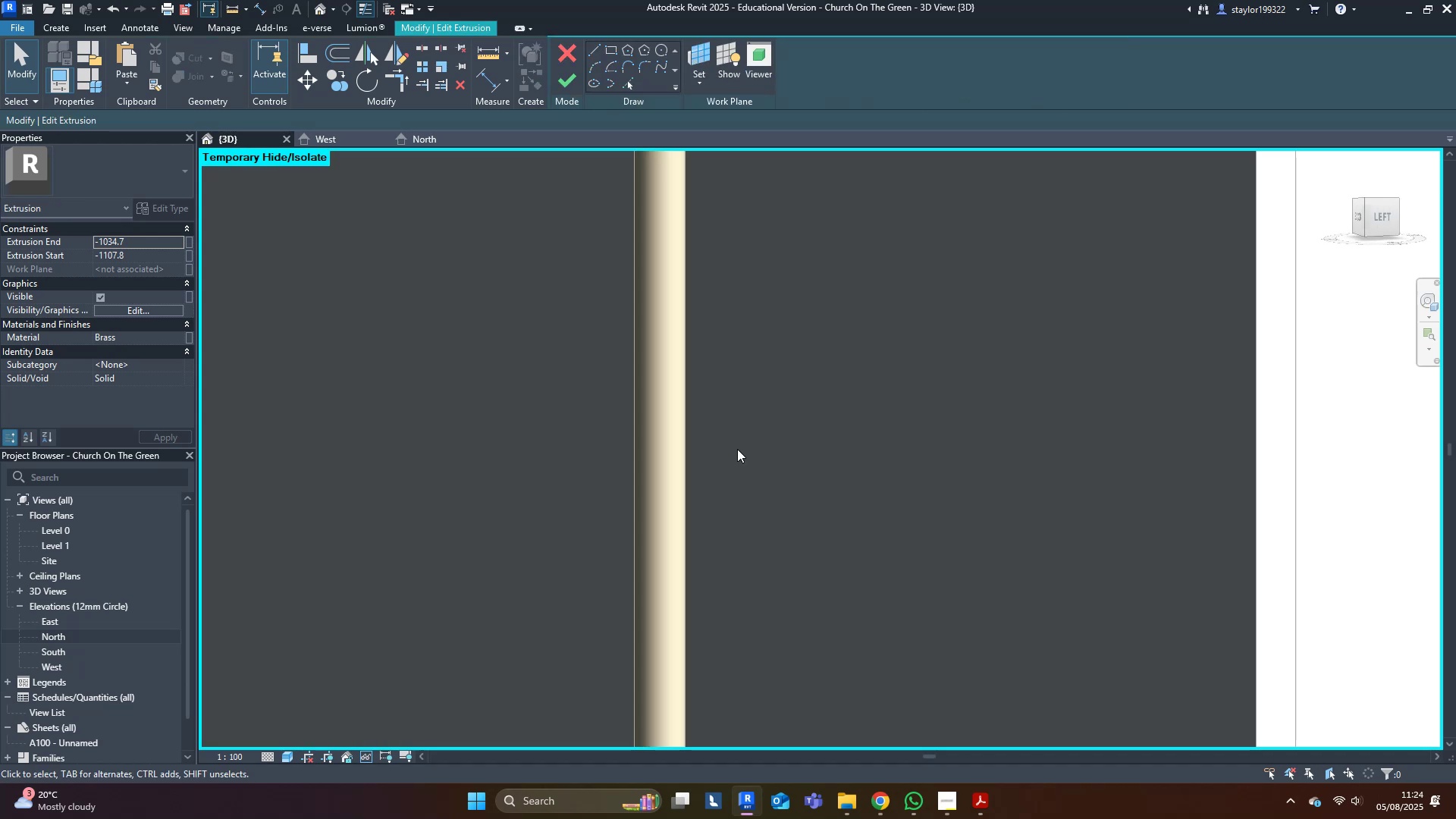 
scroll: coordinate [797, 462], scroll_direction: down, amount: 13.0
 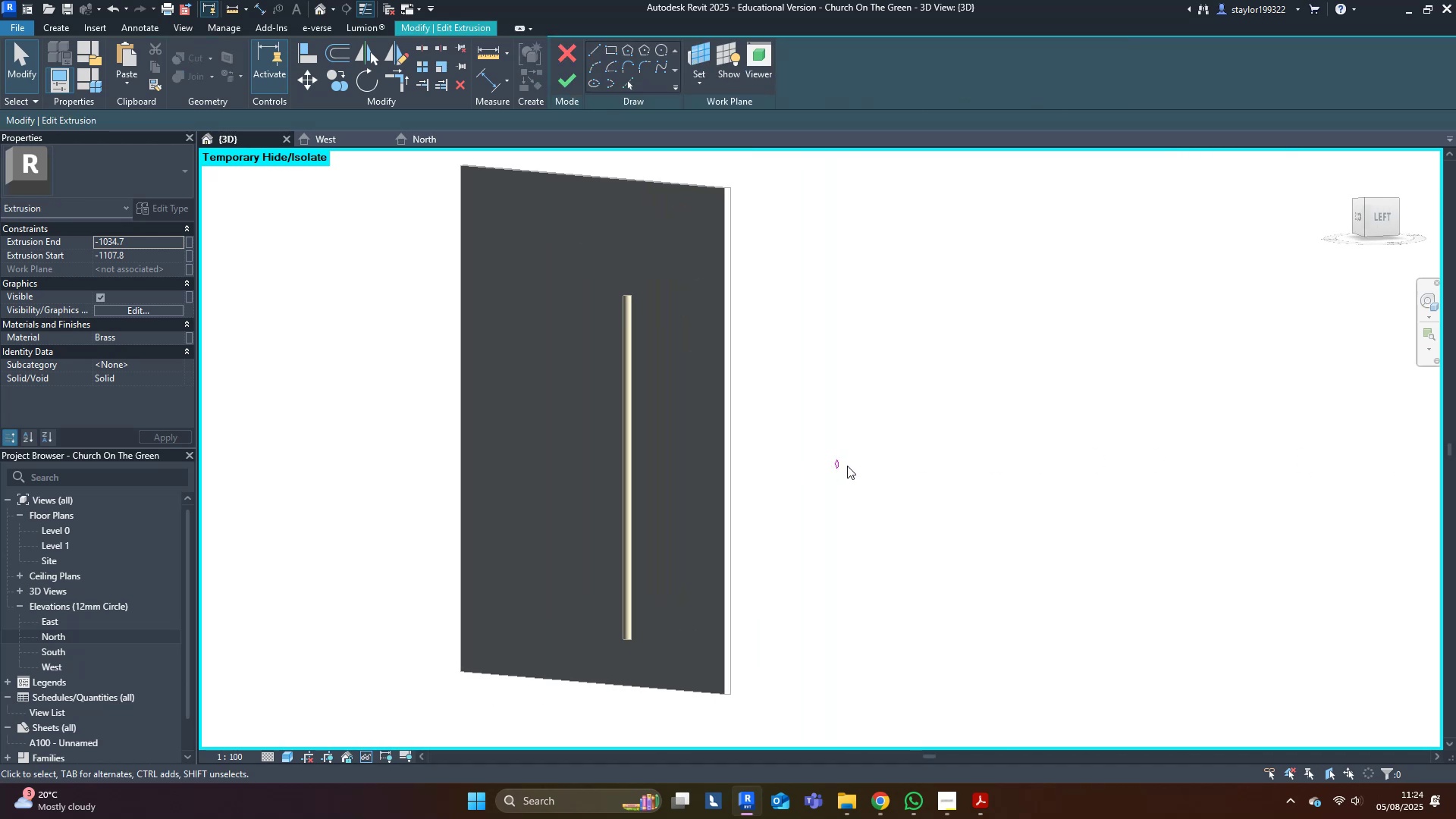 
double_click([842, 463])
 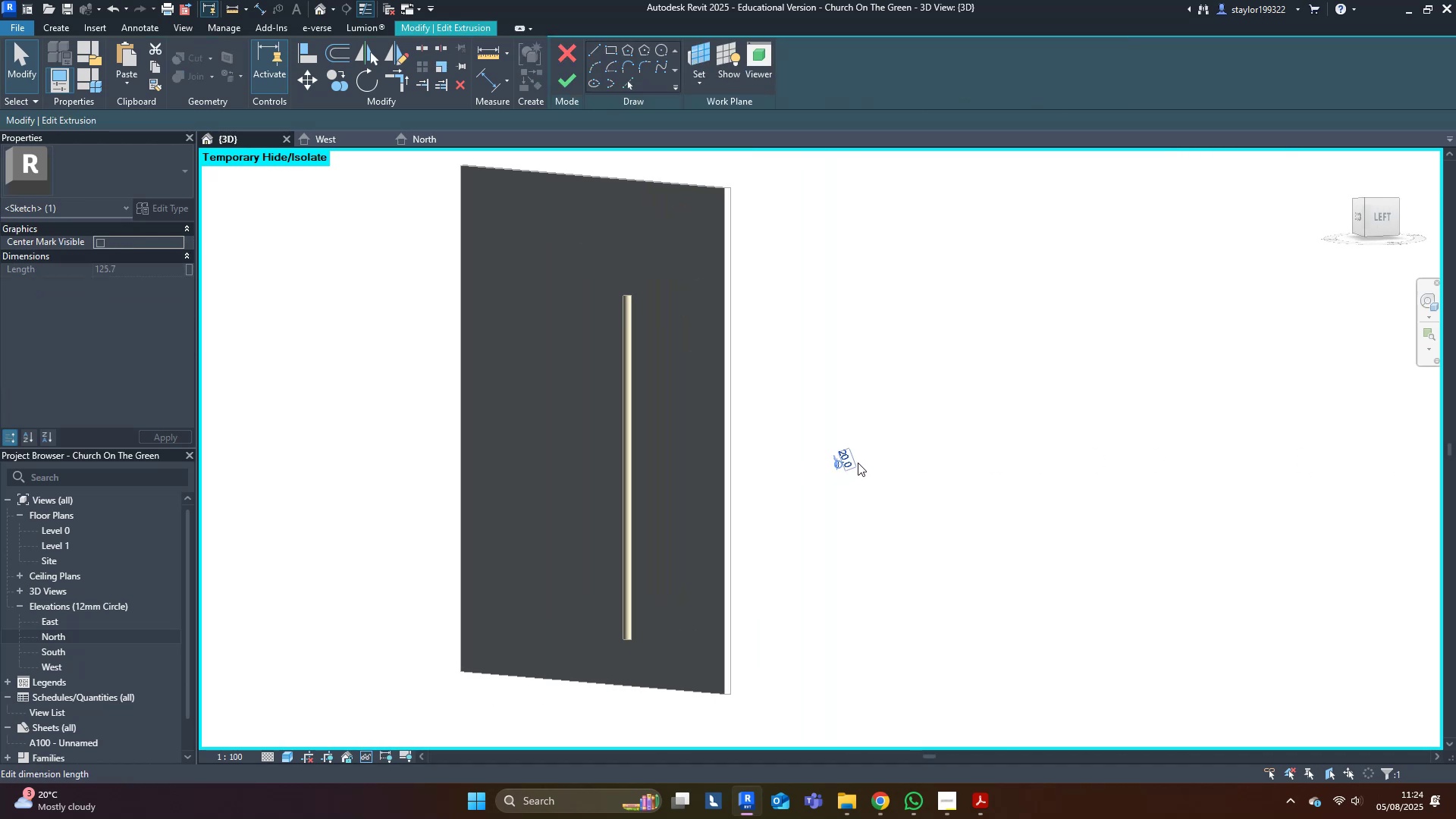 
left_click([852, 456])
 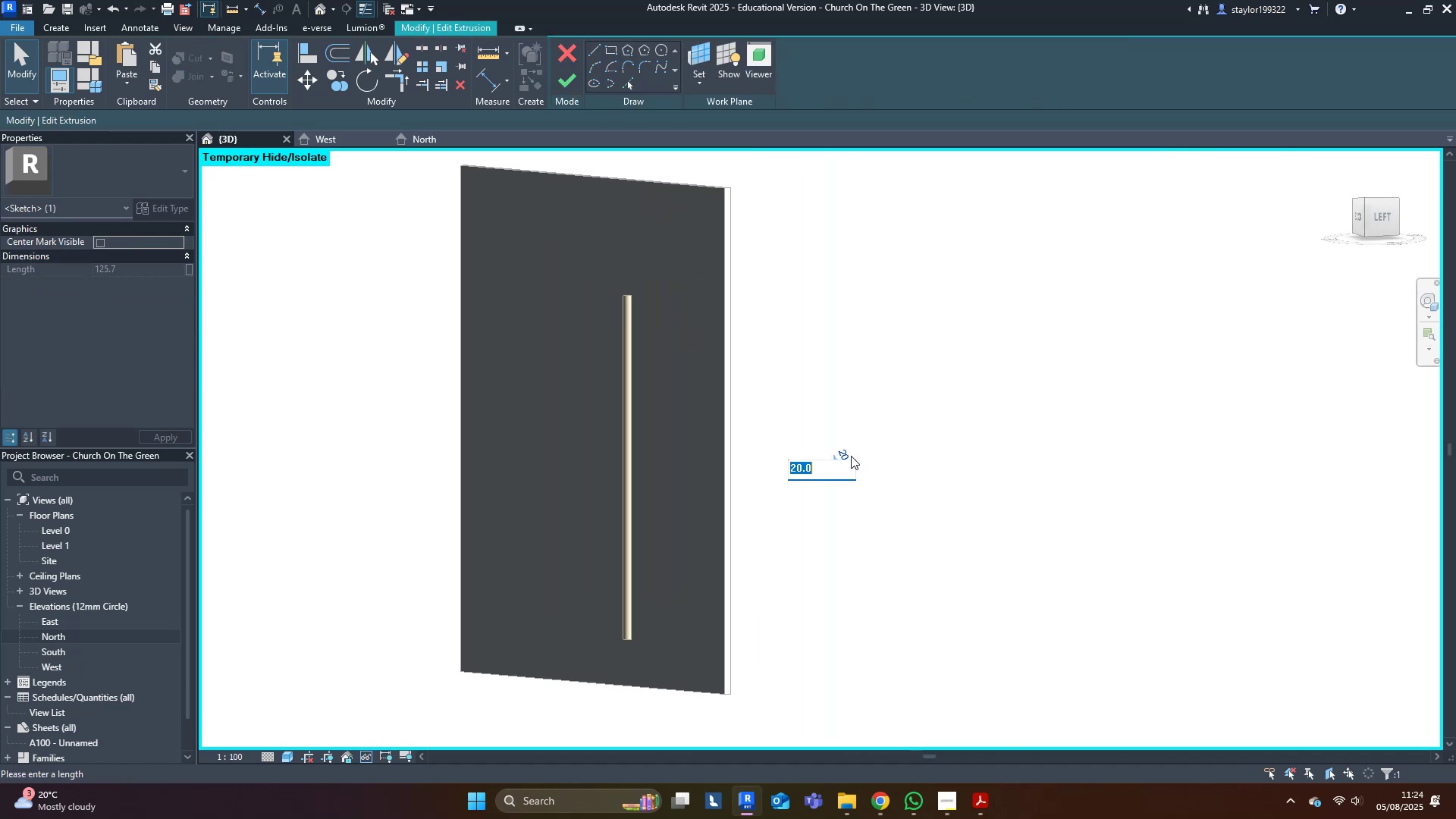 
type(10)
 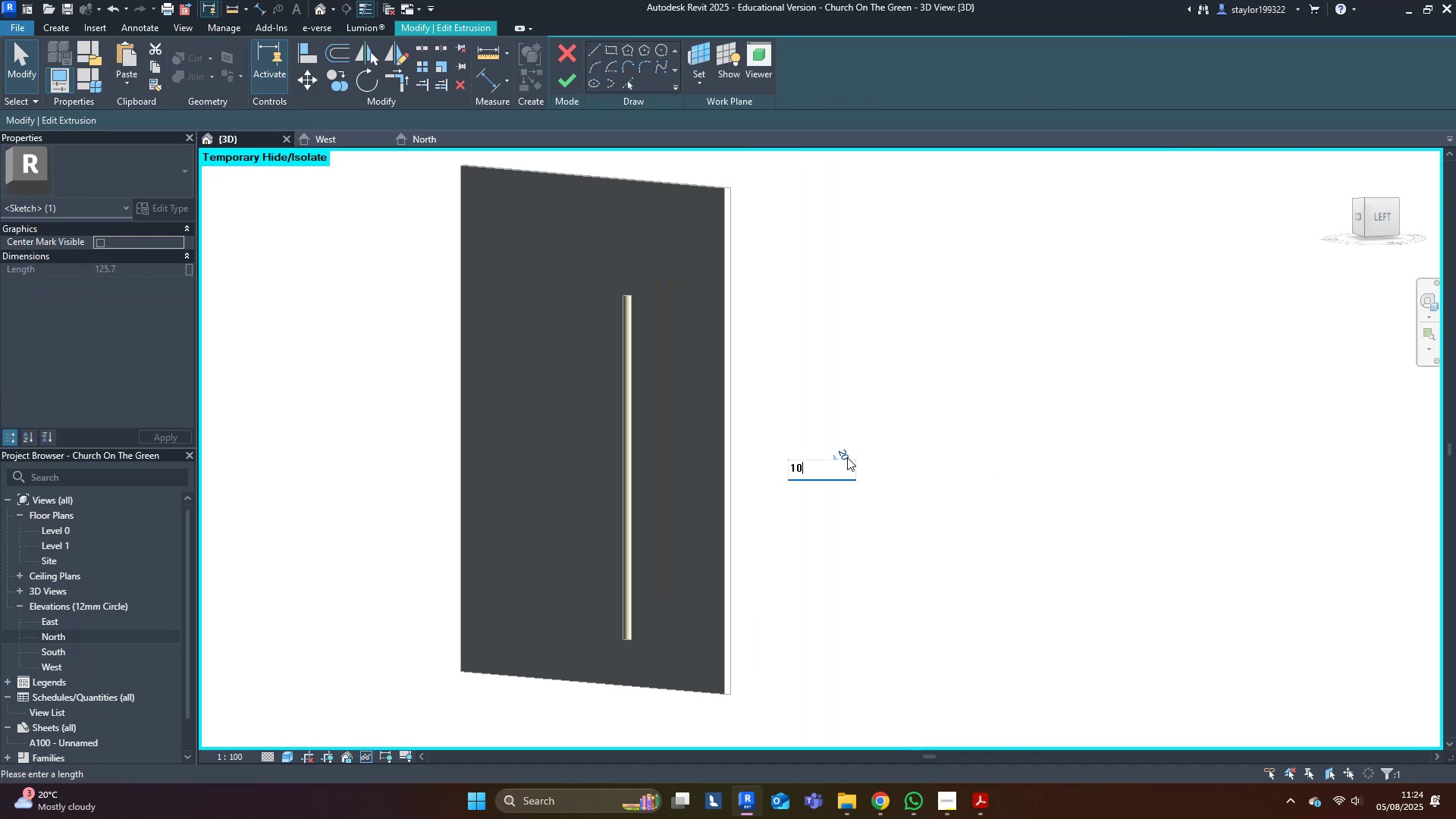 
key(Enter)
 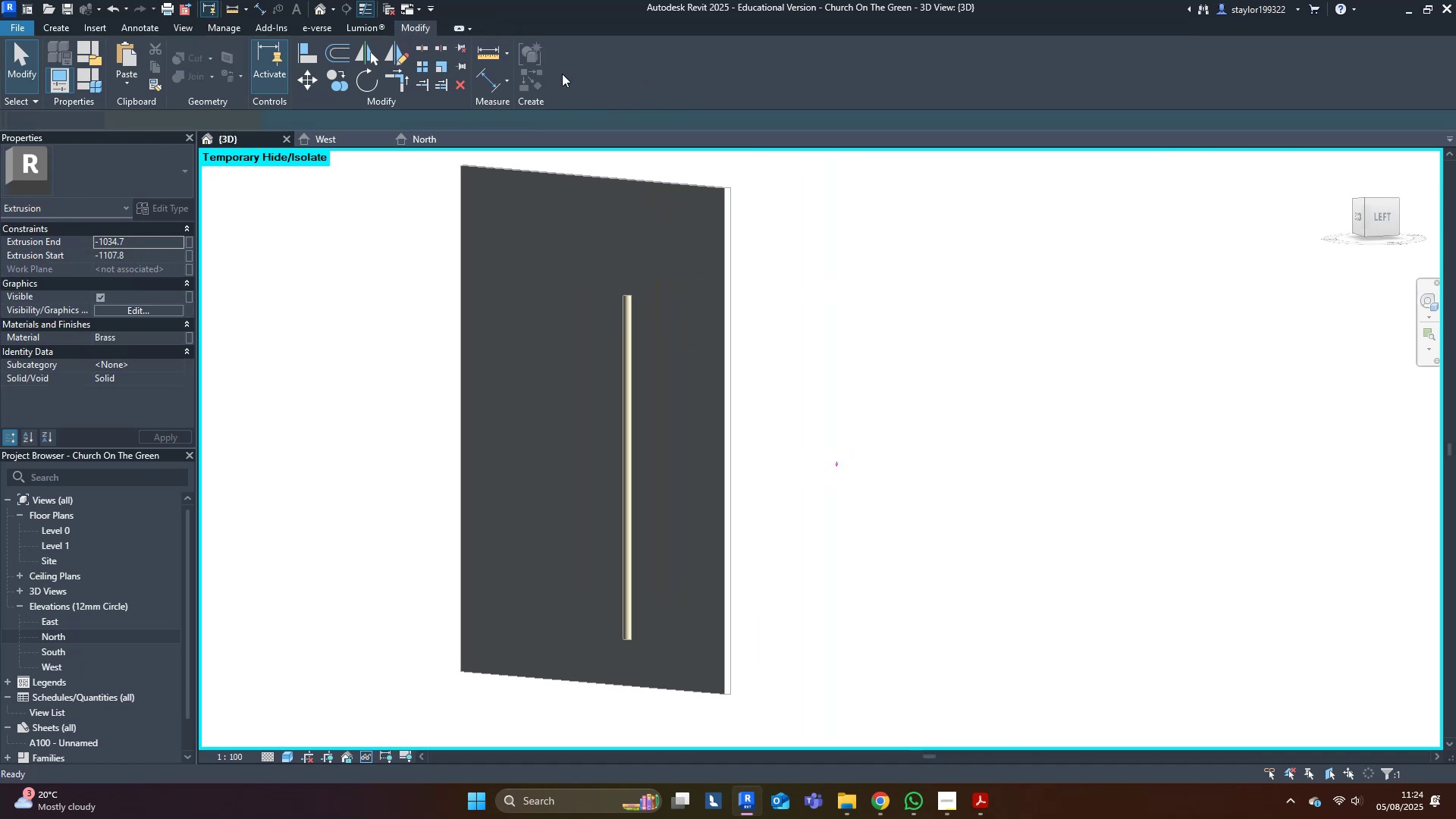 
left_click([908, 385])
 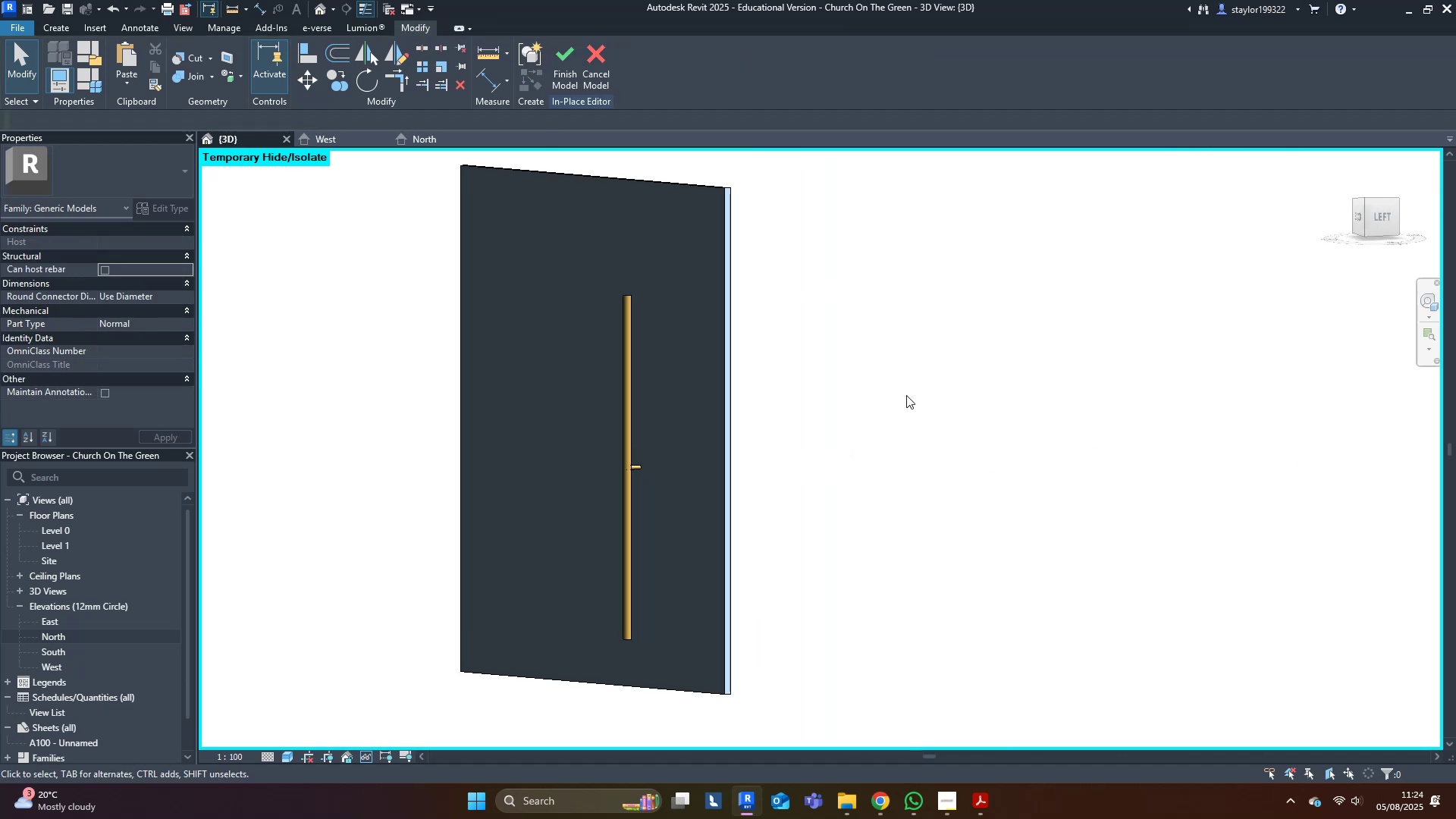 
middle_click([899, 401])
 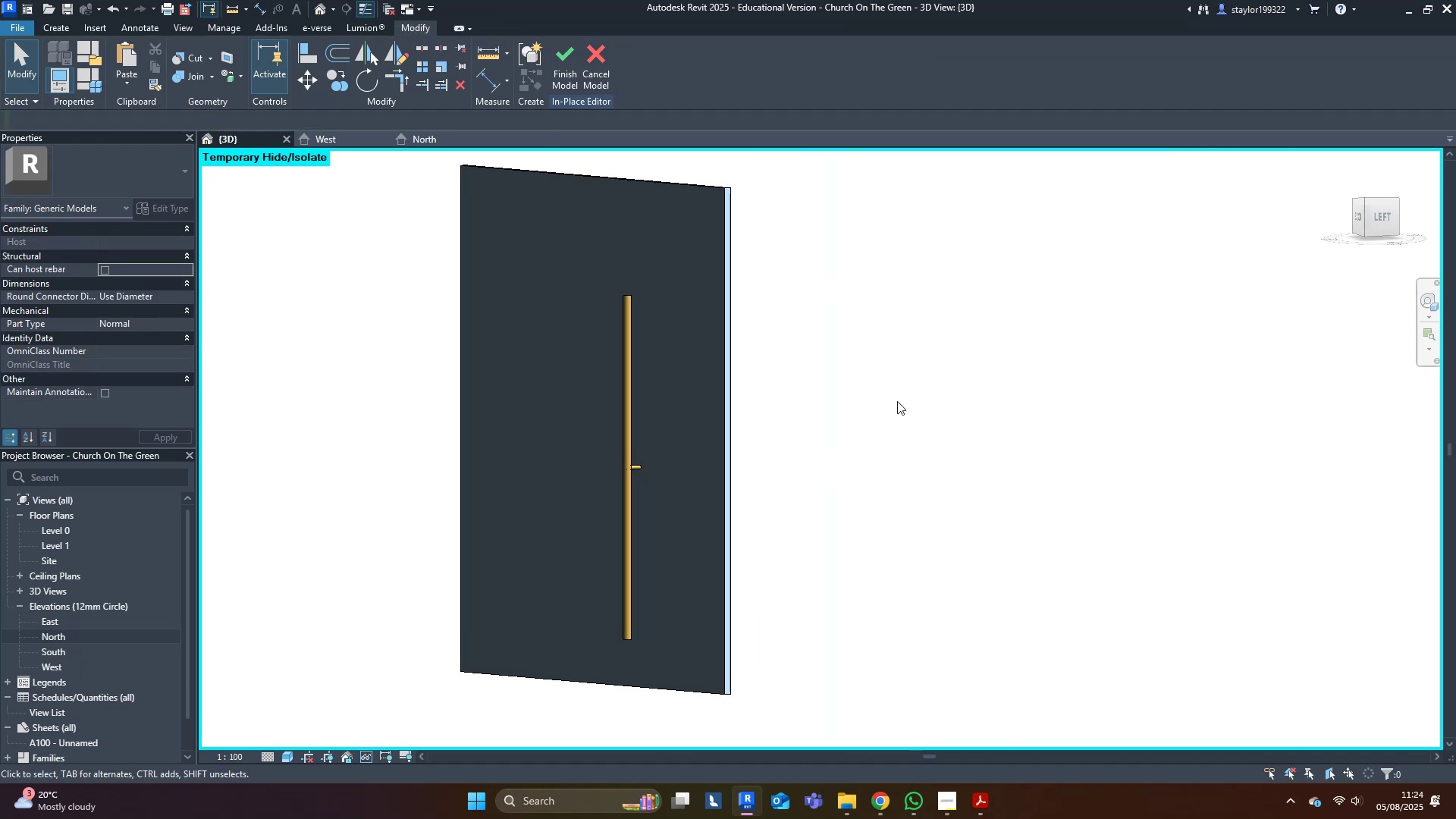 
hold_key(key=ShiftLeft, duration=0.63)
 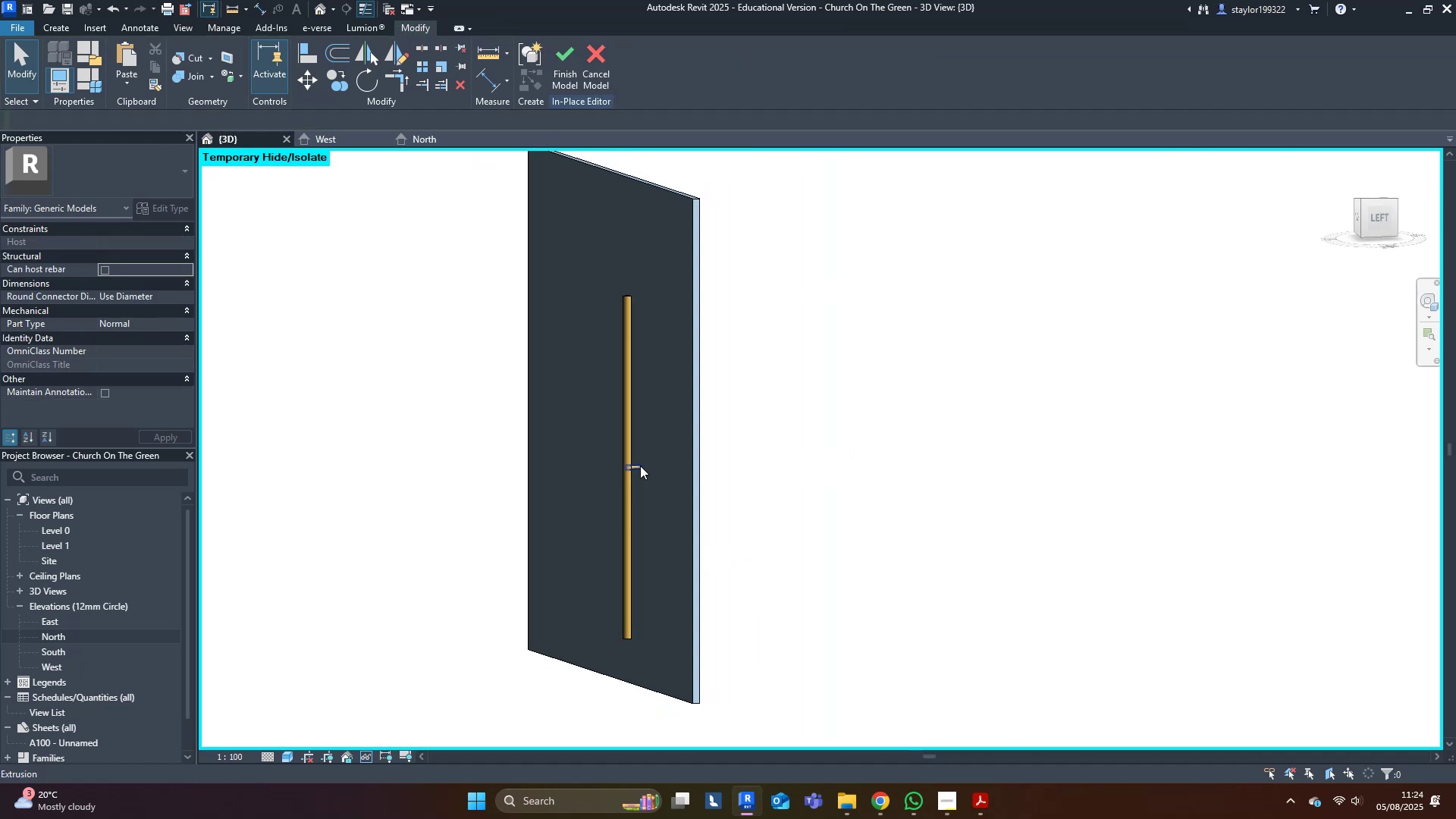 
left_click([640, 465])
 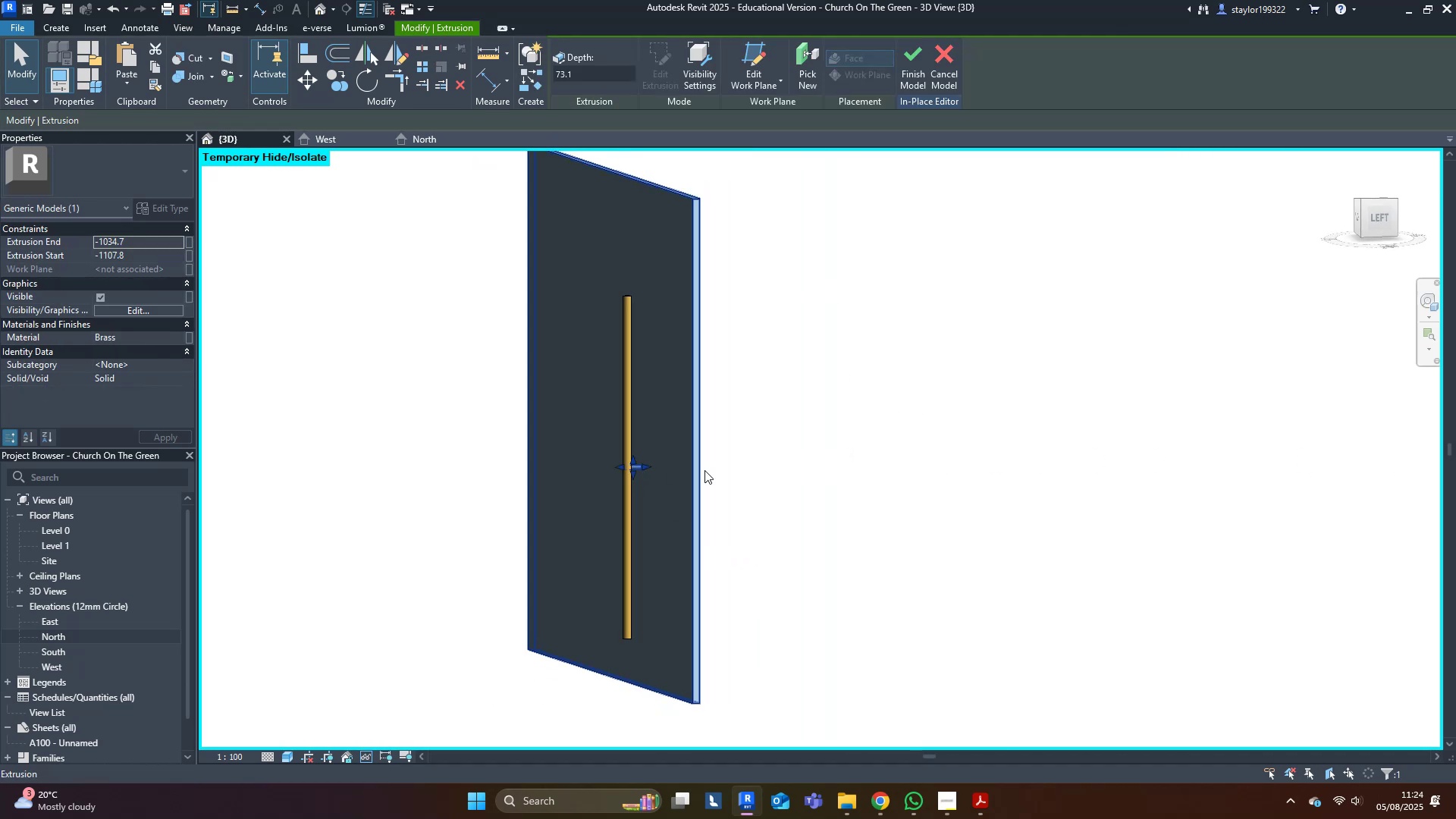 
type(hr)
 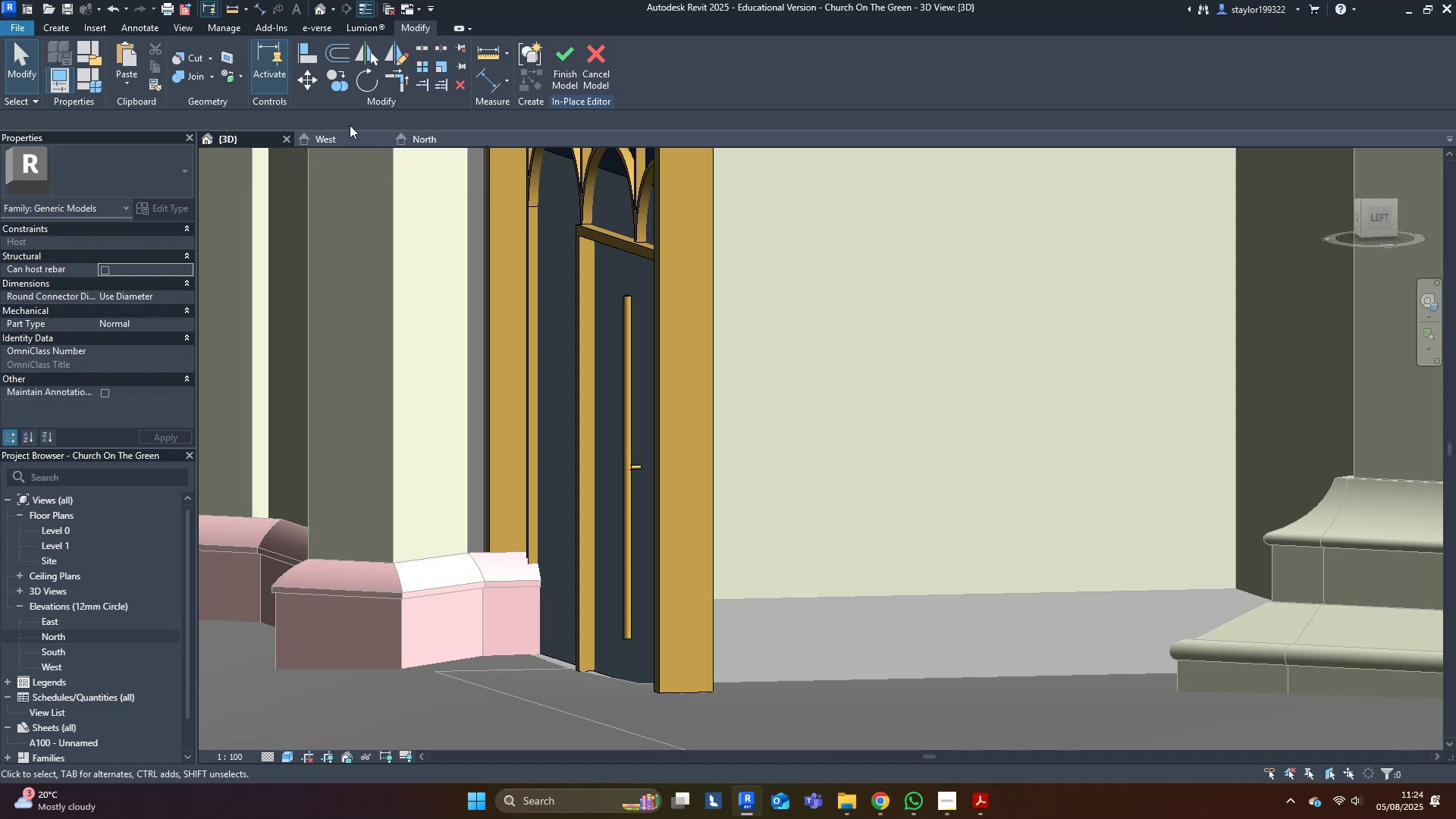 
left_click([320, 142])
 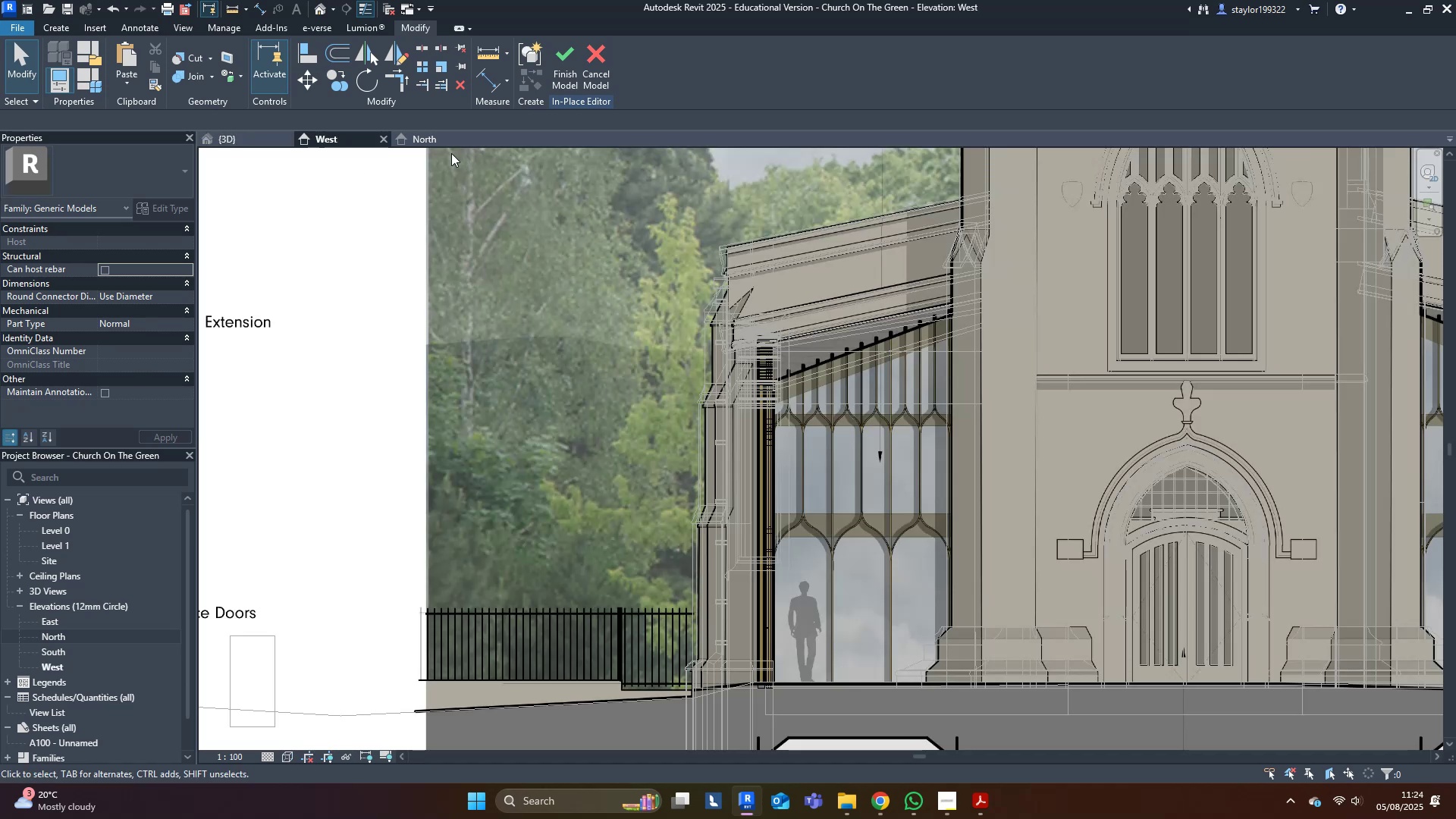 
left_click([430, 143])
 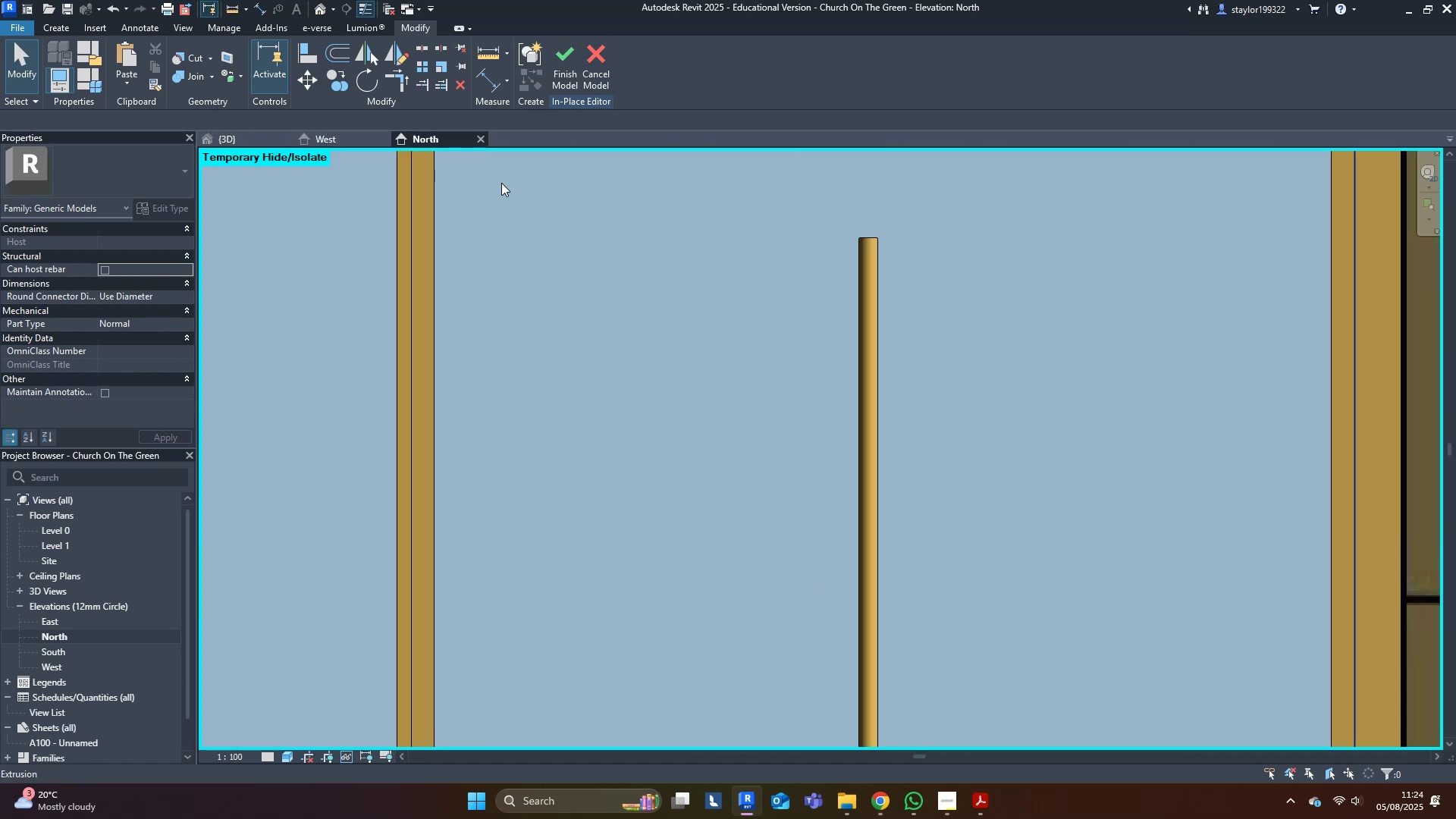 
middle_click([993, 494])
 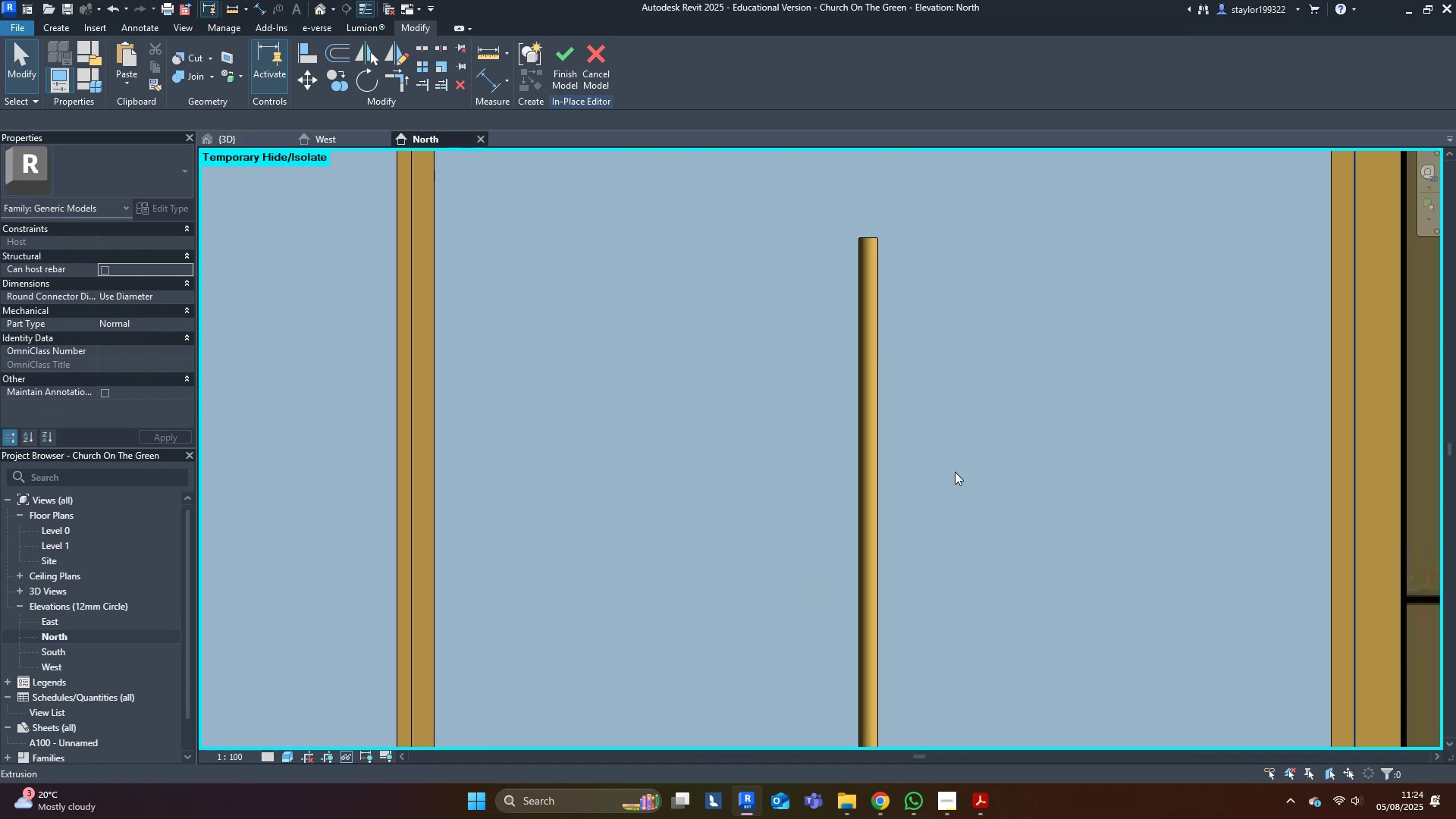 
scroll: coordinate [911, 482], scroll_direction: down, amount: 9.0
 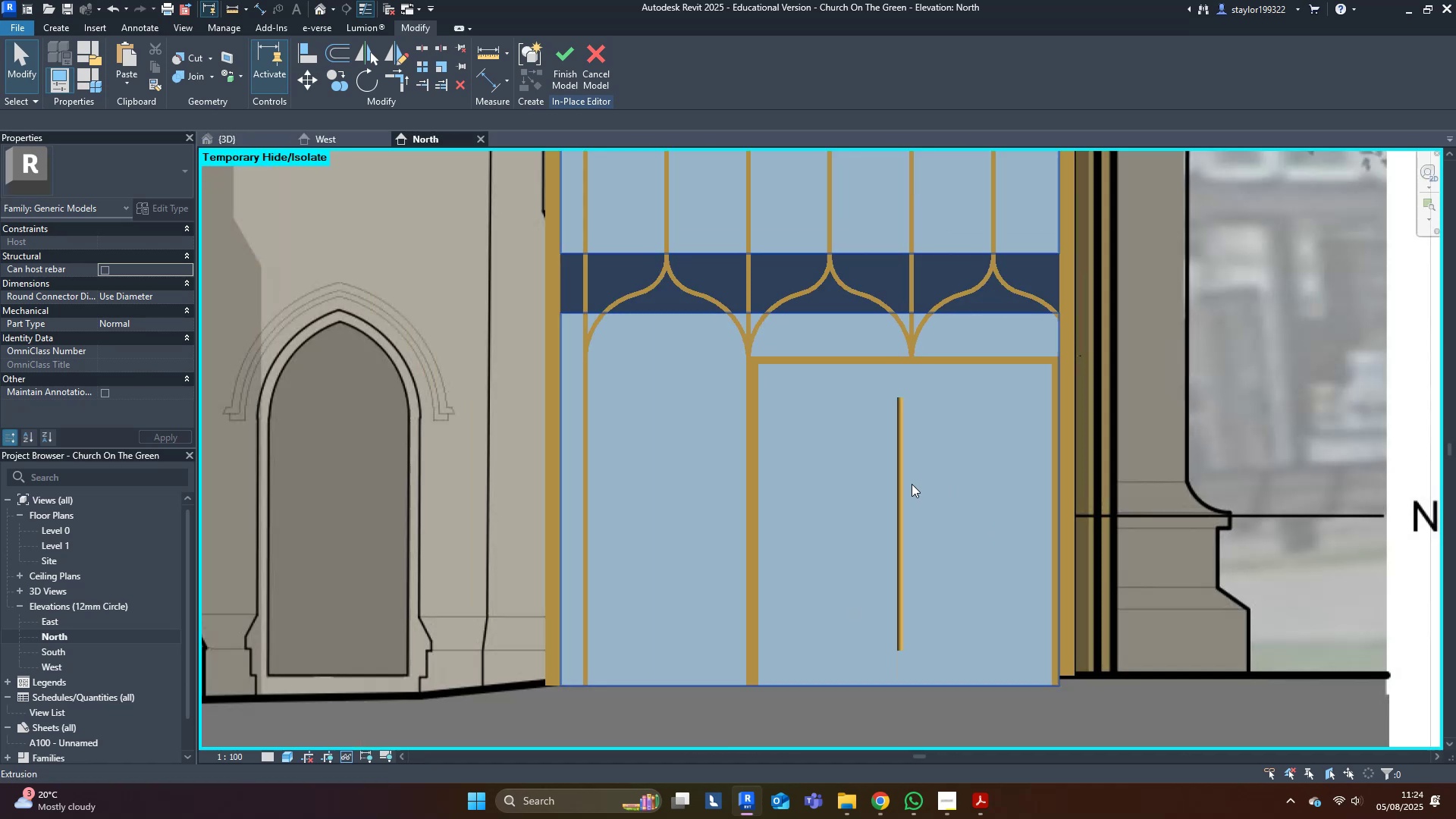 
type(wf)
 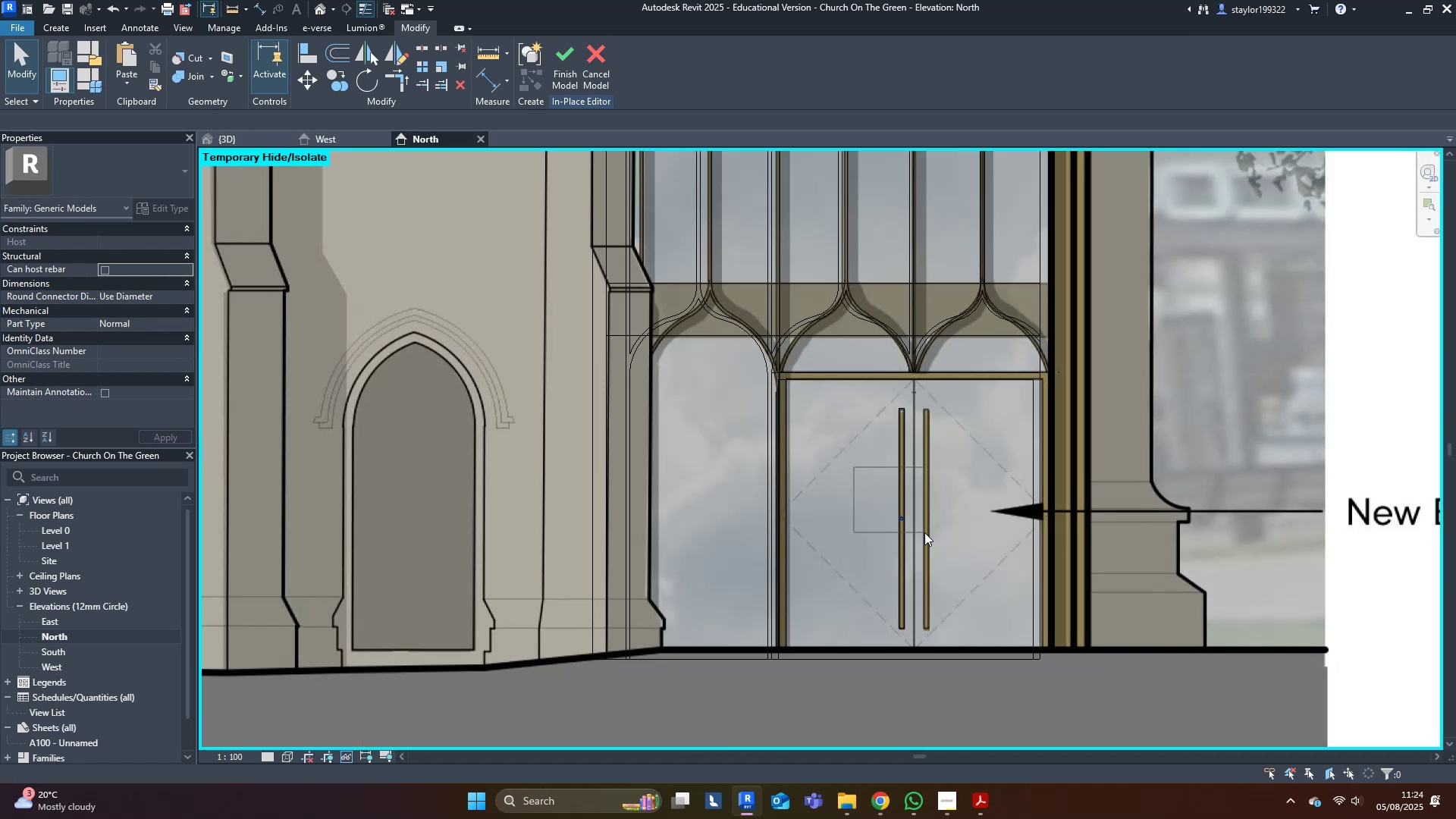 
scroll: coordinate [928, 521], scroll_direction: up, amount: 4.0
 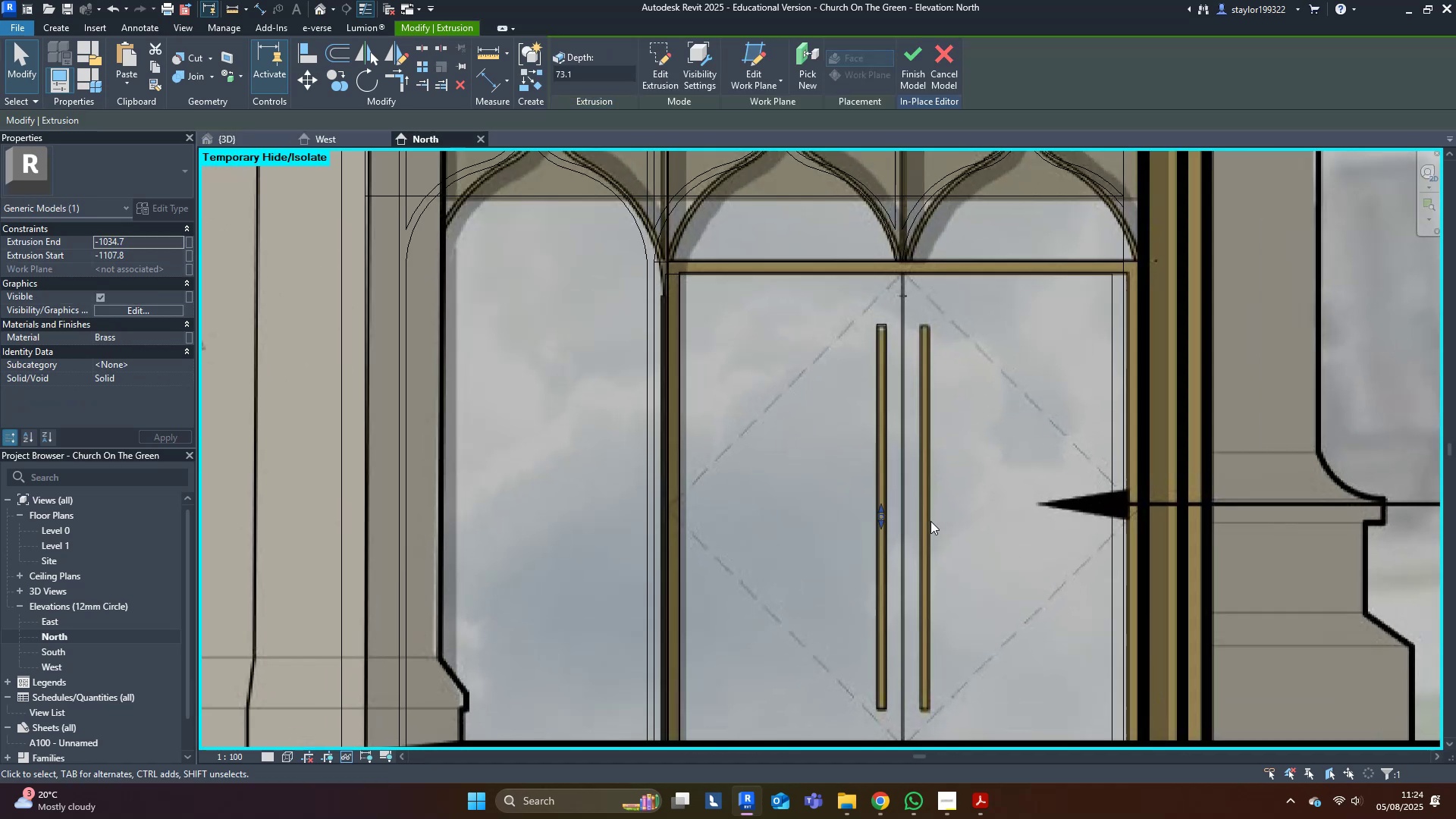 
key(Shift+ArrowUp)
 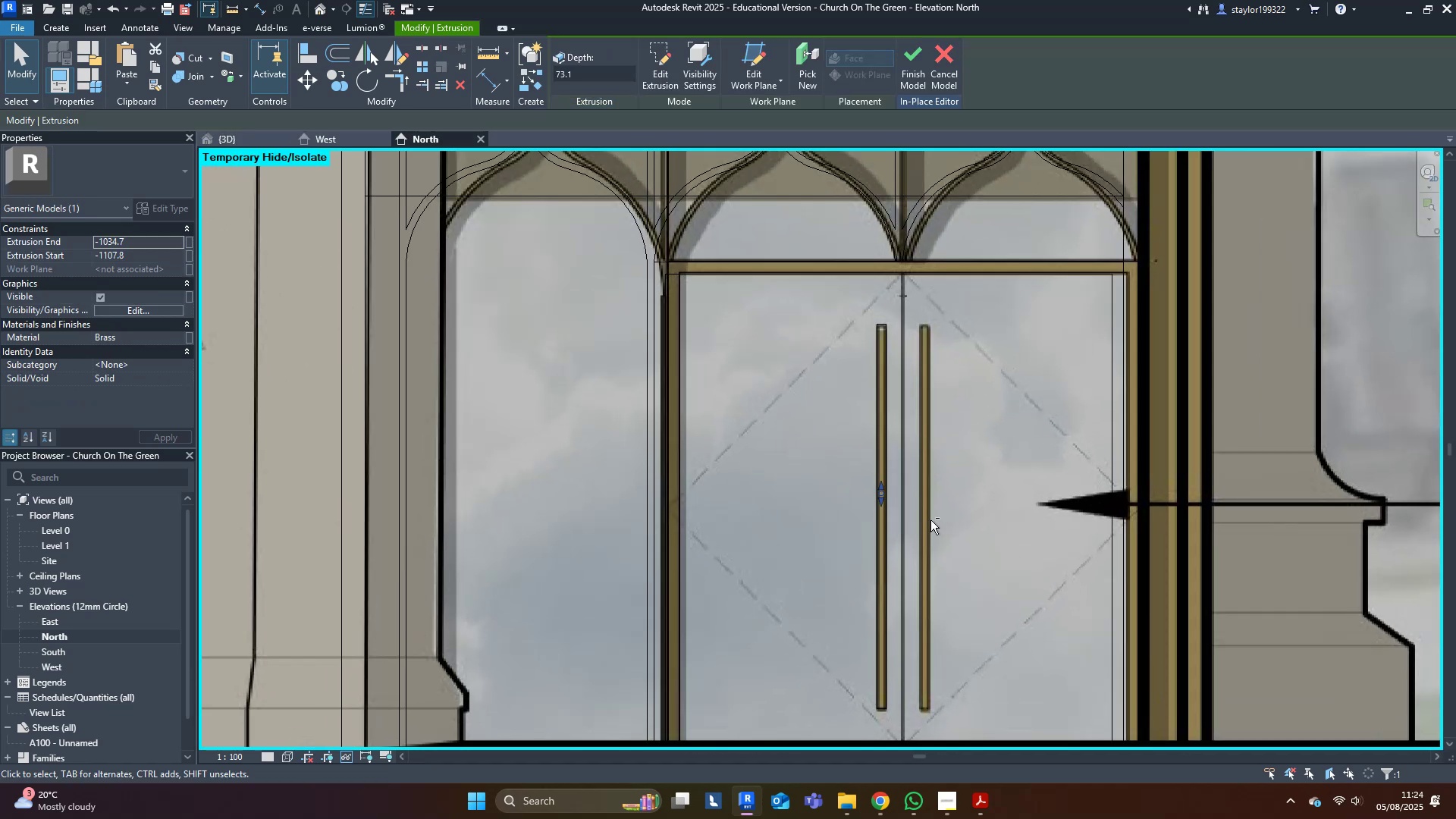 
key(Shift+ArrowUp)
 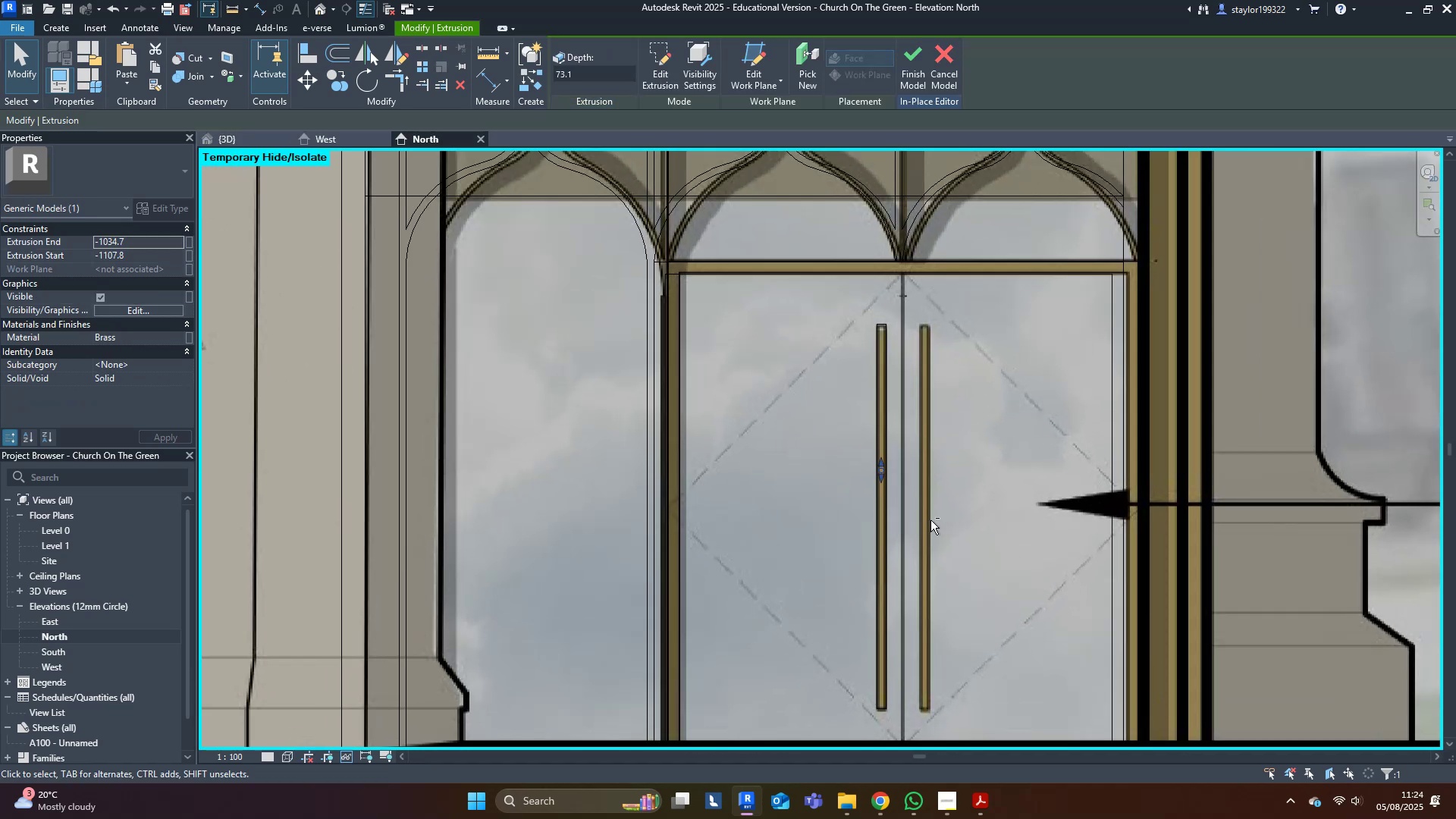 
key(Shift+ArrowUp)
 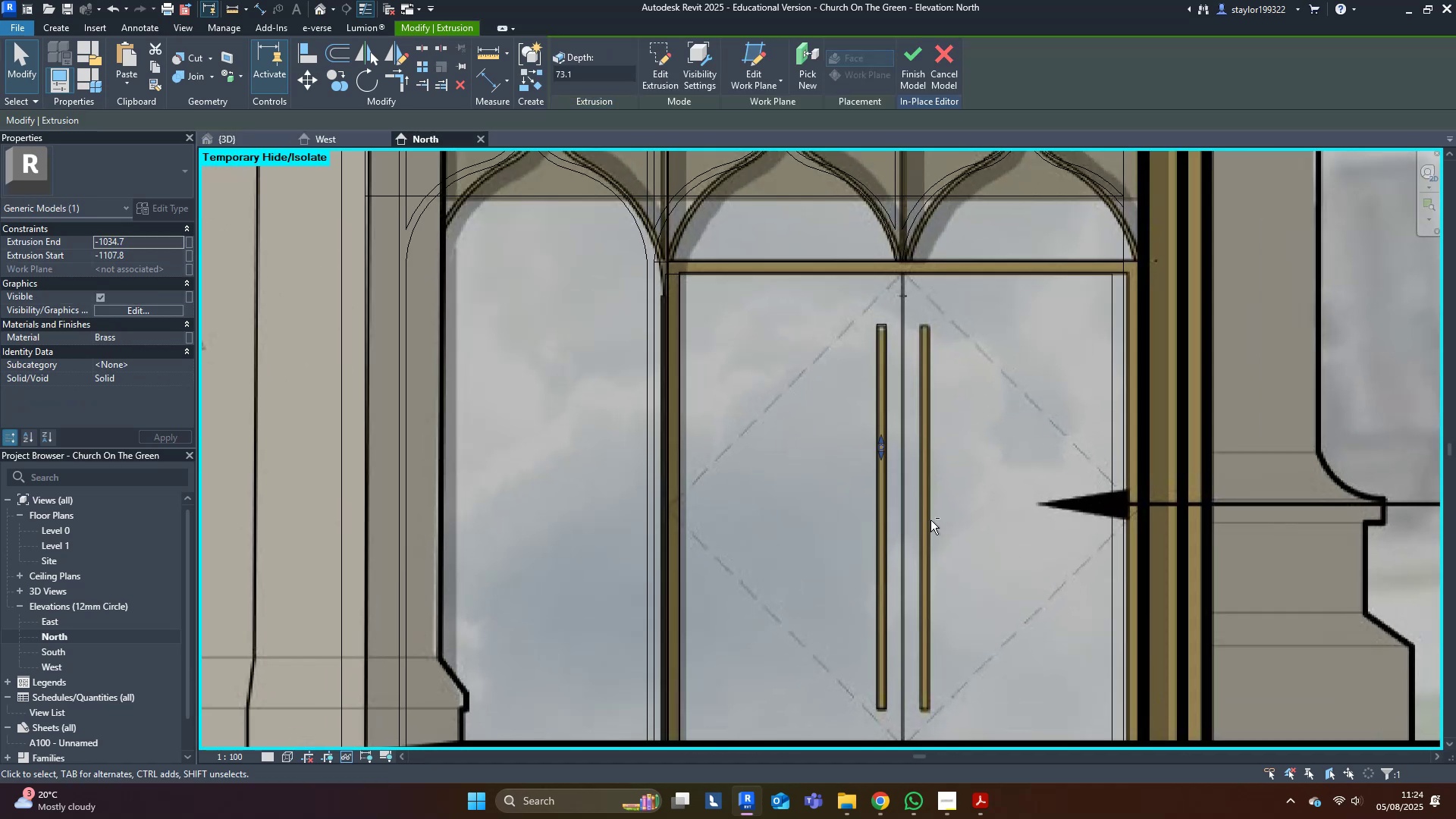 
key(Shift+ArrowUp)
 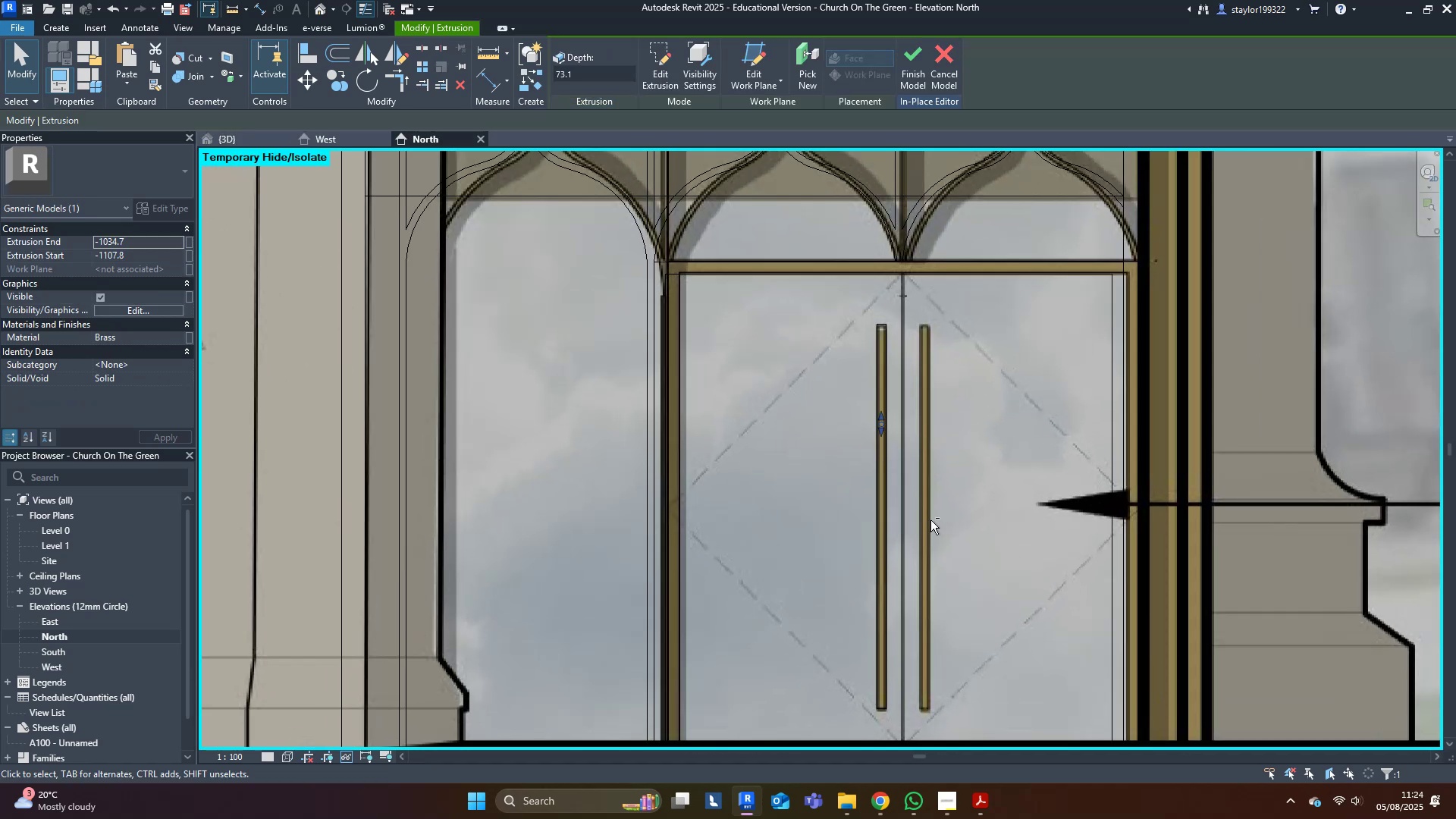 
key(Shift+ArrowUp)
 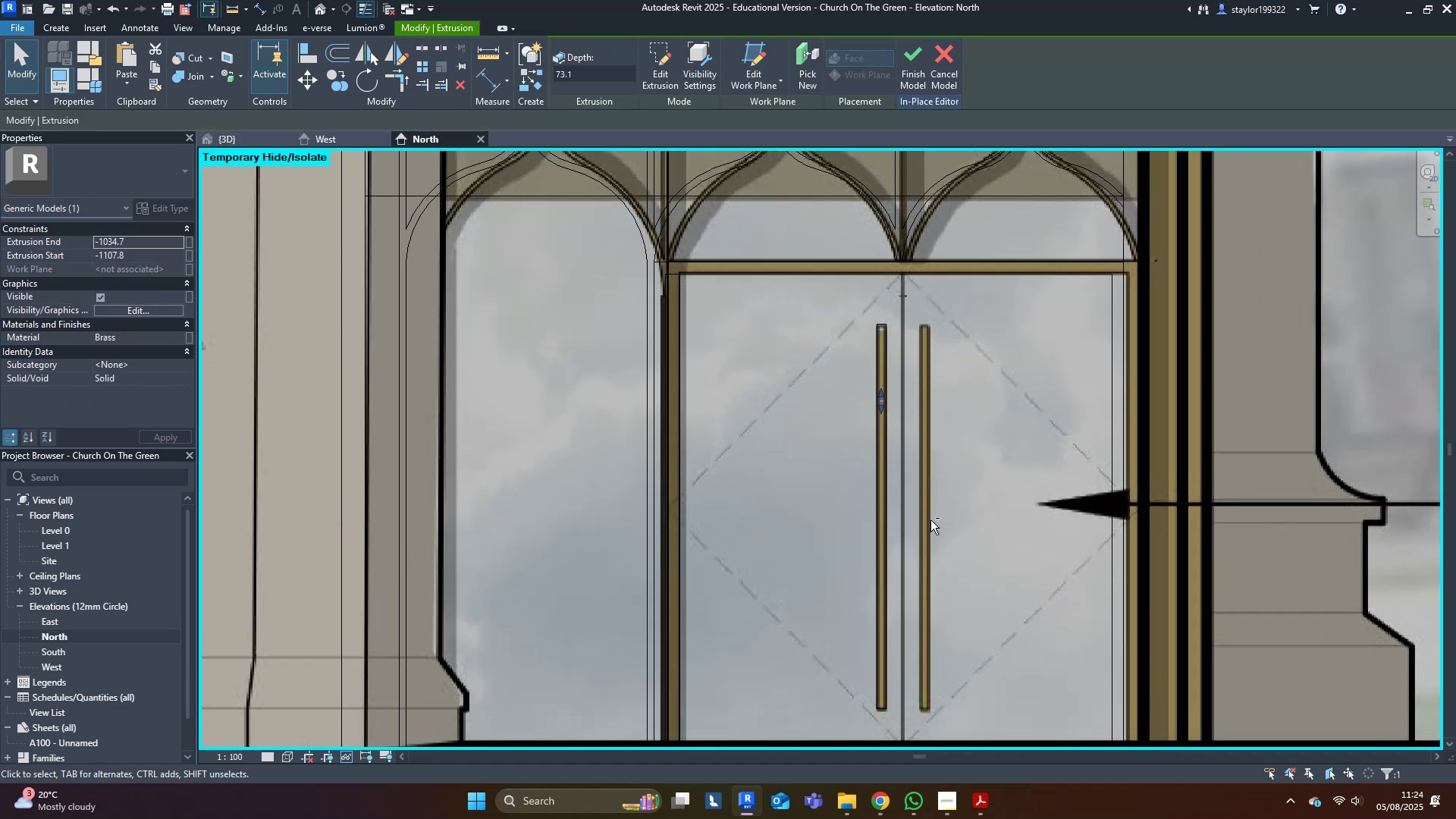 
key(Shift+ArrowUp)
 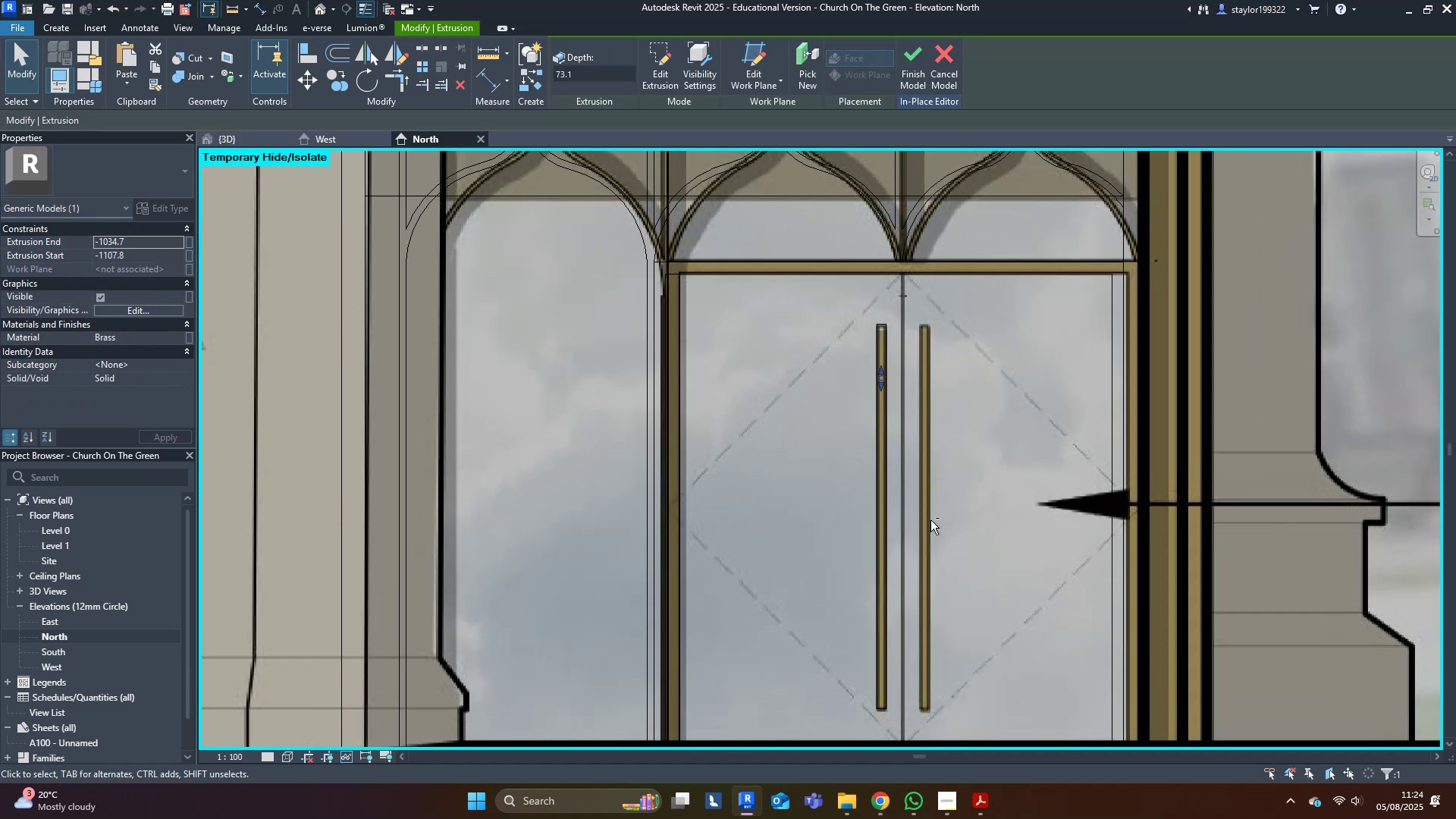 
key(Shift+ArrowUp)
 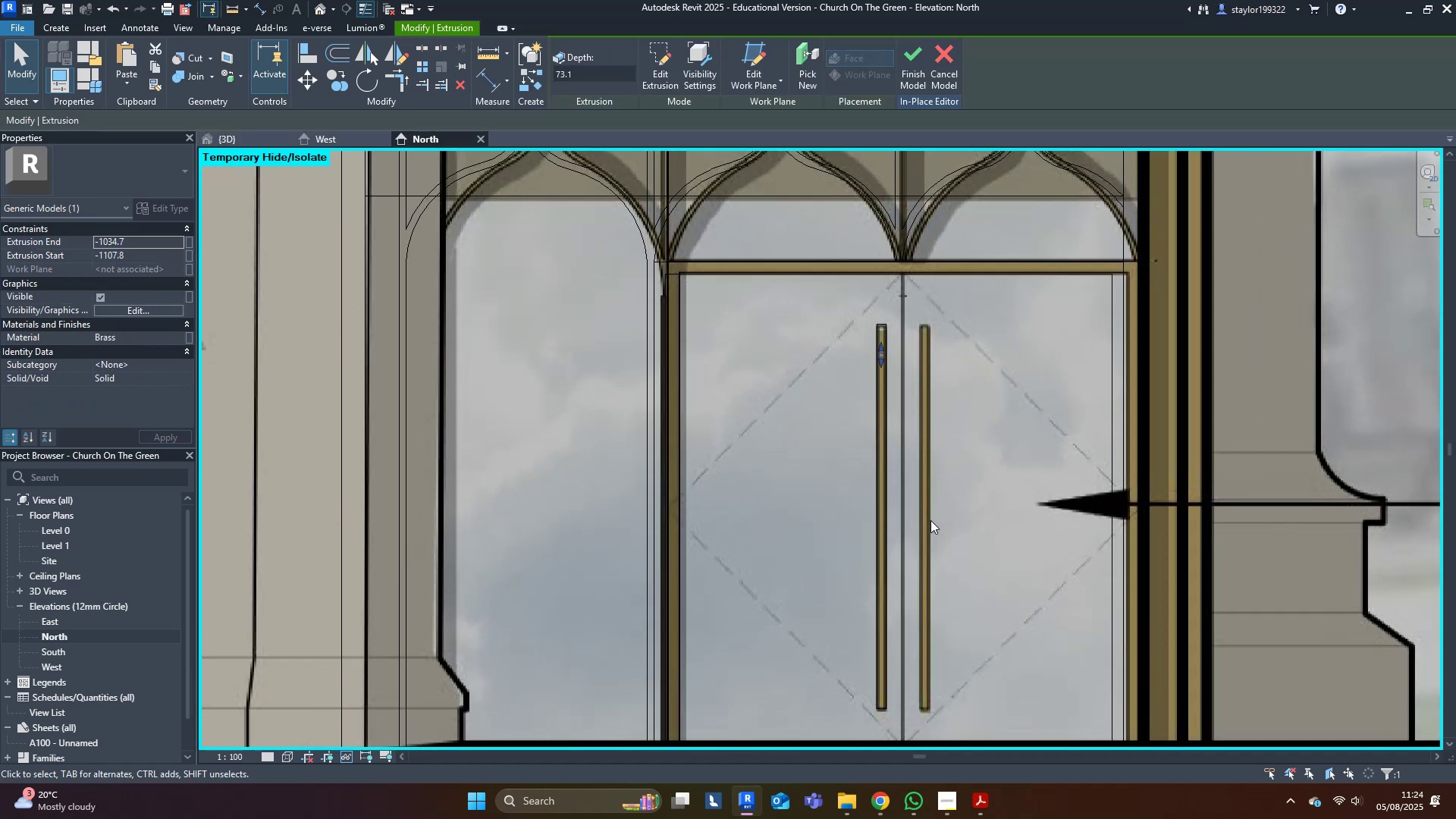 
key(ArrowDown)
 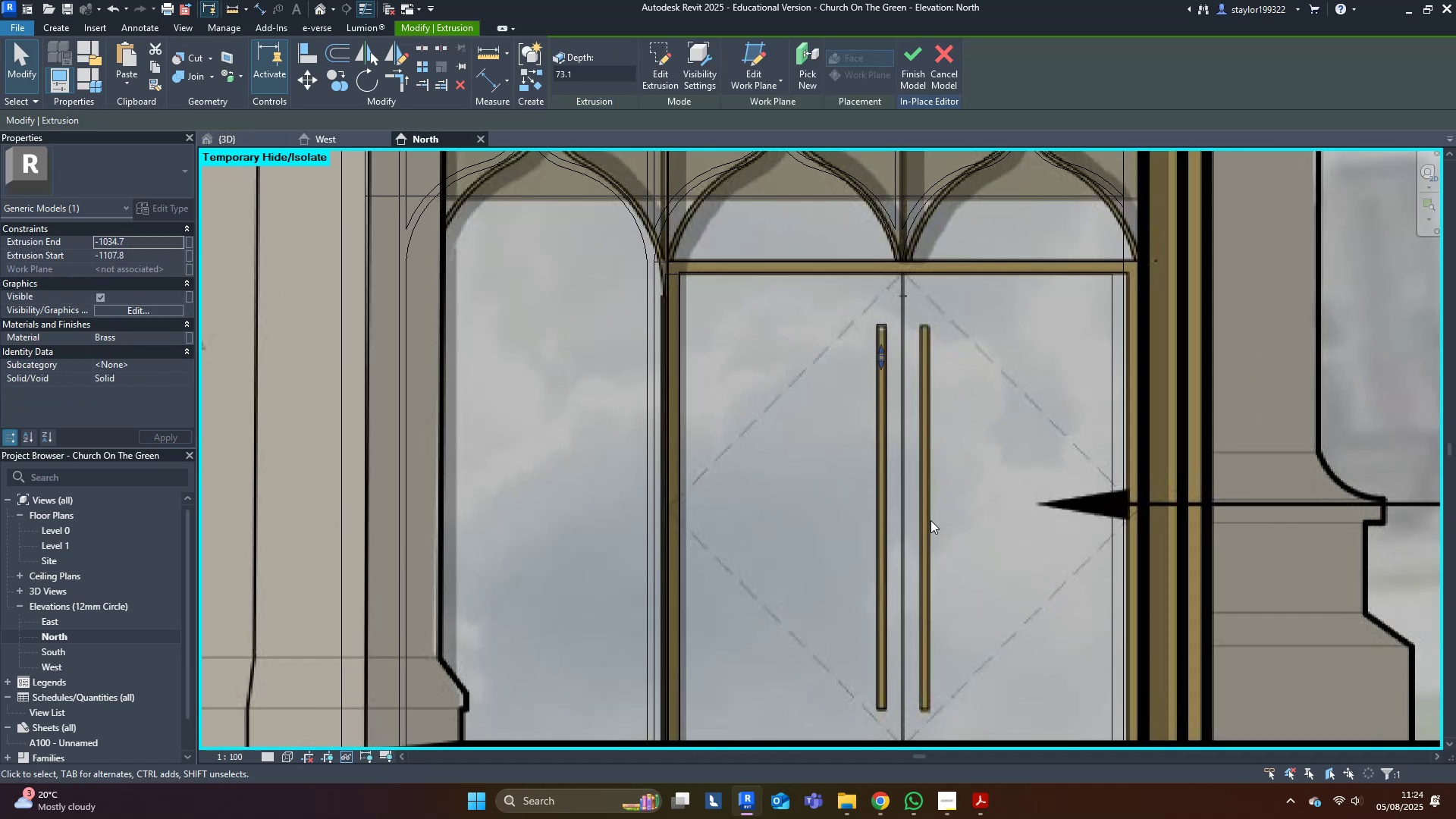 
key(ArrowDown)
 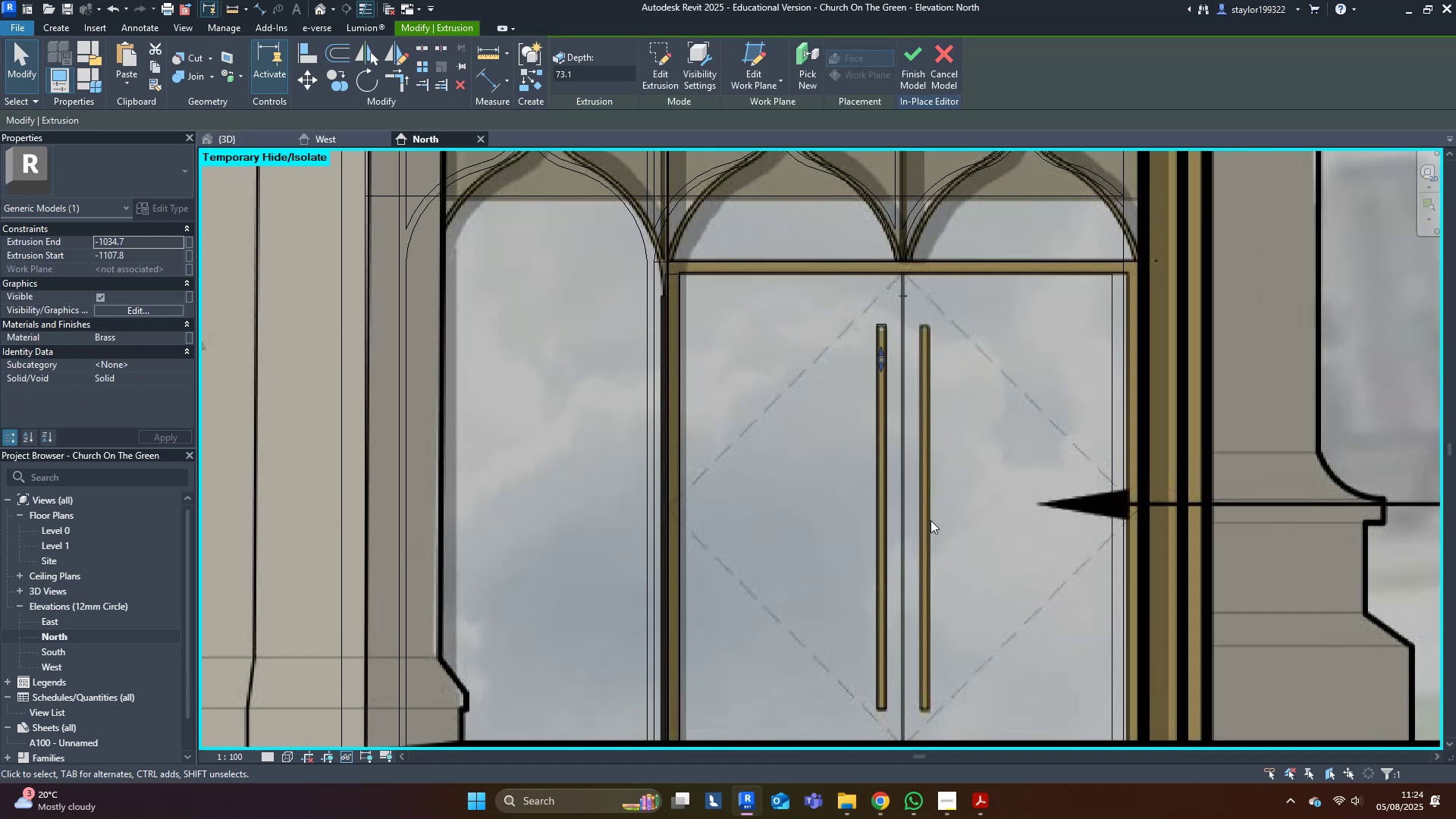 
key(ArrowDown)
 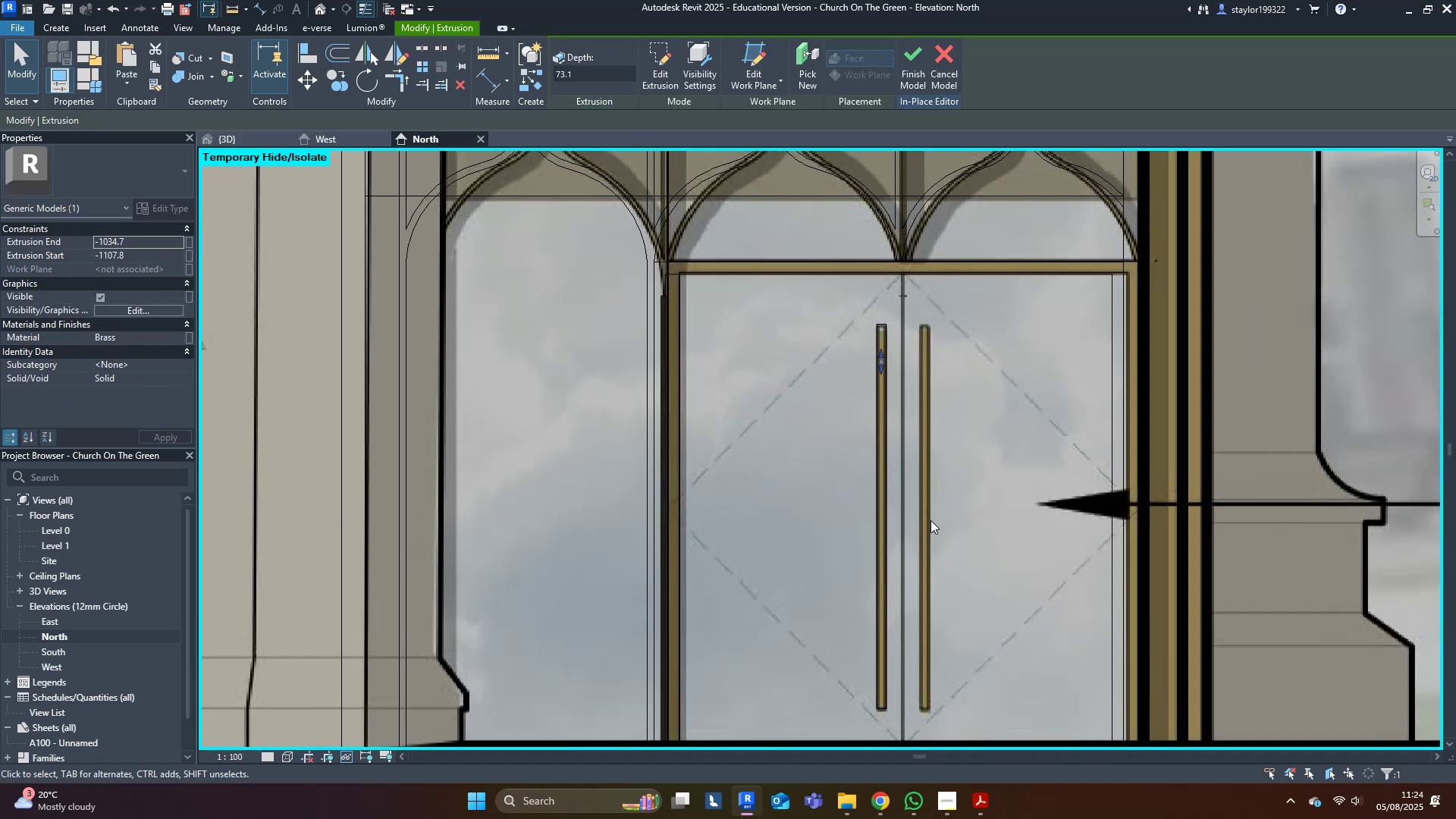 
key(ArrowDown)
 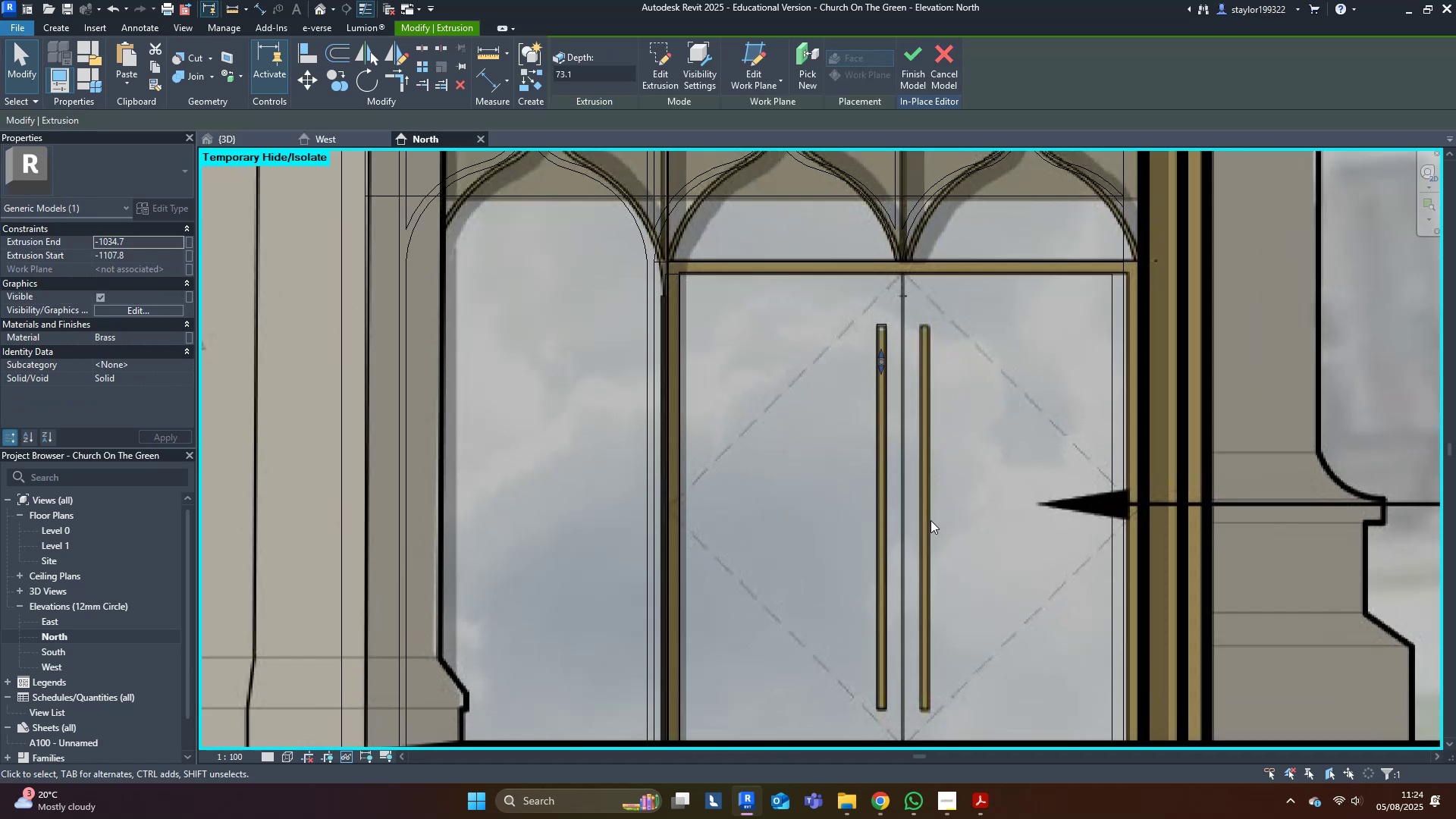 
key(ArrowDown)
 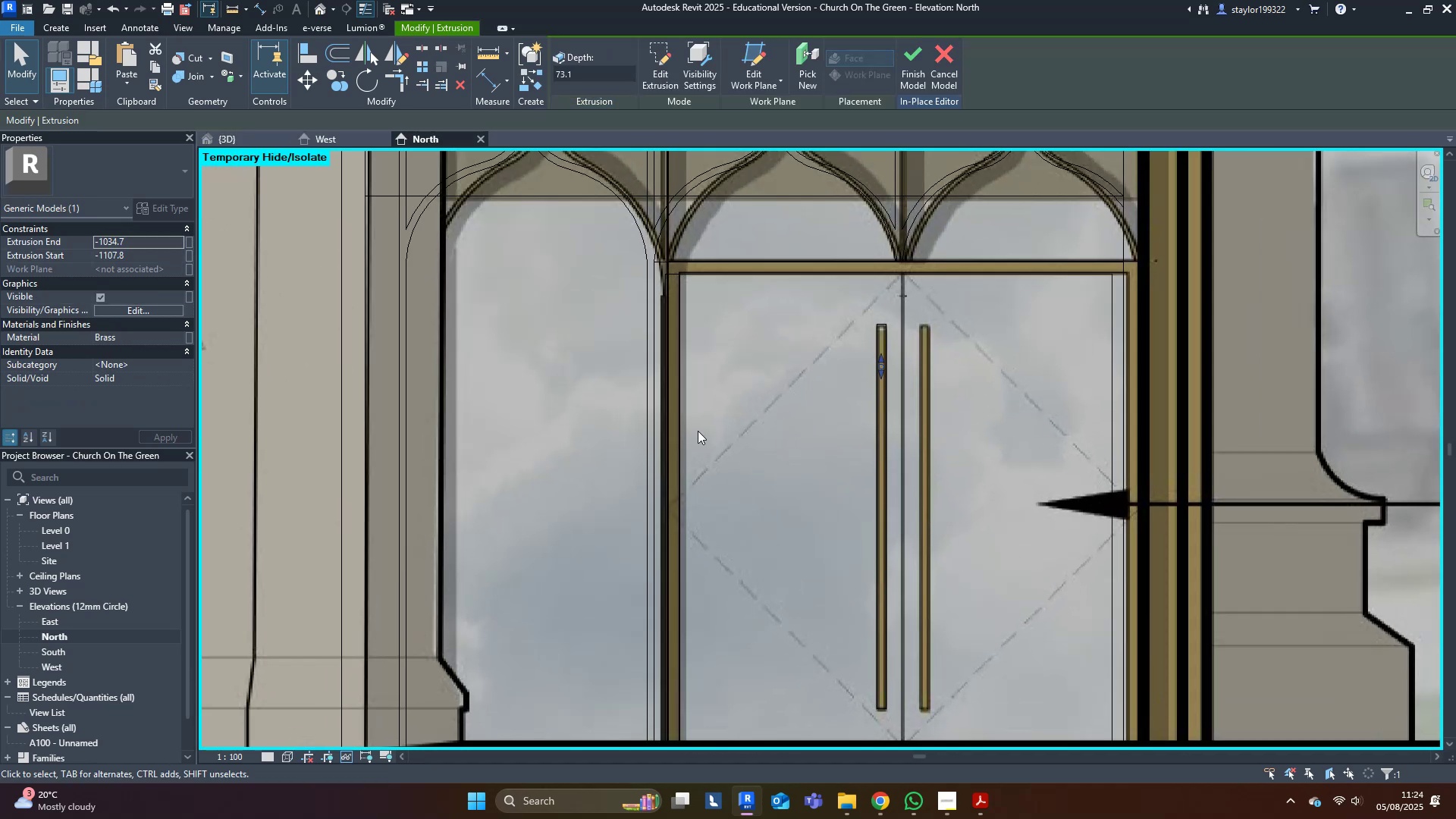 
type(sdwfdm)
 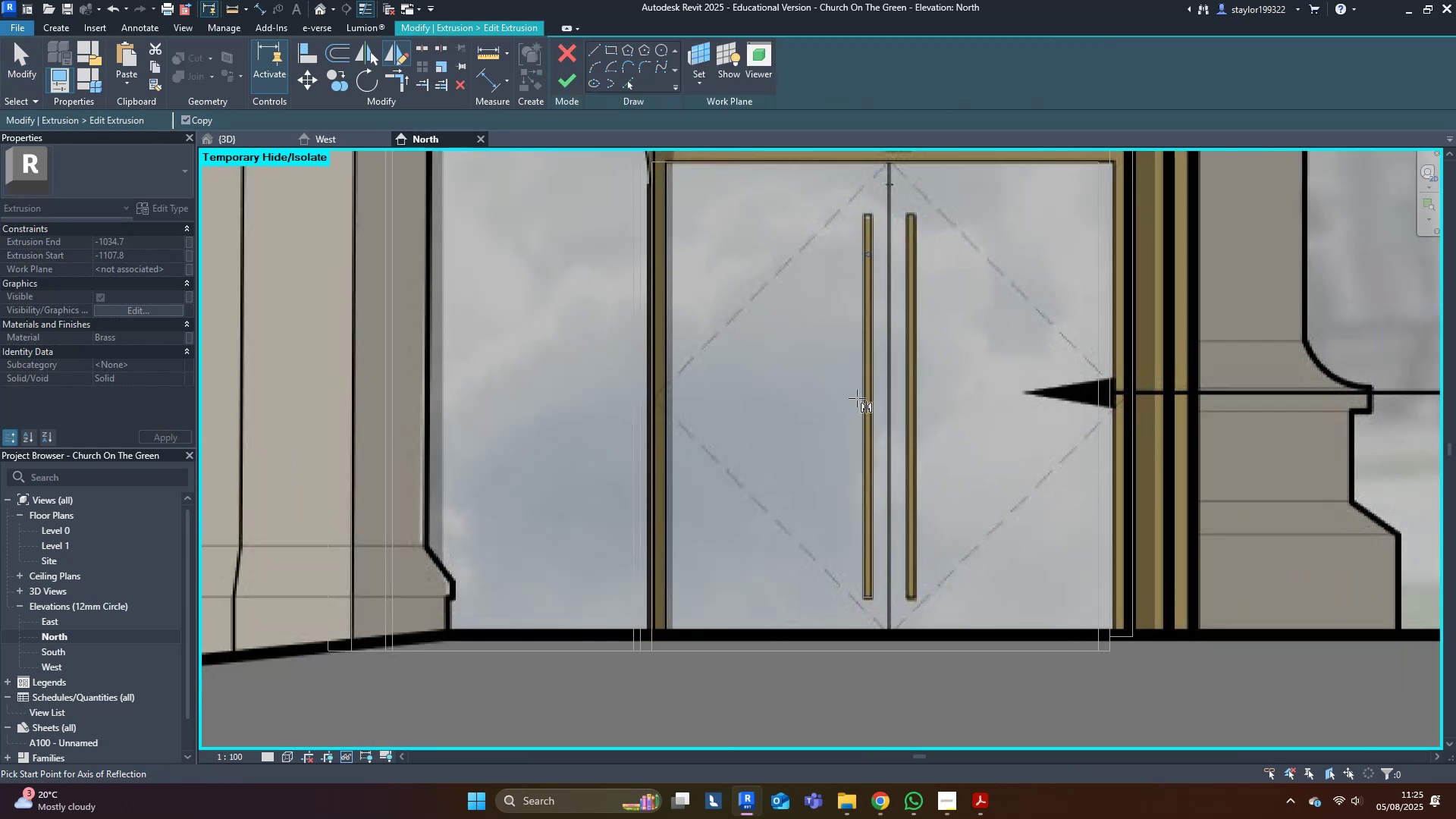 
scroll: coordinate [885, 309], scroll_direction: up, amount: 3.0
 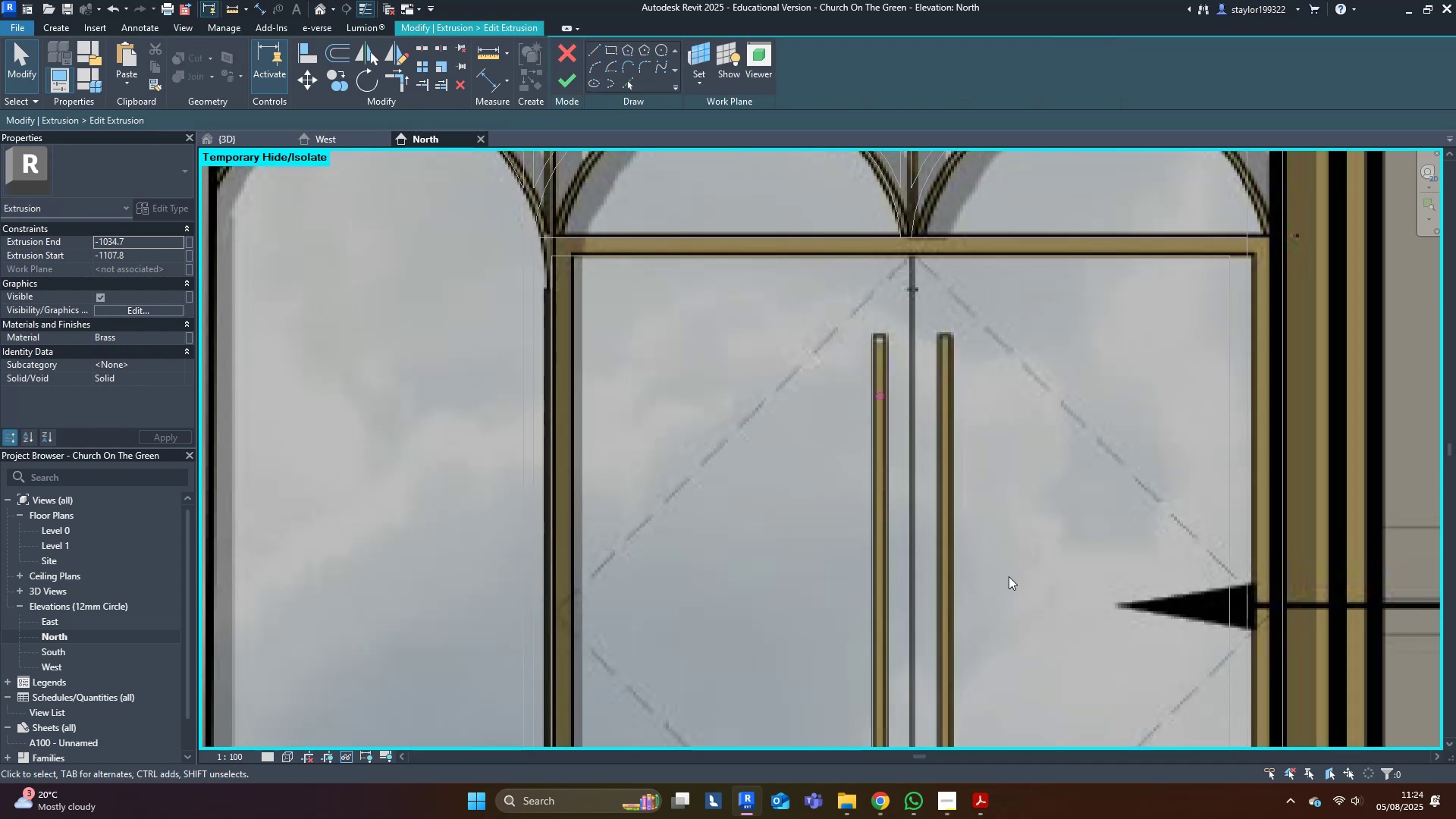 
scroll: coordinate [954, 338], scroll_direction: down, amount: 3.0
 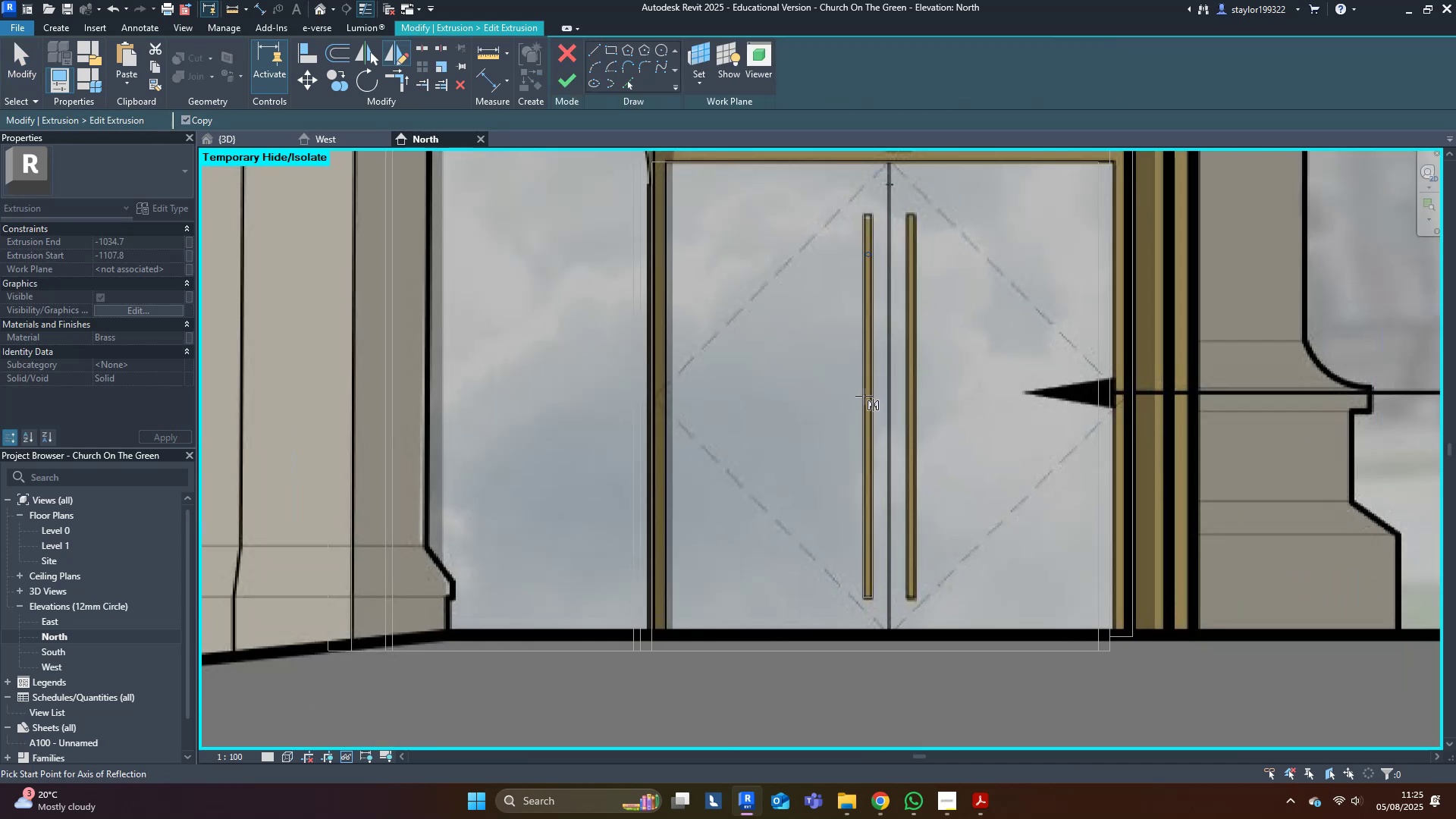 
left_click([863, 401])
 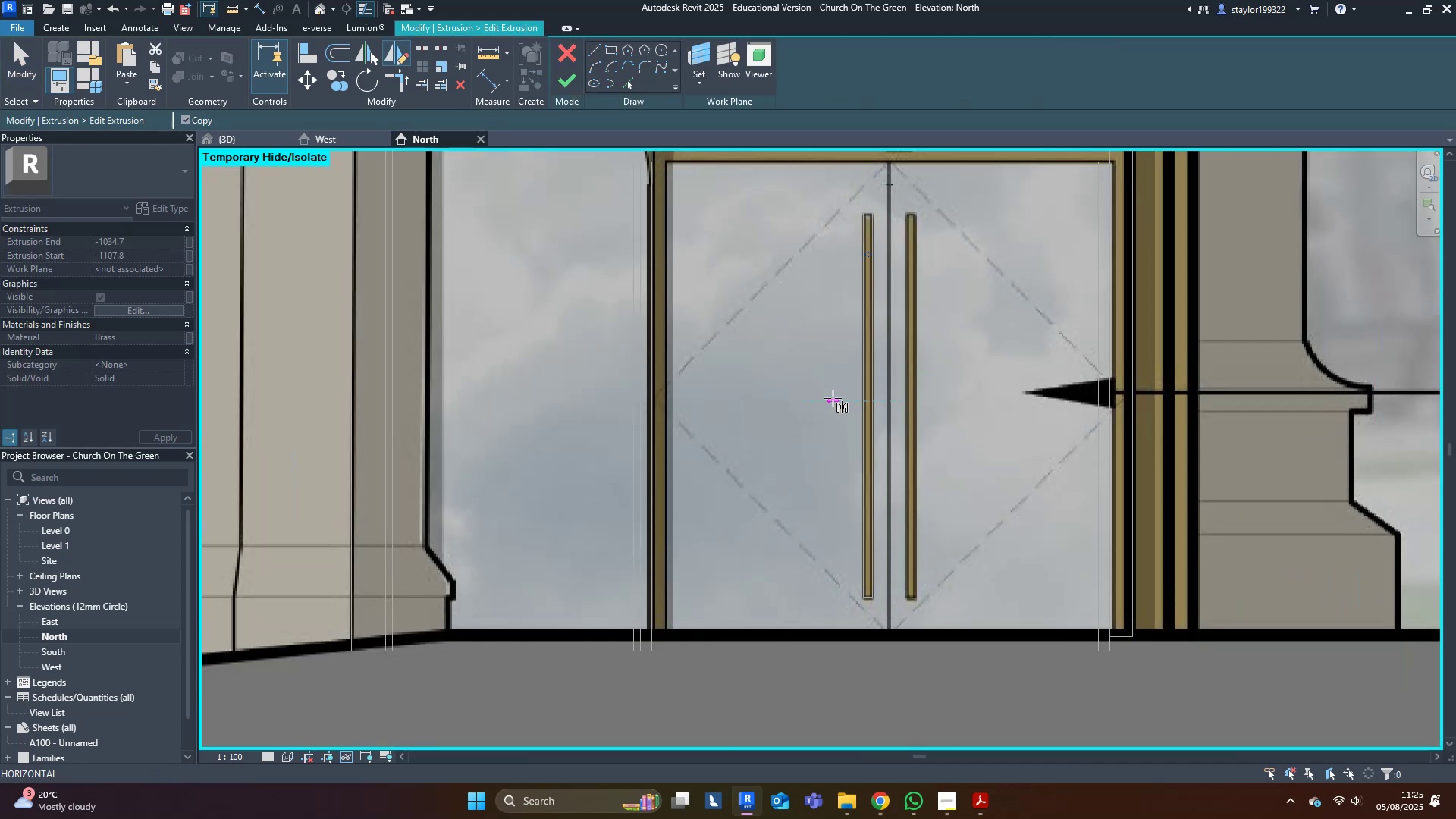 
left_click([833, 398])
 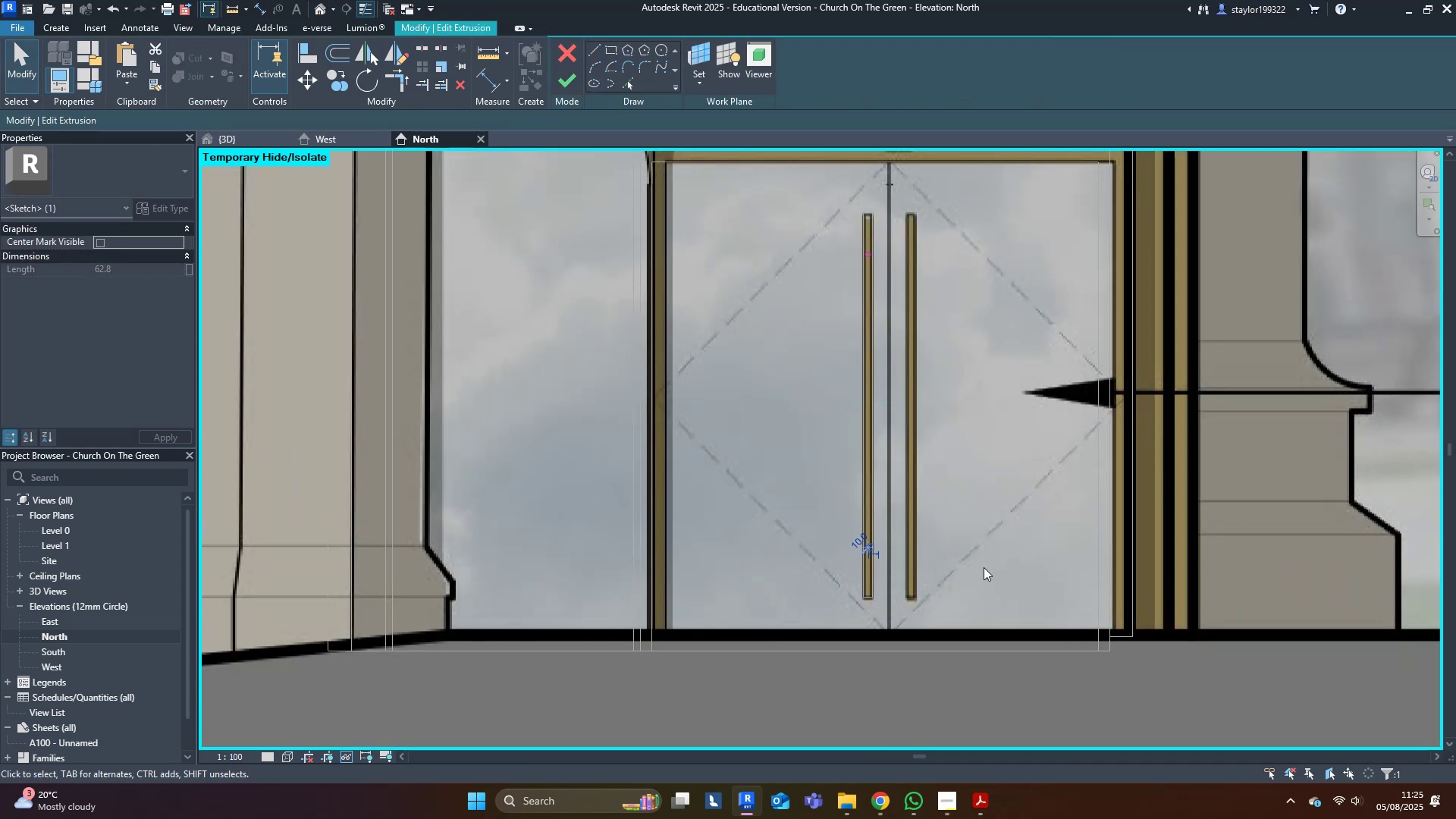 
left_click([1068, 353])
 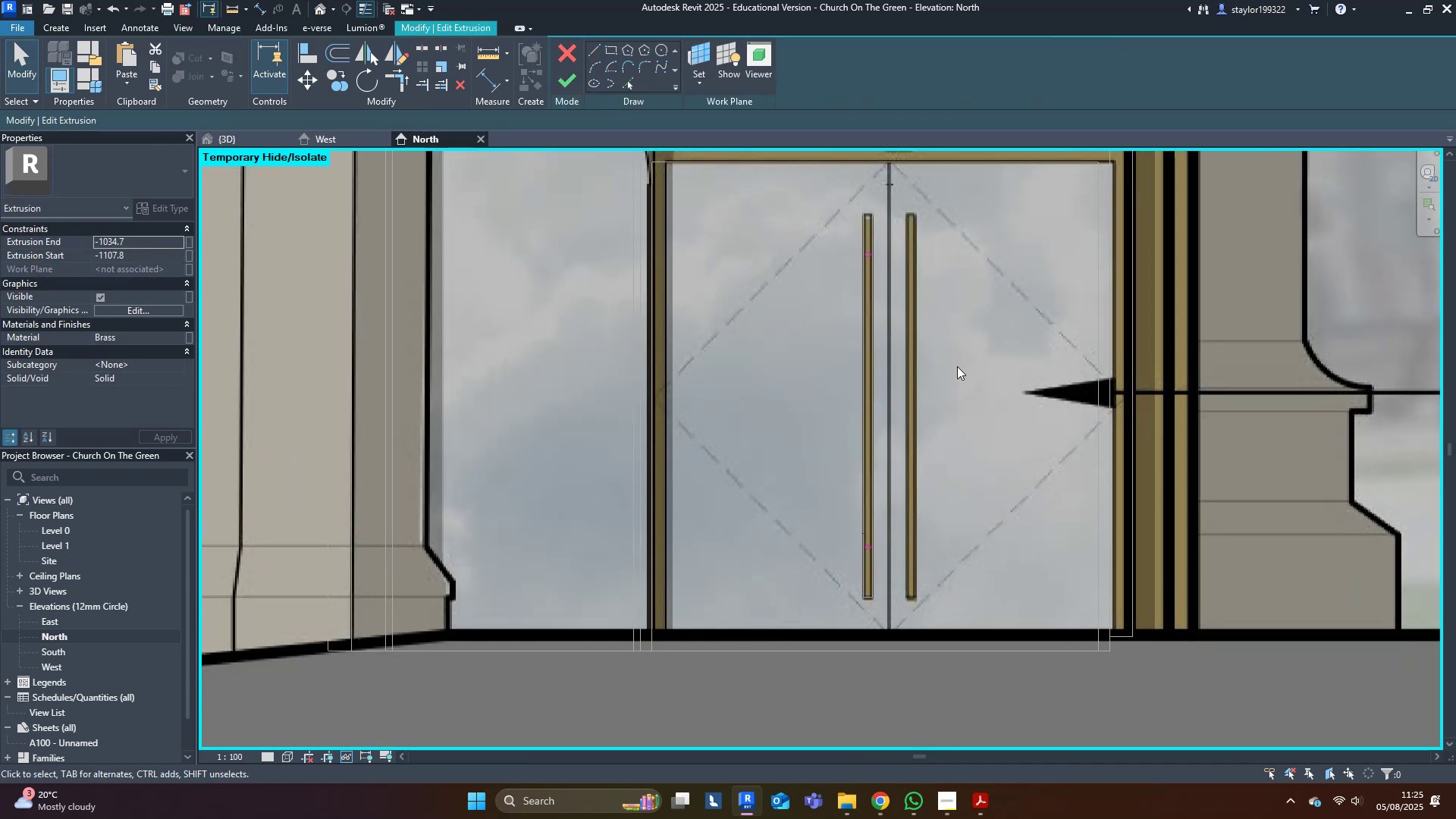 
type(sd)
 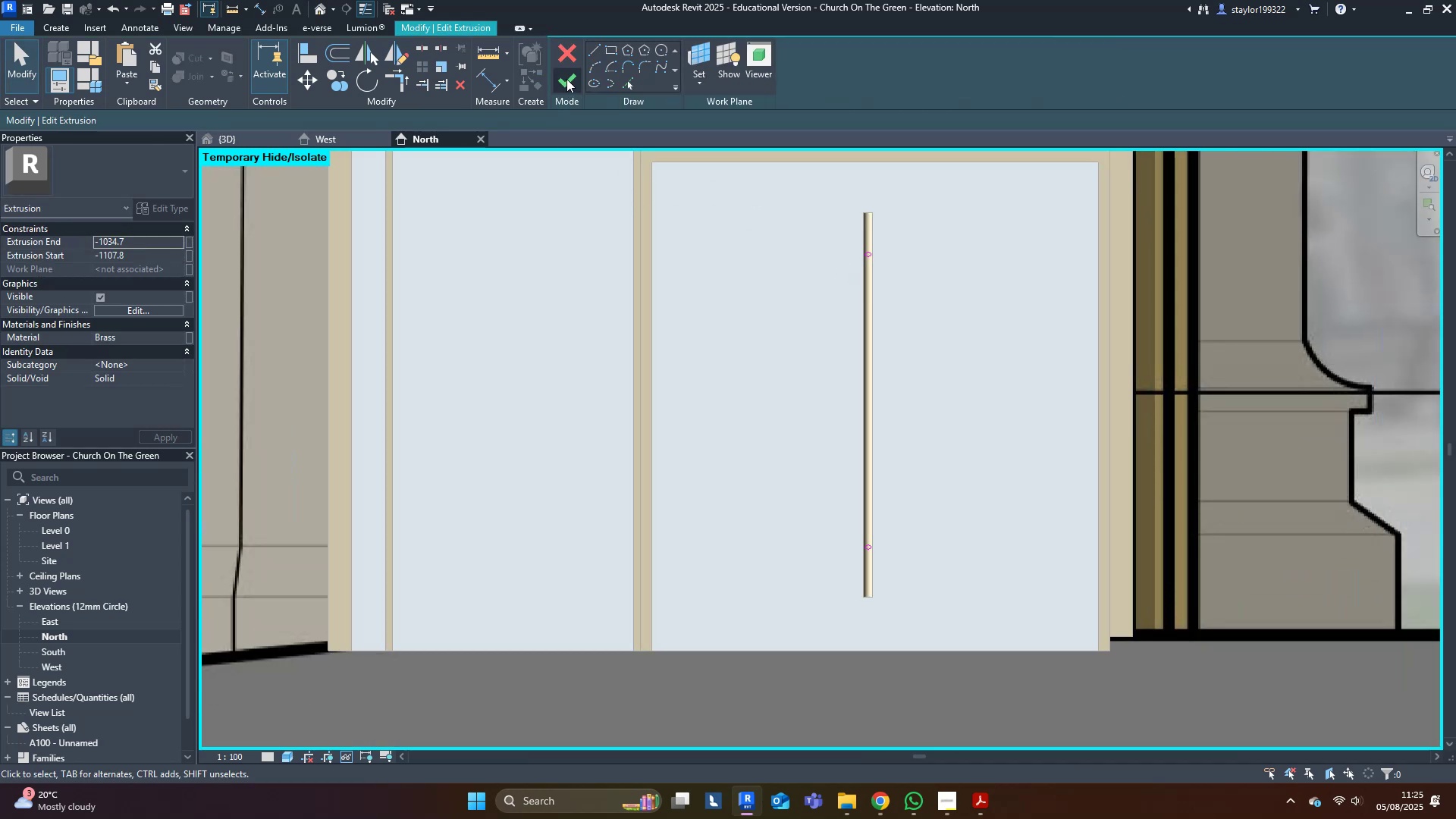 
scroll: coordinate [882, 318], scroll_direction: up, amount: 6.0
 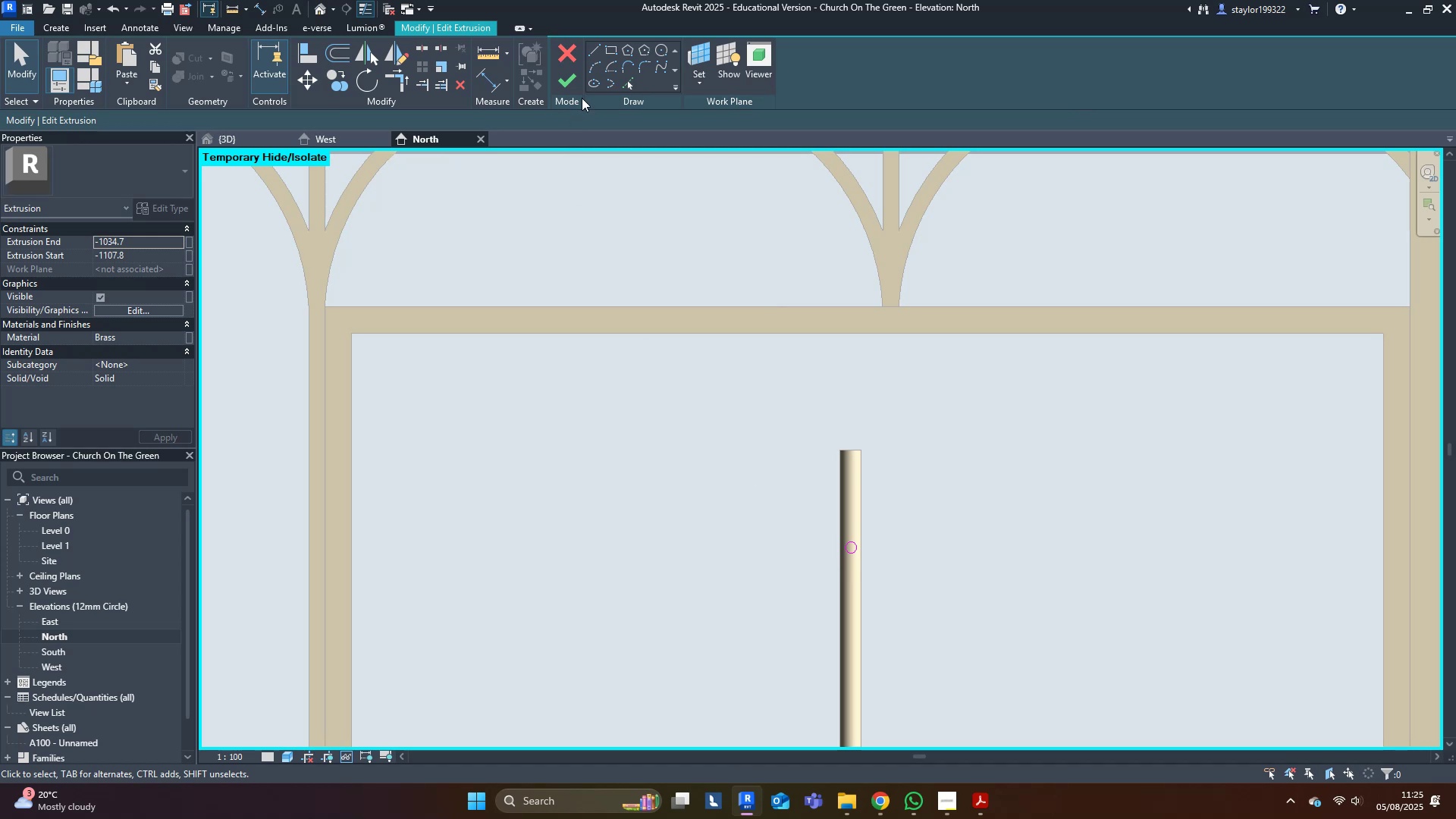 
left_click([564, 77])
 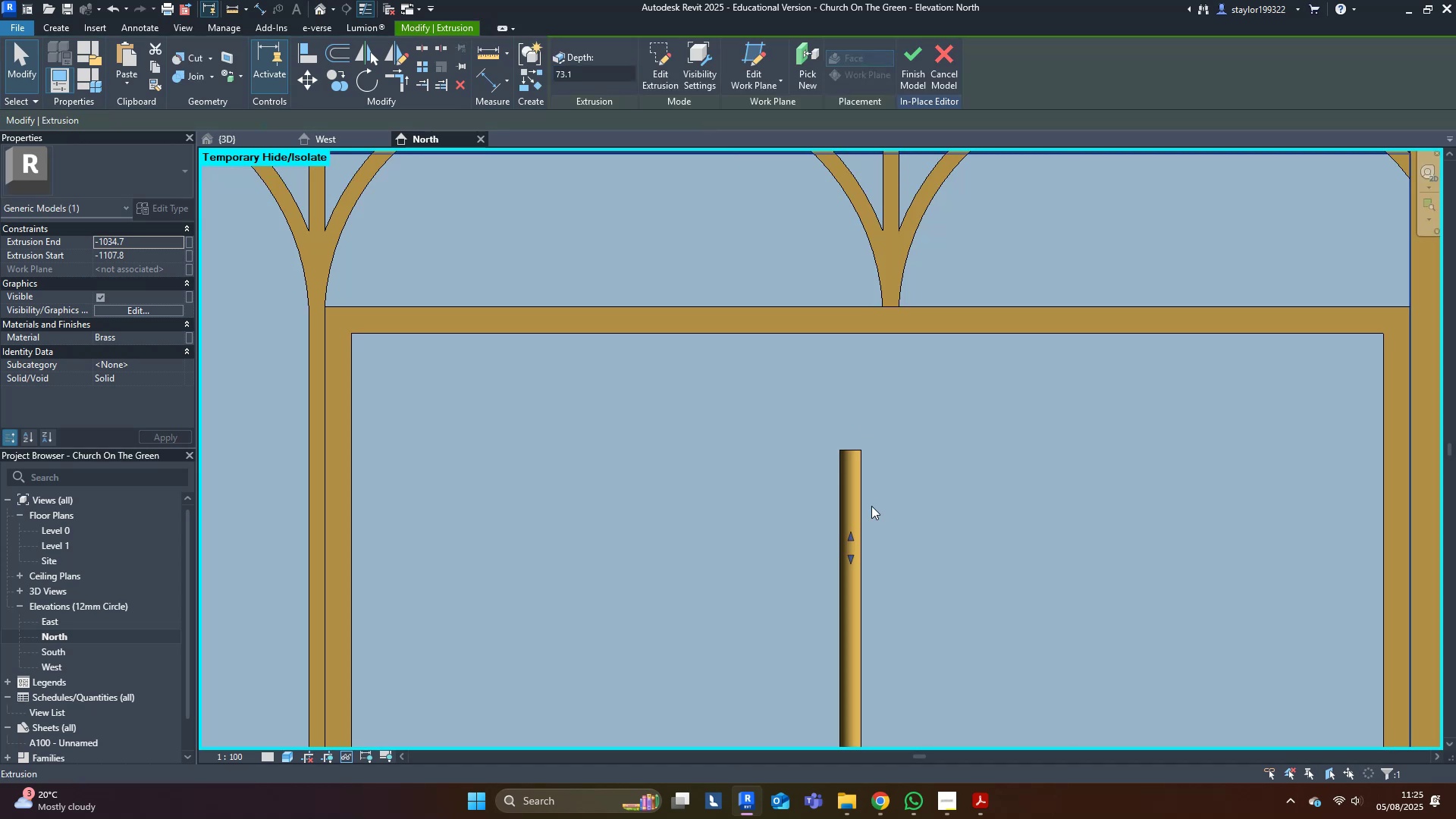 
hold_key(key=ControlLeft, duration=0.33)
 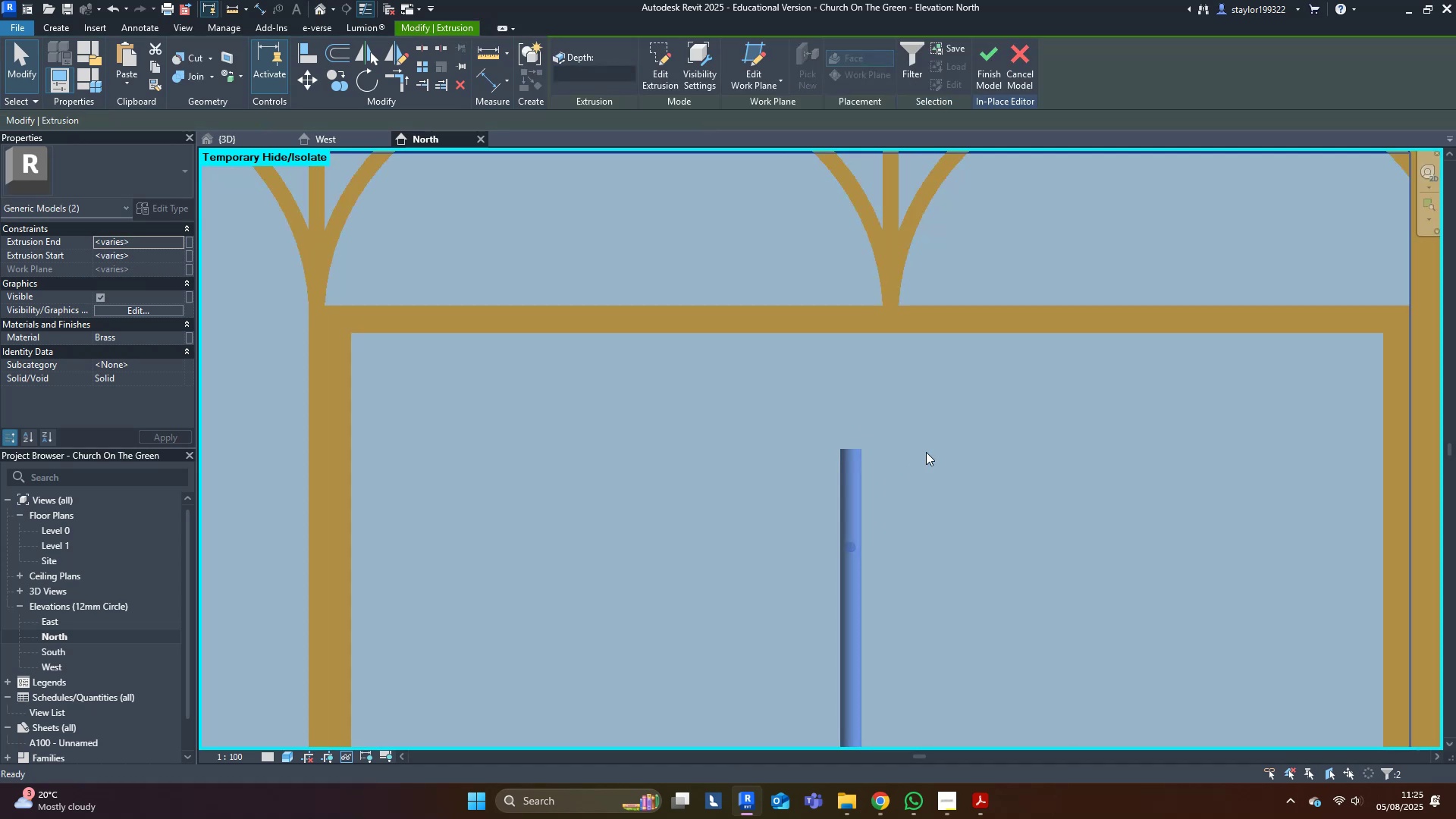 
scroll: coordinate [920, 447], scroll_direction: up, amount: 3.0
 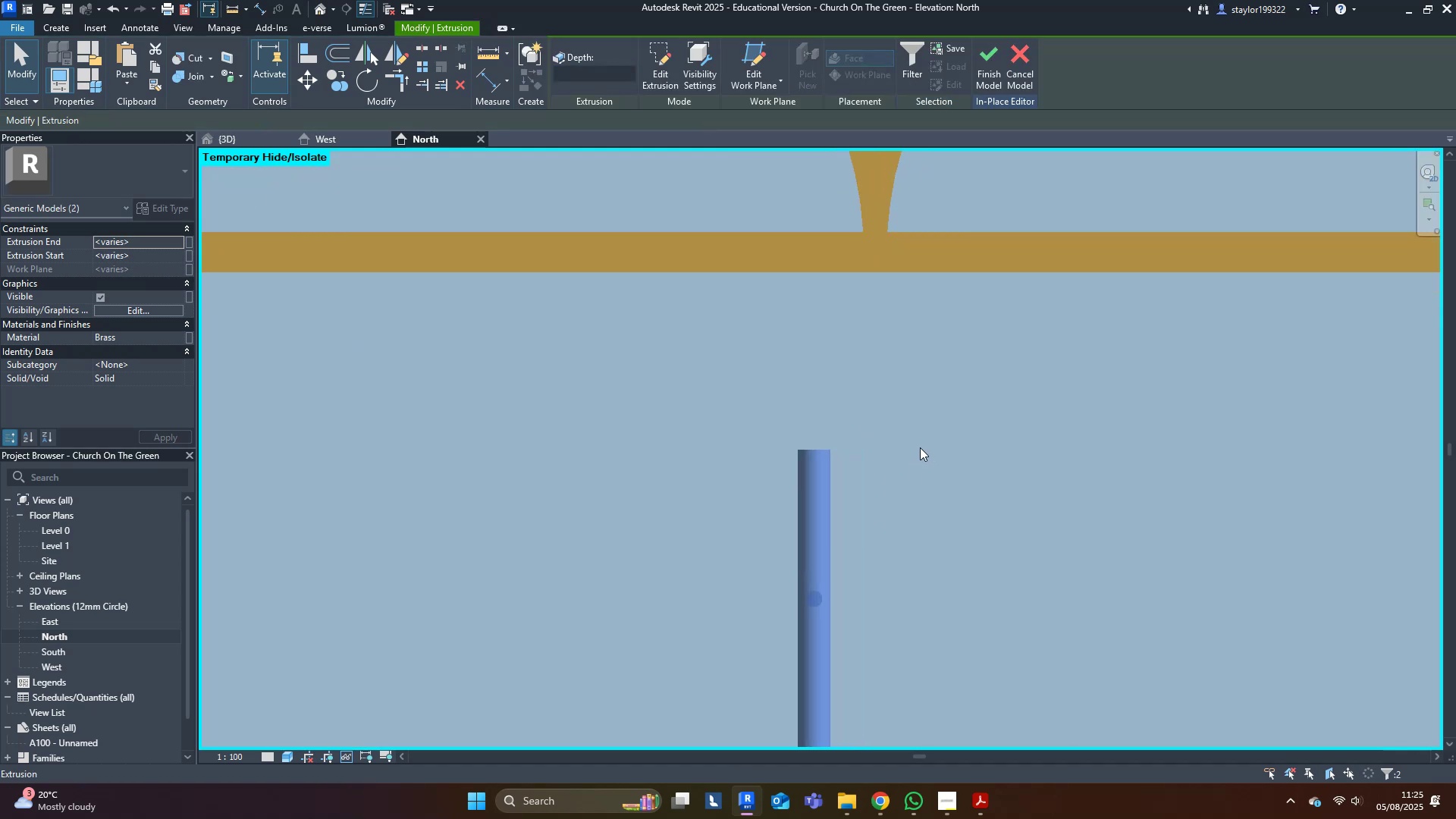 
type(dm)
 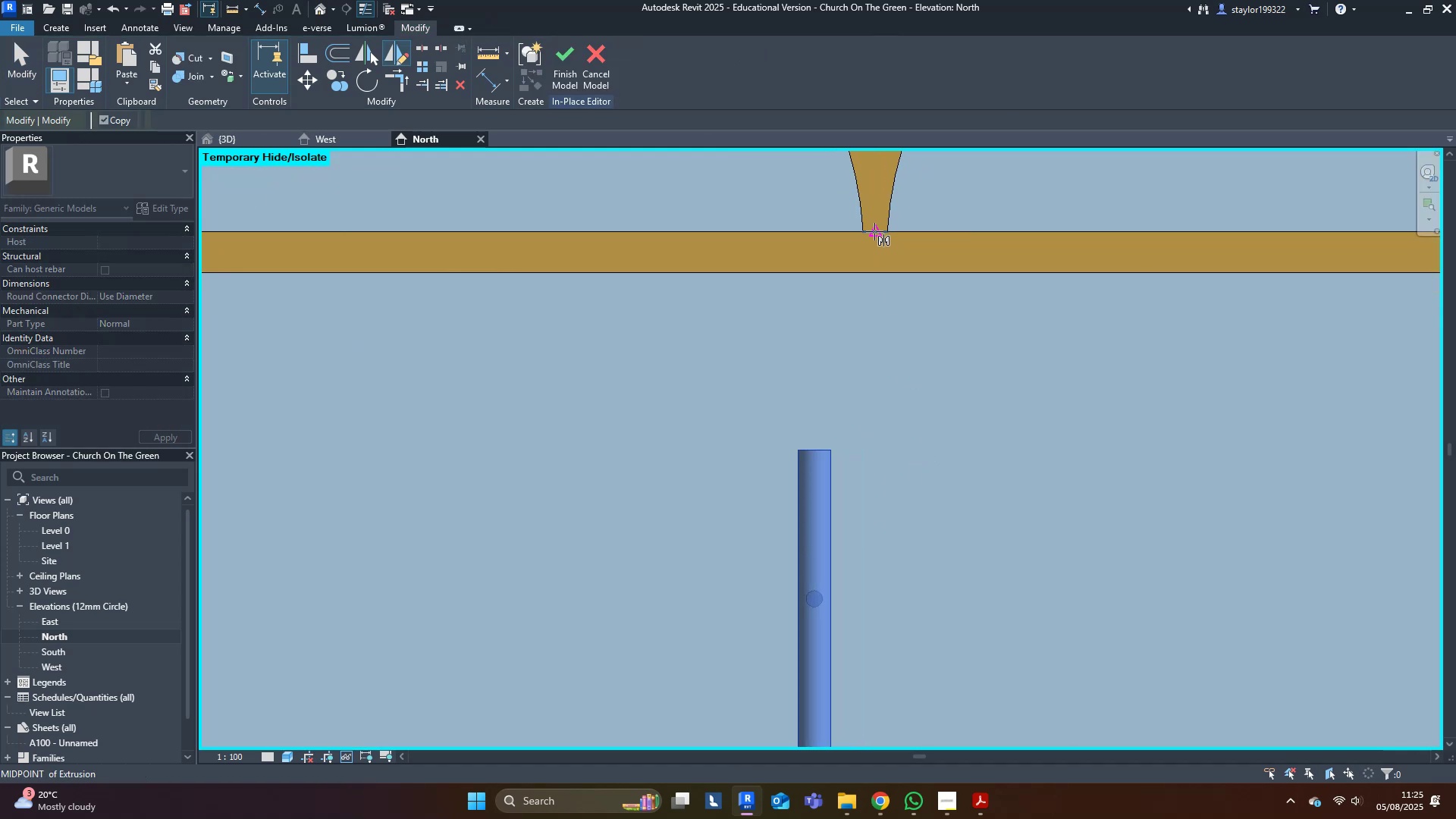 
left_click([875, 231])
 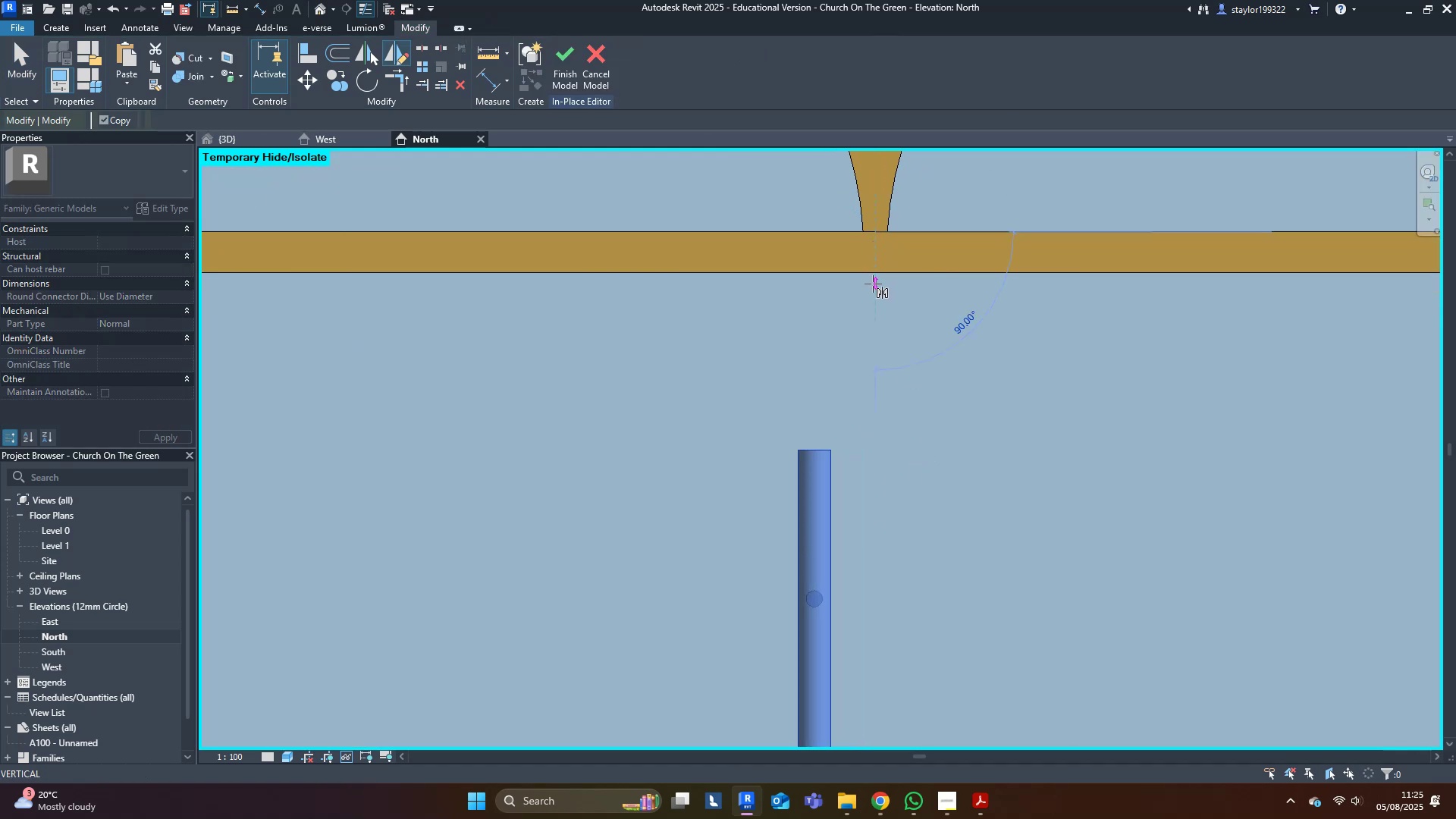 
left_click([873, 284])
 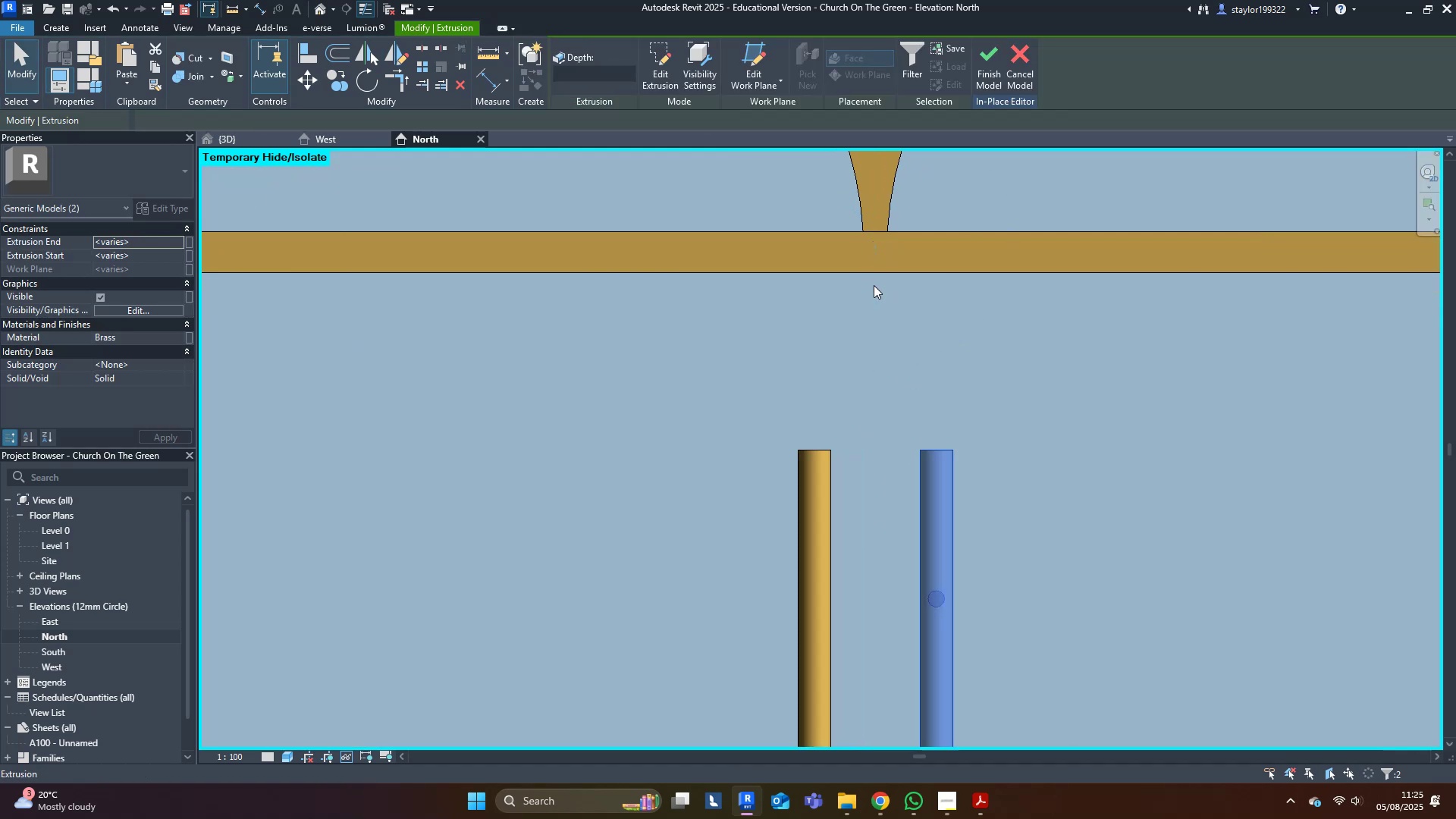 
key(Escape)
 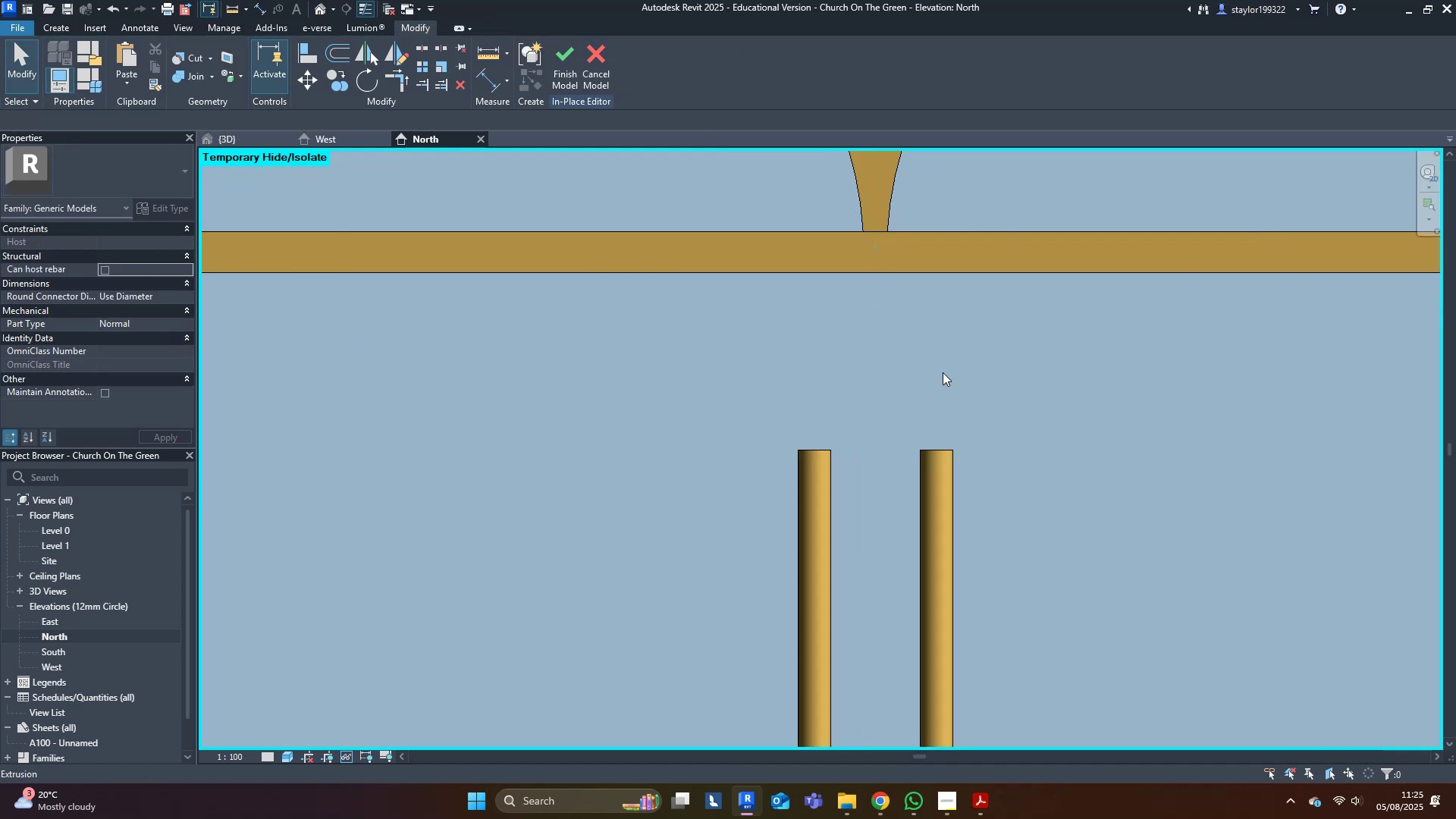 
scroll: coordinate [873, 298], scroll_direction: down, amount: 16.0
 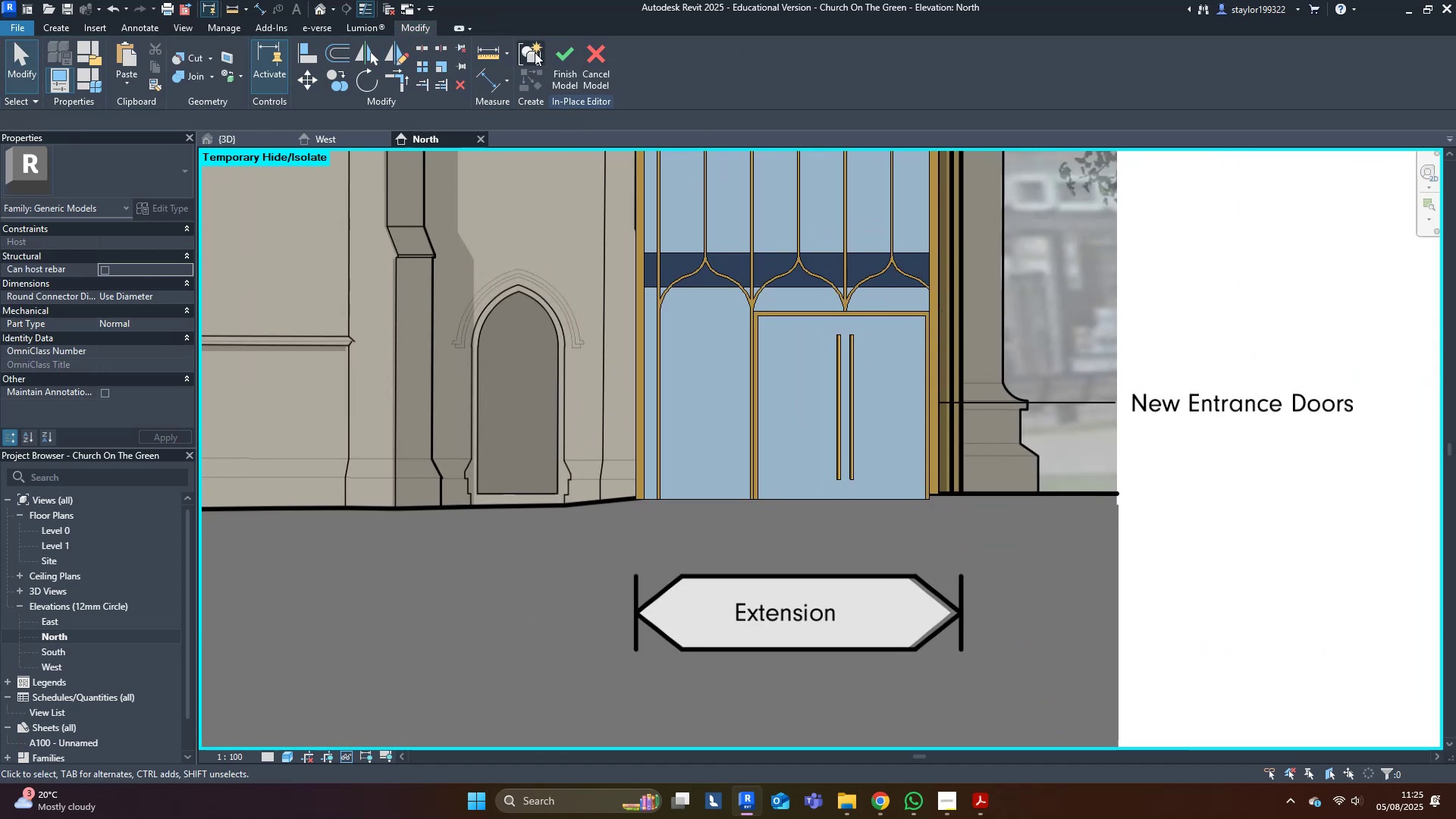 
left_click([558, 59])
 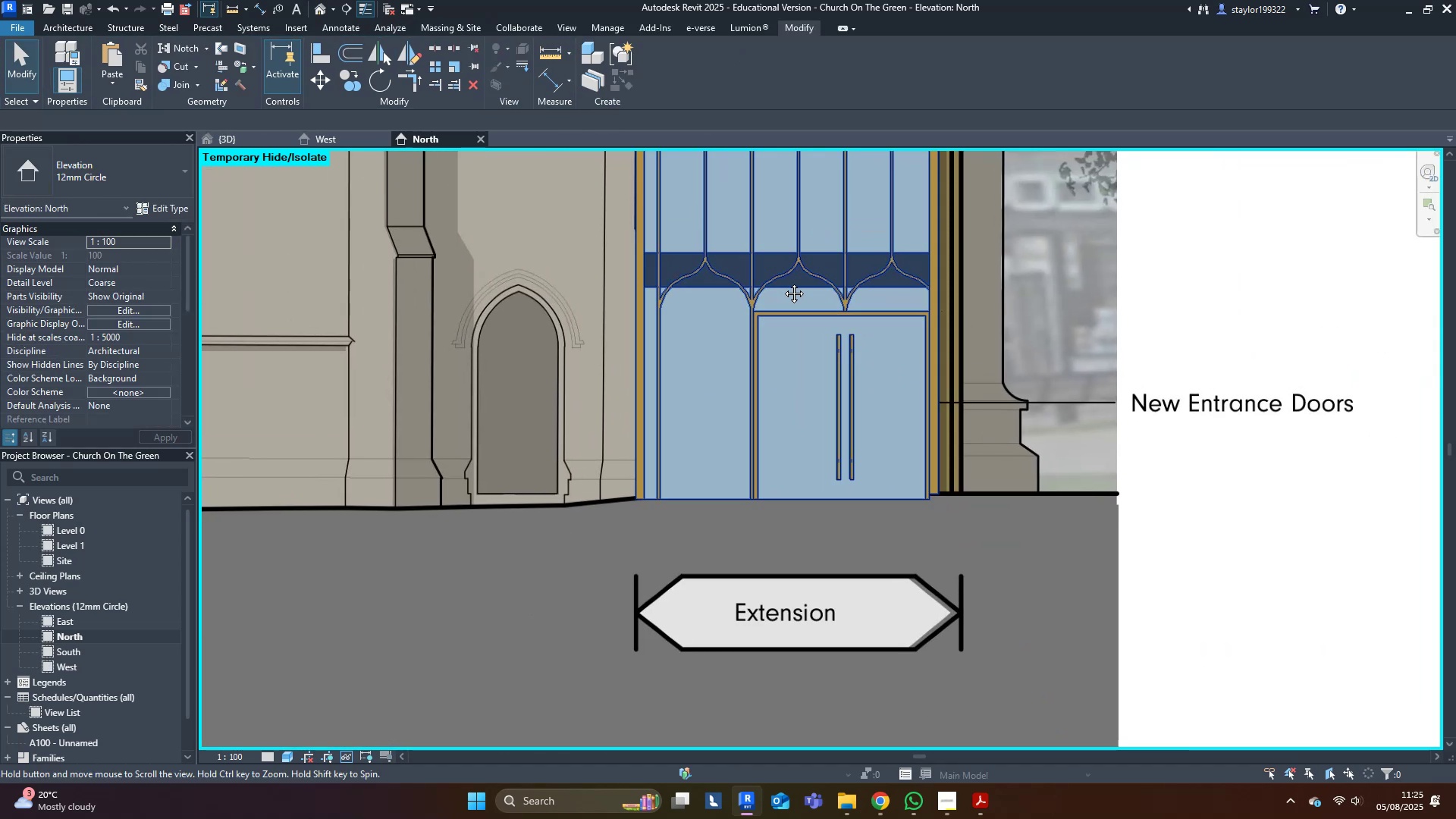 
type(hr)
 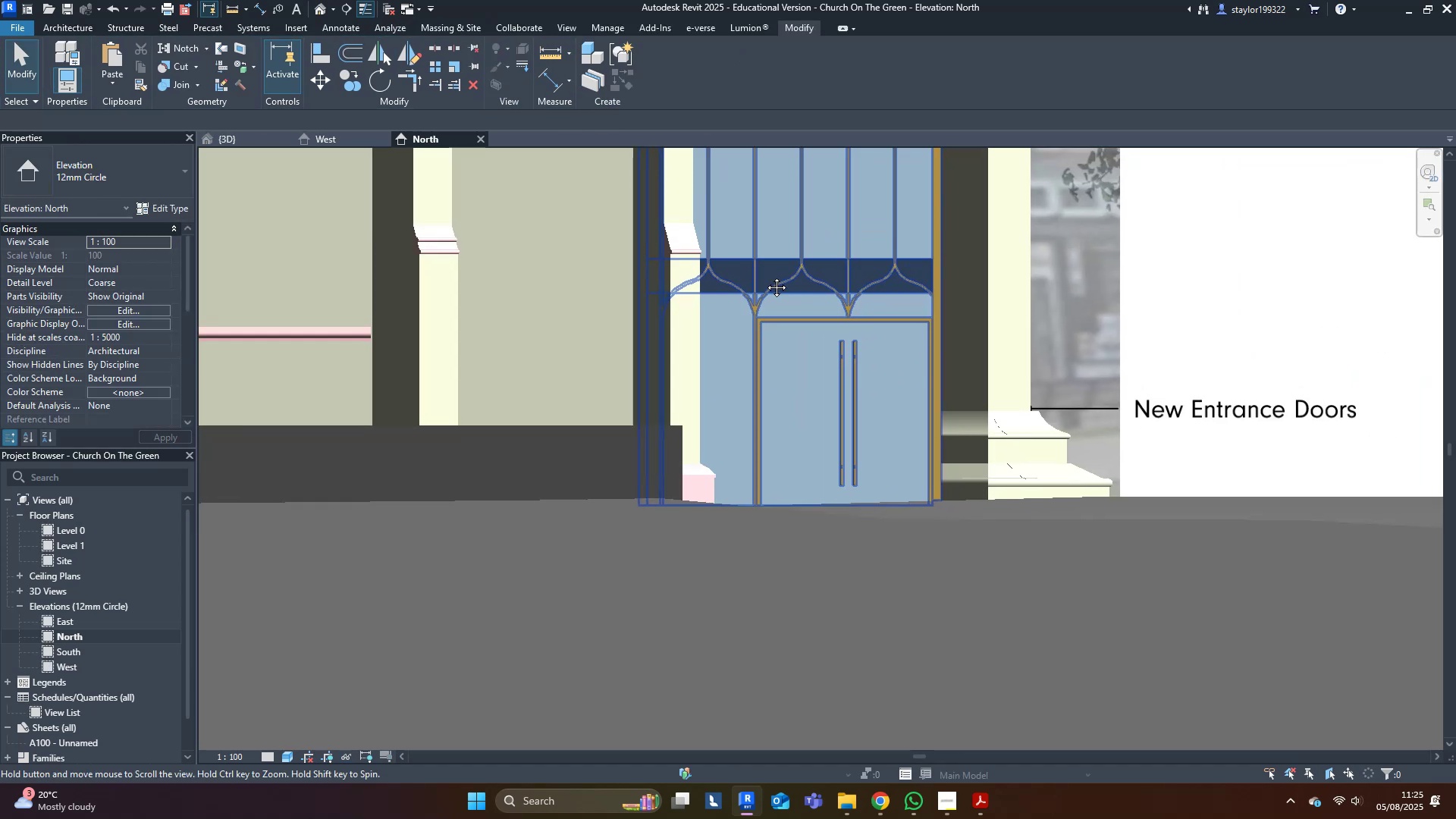 
scroll: coordinate [920, 380], scroll_direction: down, amount: 3.0
 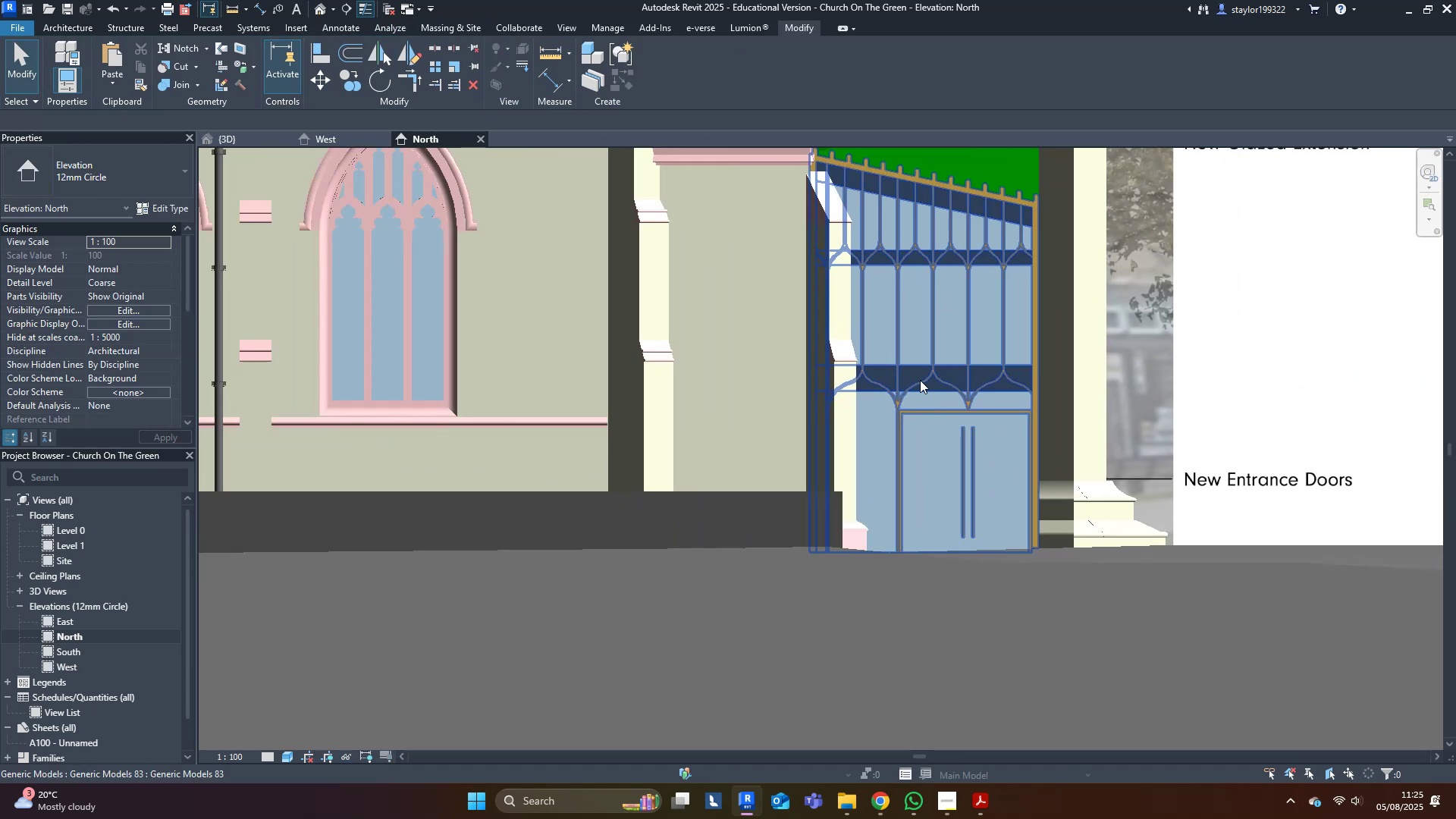 
hold_key(key=ShiftLeft, duration=0.45)
 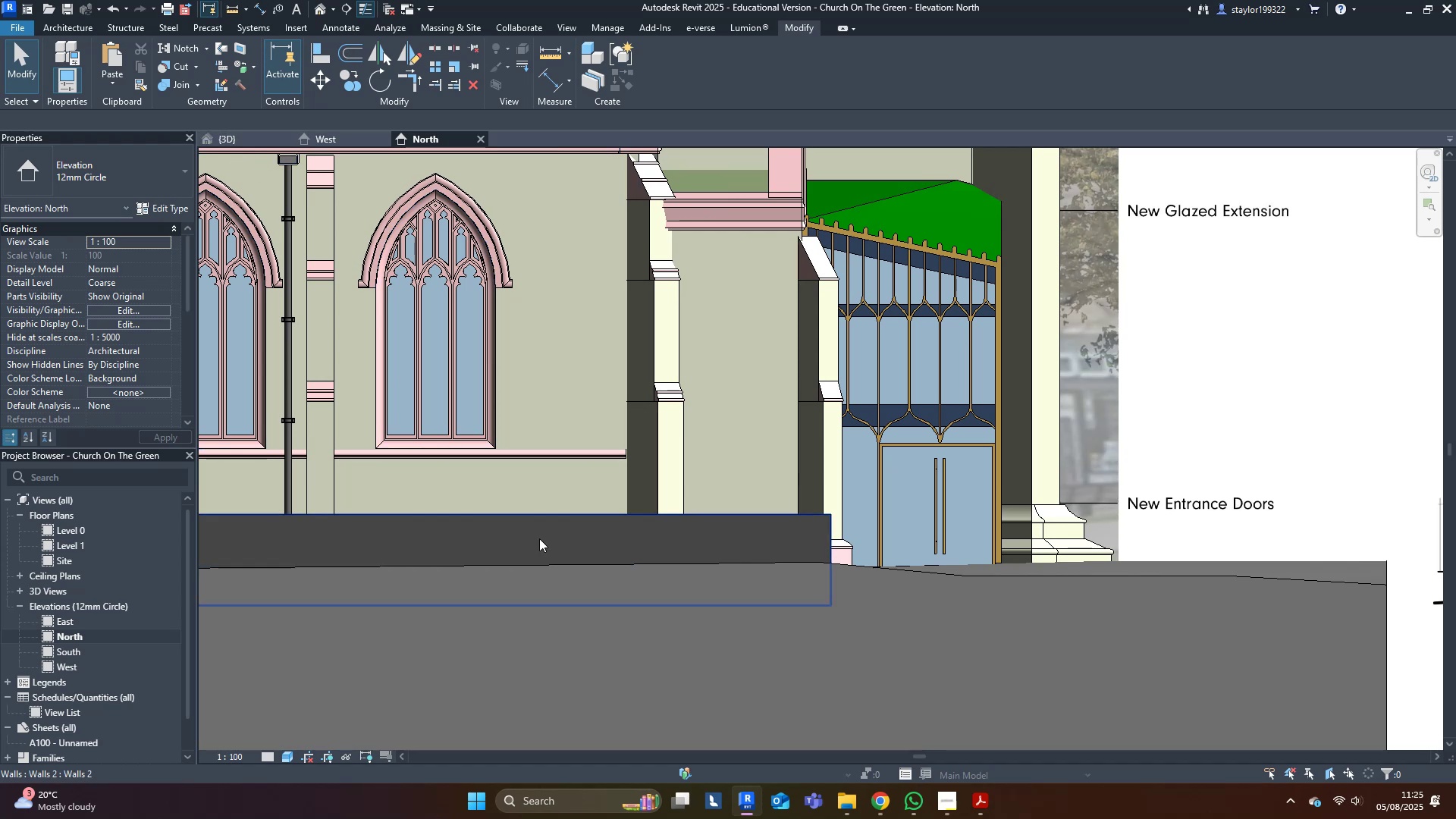 
left_click([539, 539])
 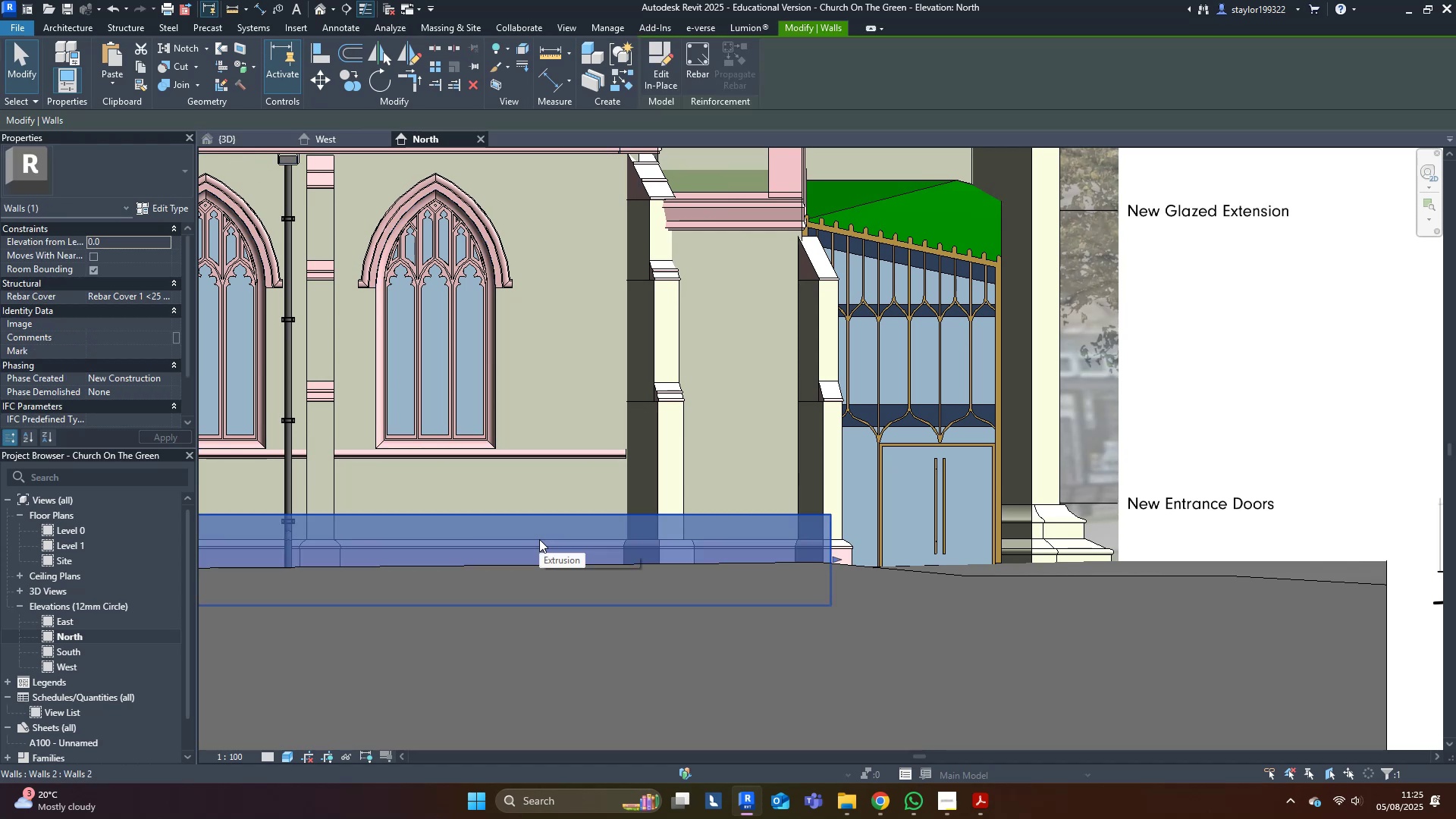 
right_click([539, 539])
 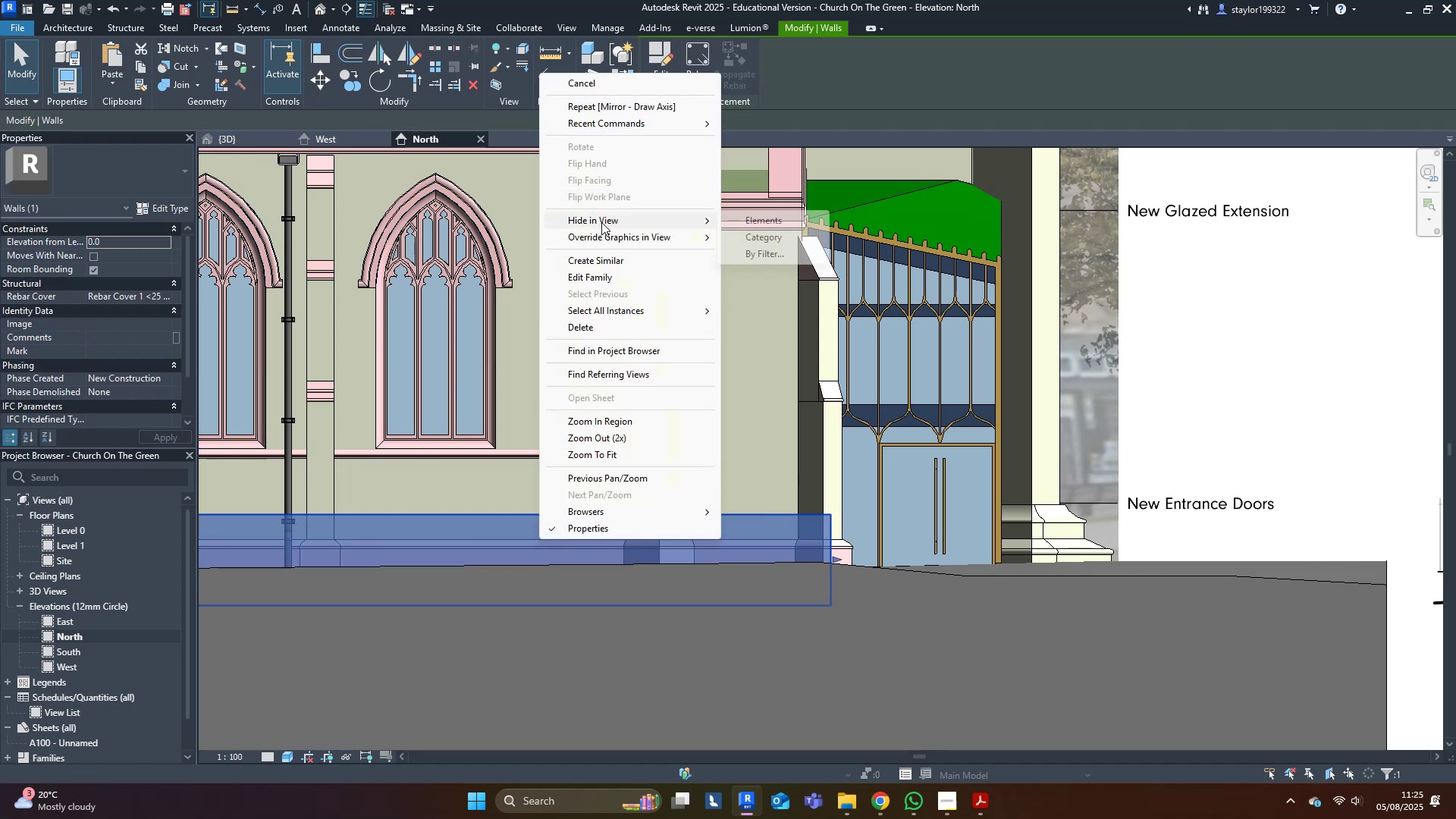 
double_click([792, 217])
 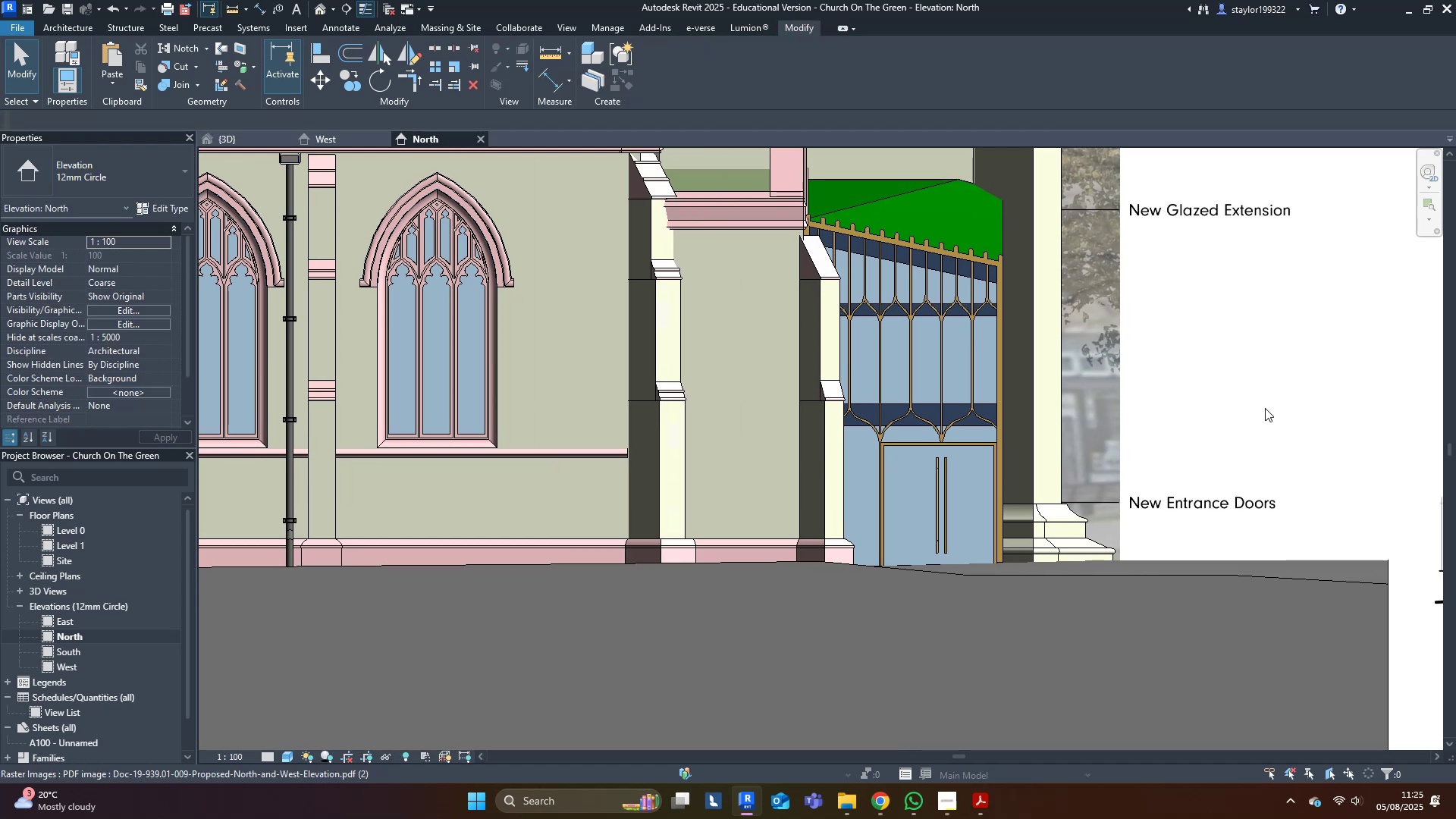 
scroll: coordinate [964, 592], scroll_direction: up, amount: 6.0
 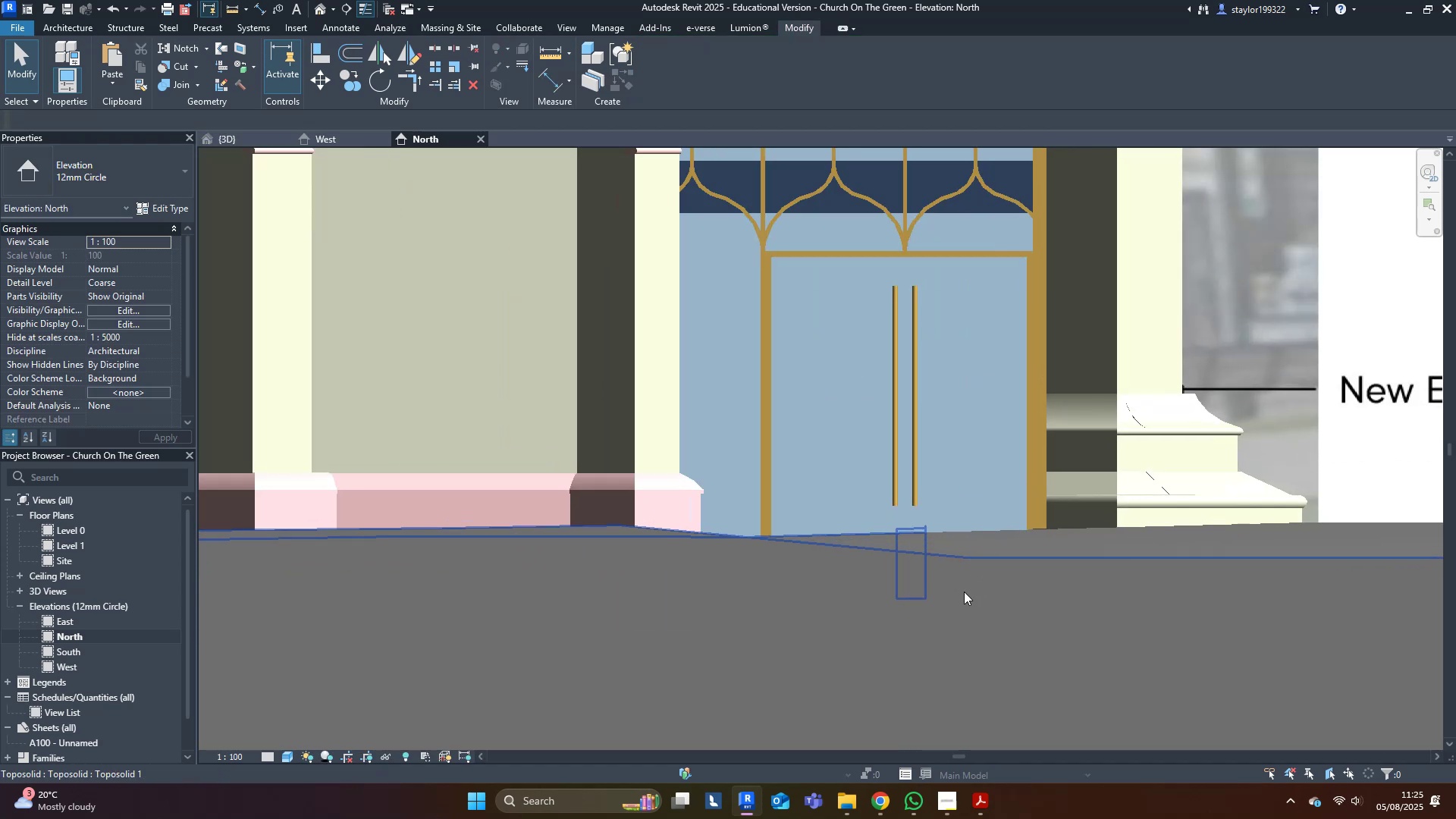 
left_click([964, 592])
 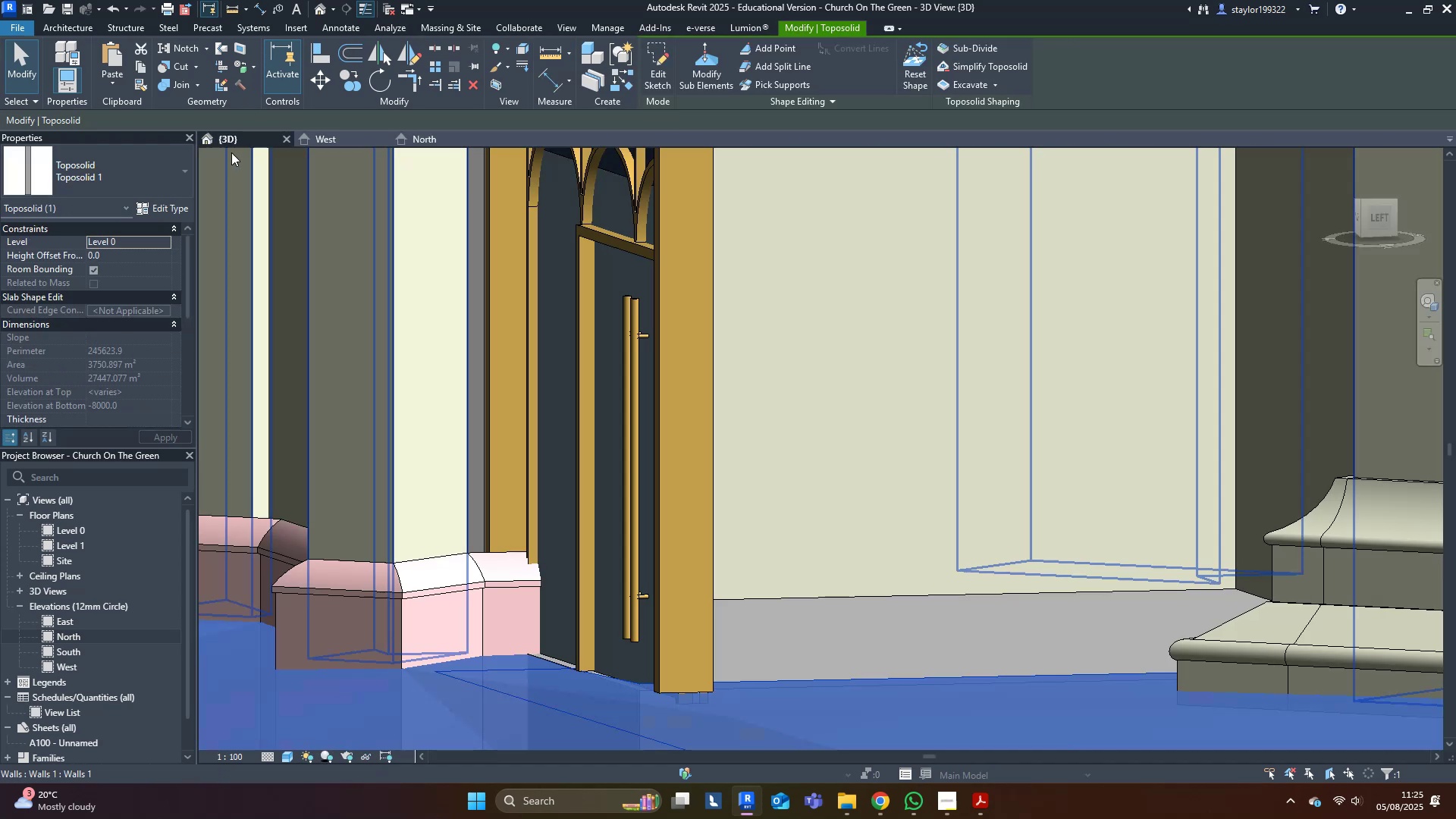 
key(Escape)
 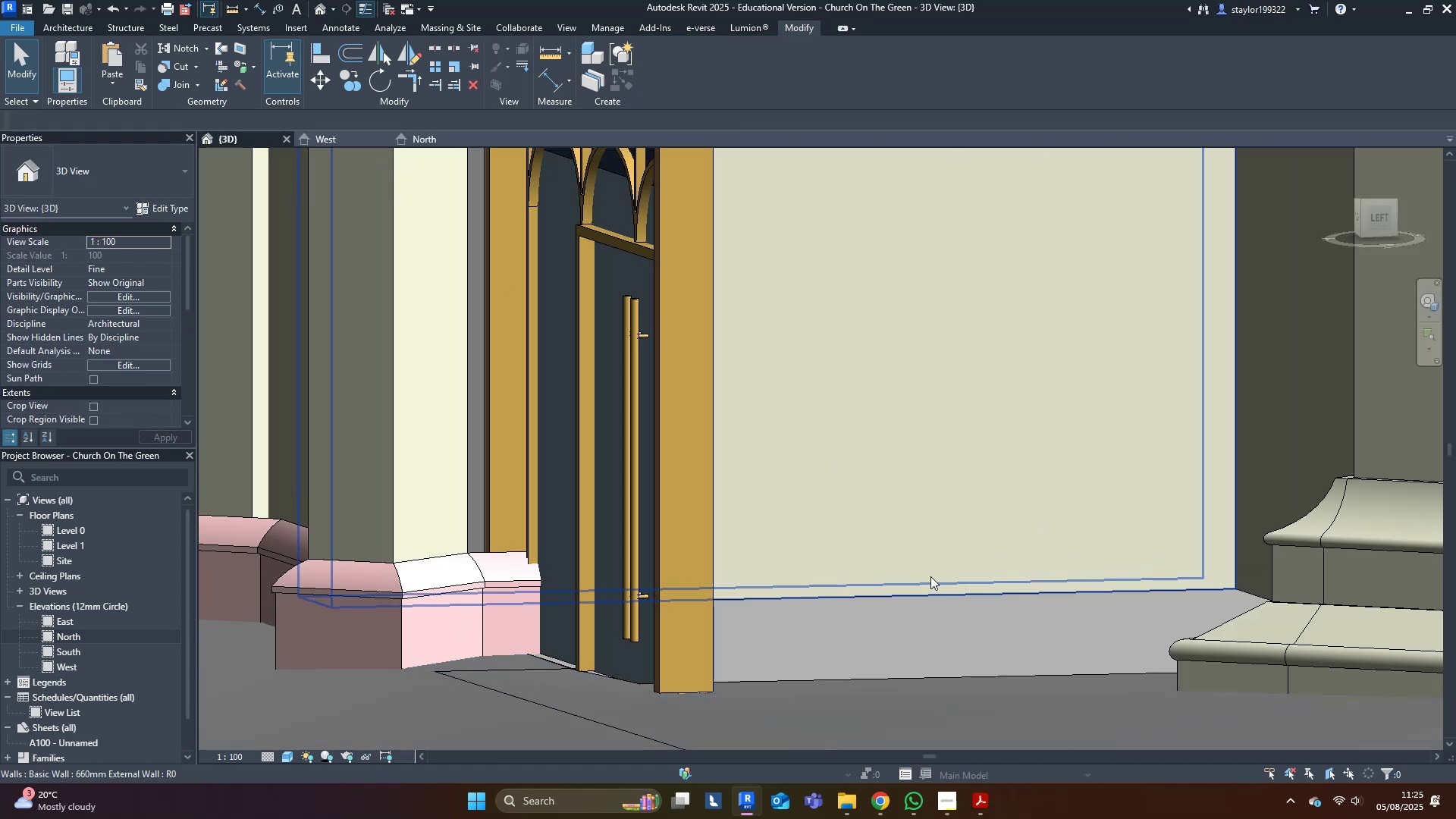 
scroll: coordinate [945, 580], scroll_direction: down, amount: 5.0
 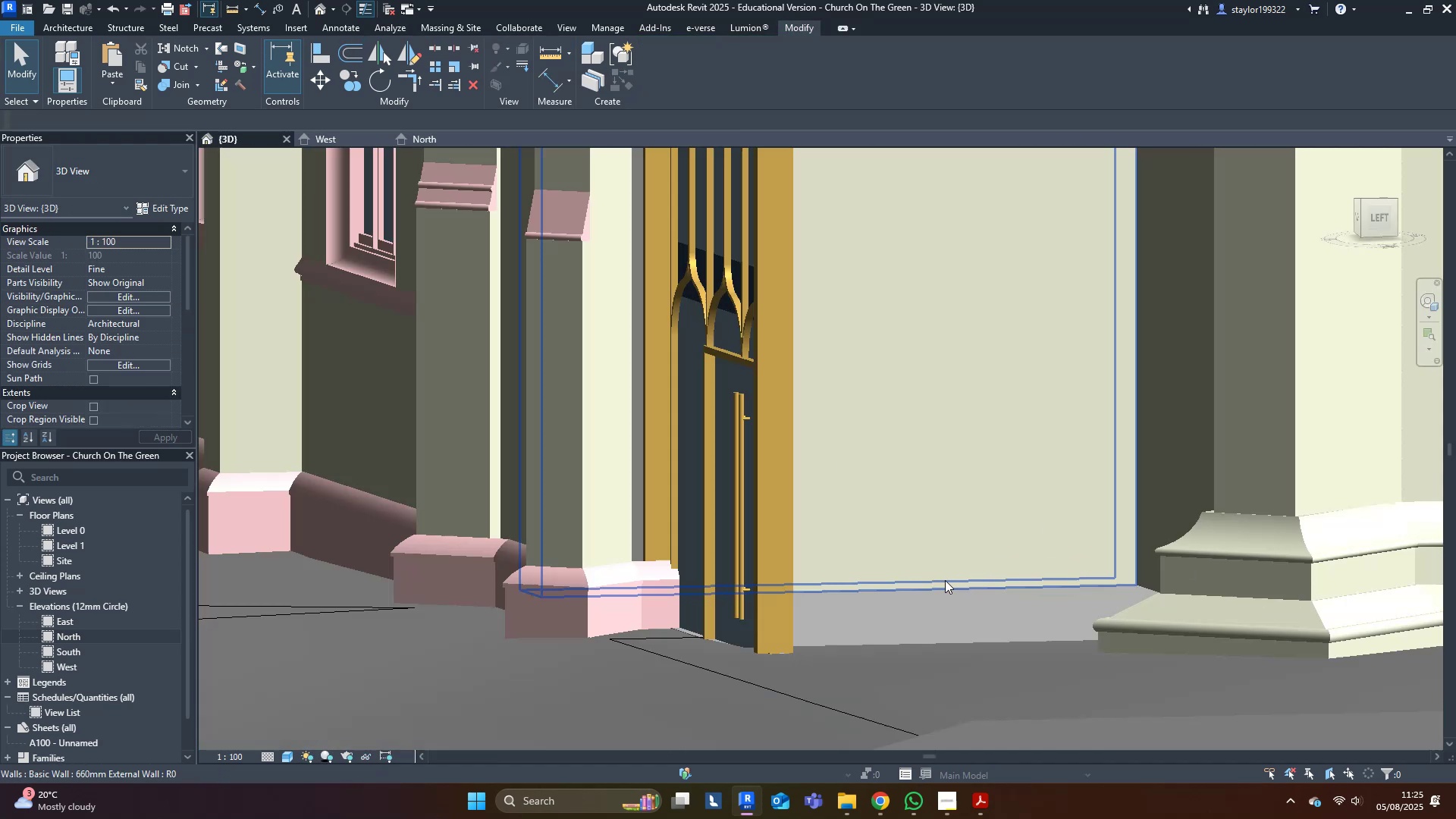 
hold_key(key=ShiftLeft, duration=0.52)
 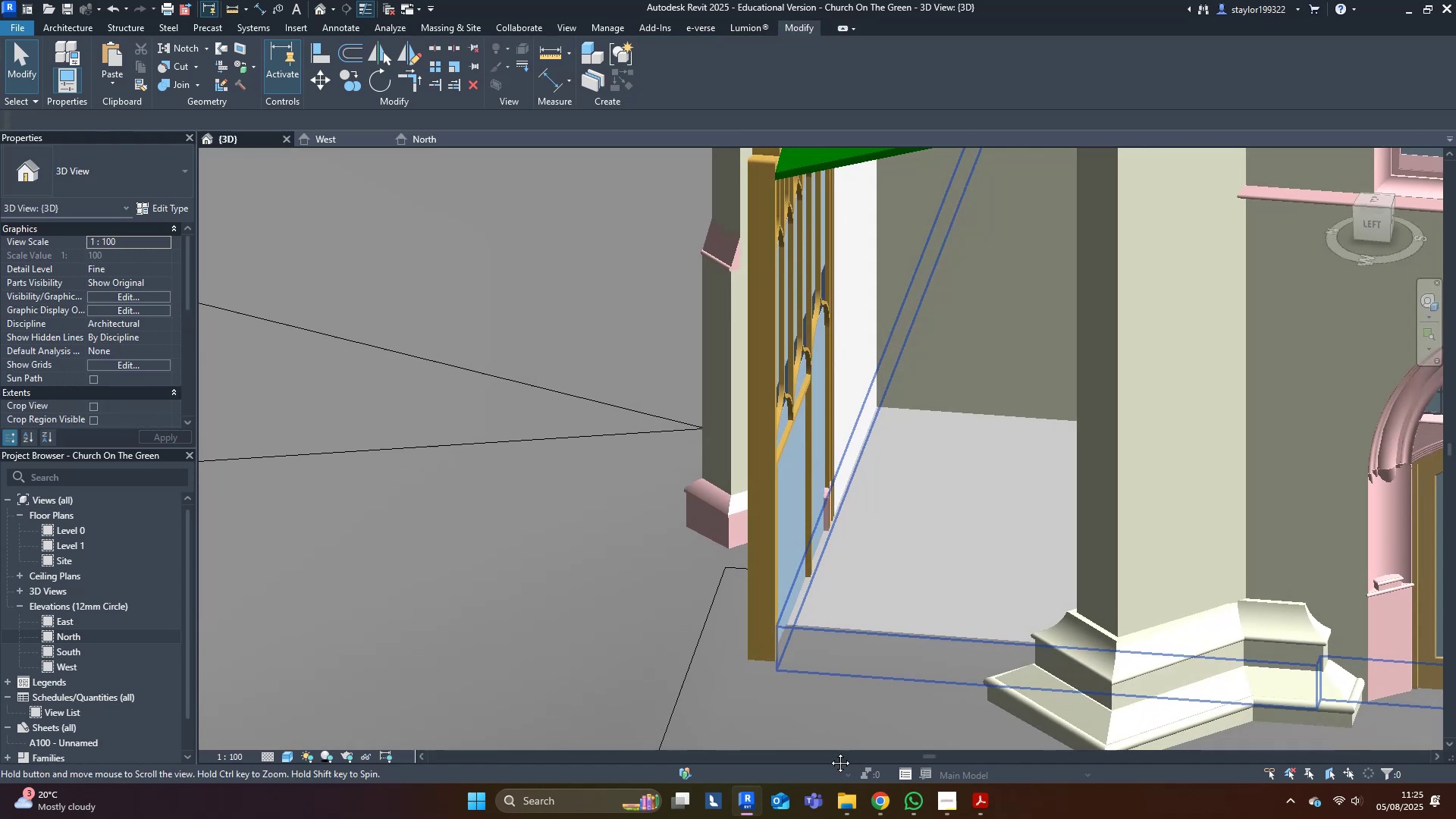 
hold_key(key=ShiftLeft, duration=0.52)
 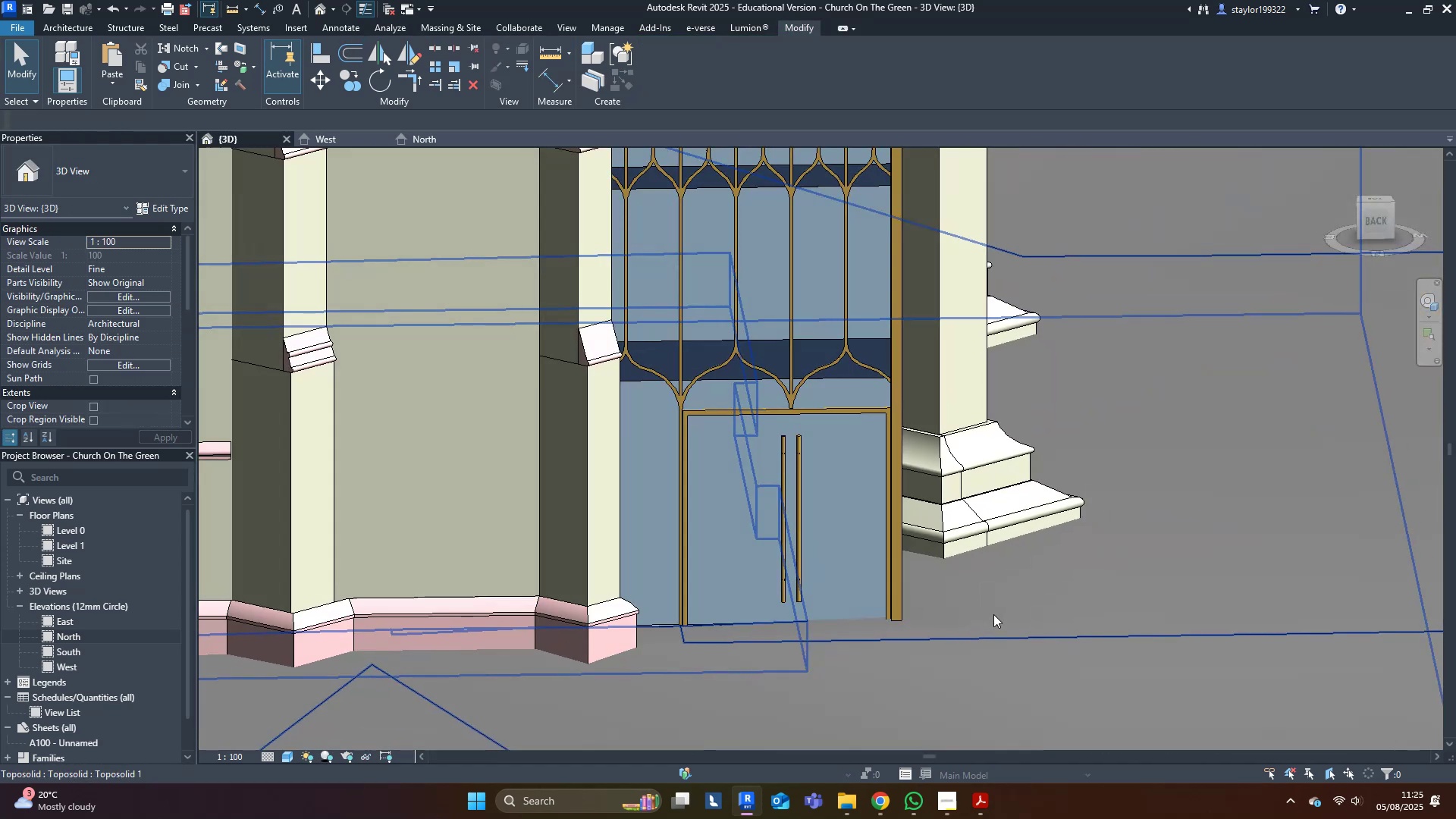 
scroll: coordinate [987, 611], scroll_direction: down, amount: 8.0
 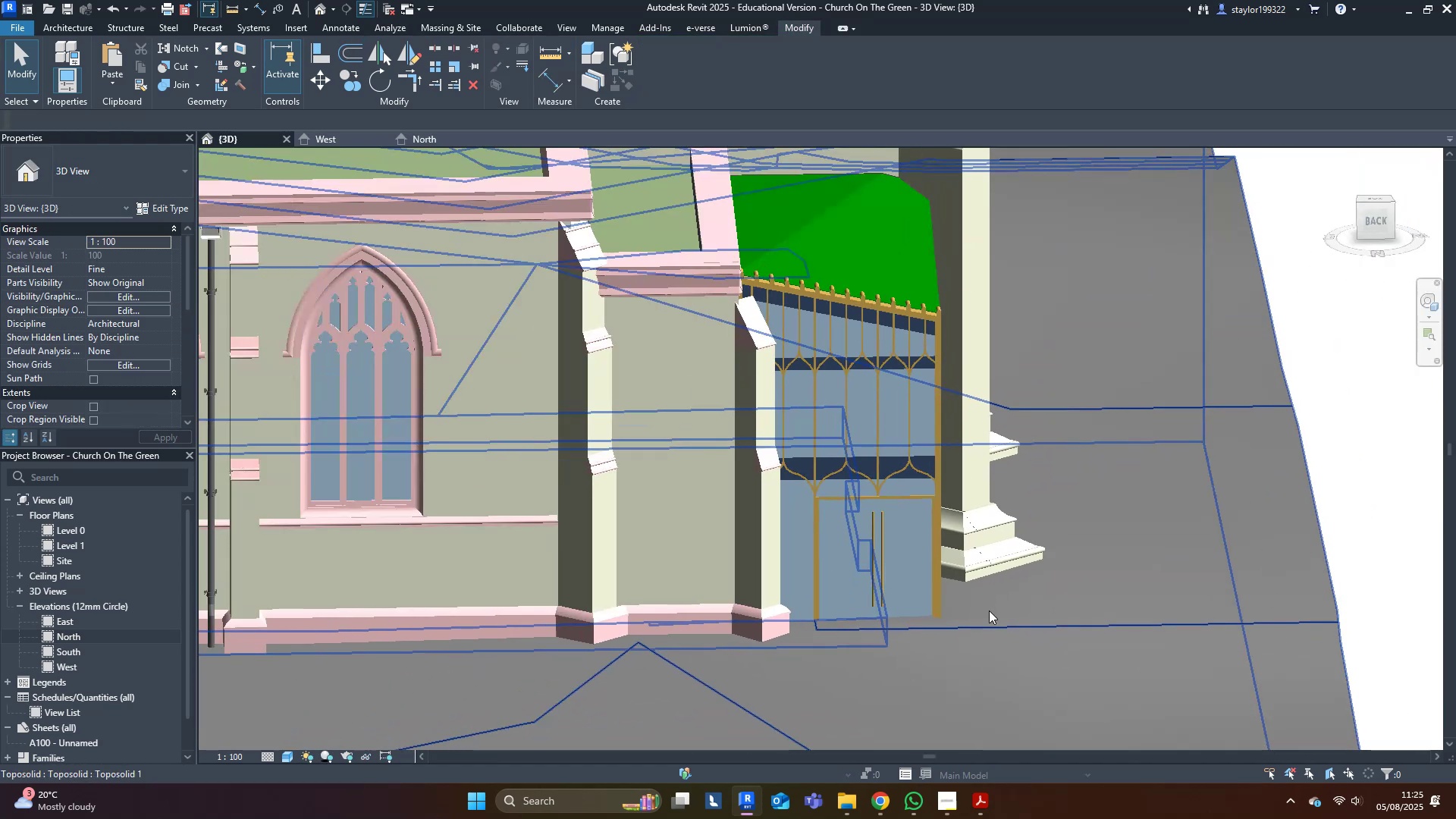 
hold_key(key=ShiftLeft, duration=0.37)
 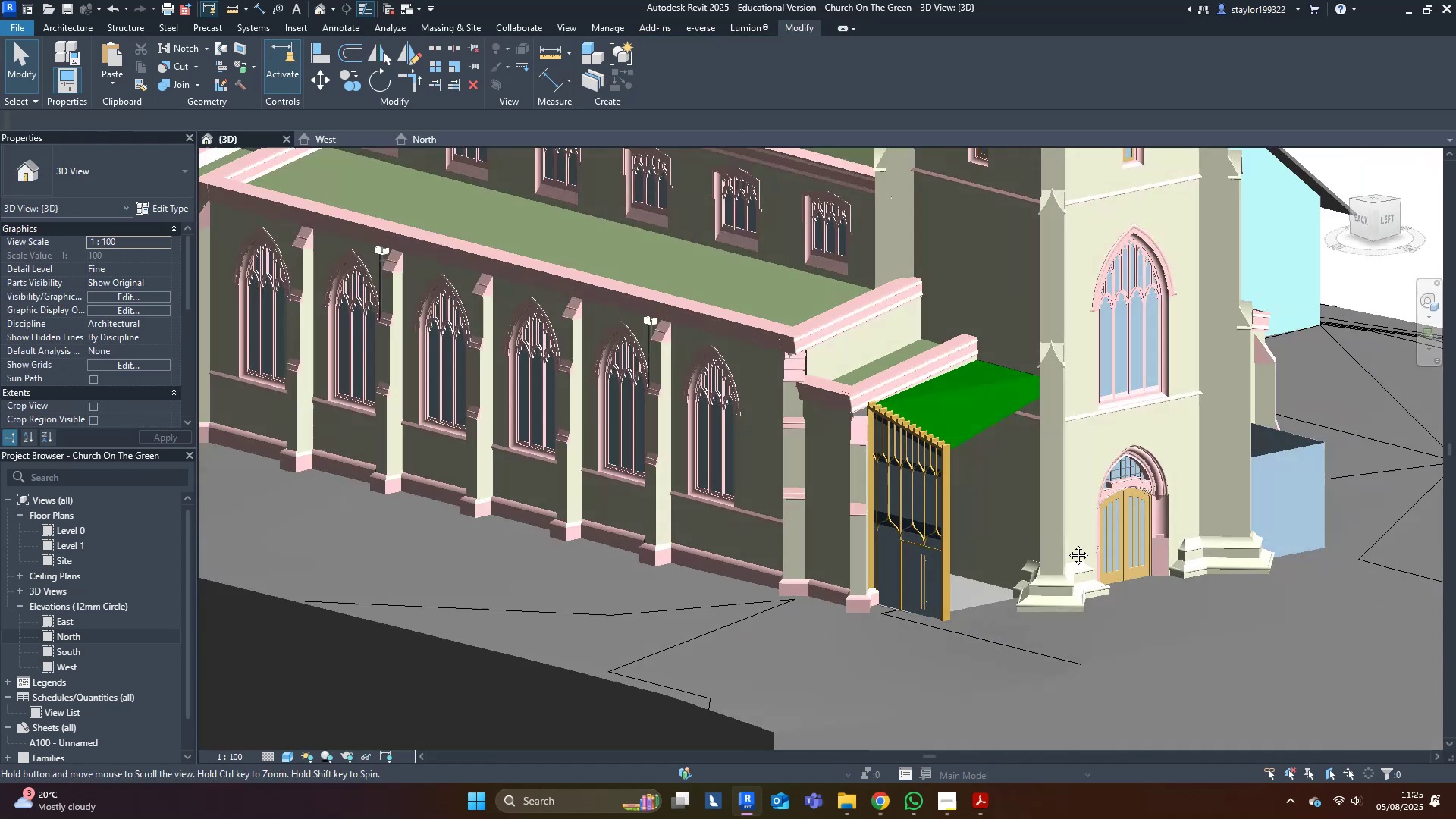 
key(Control+ControlLeft)
 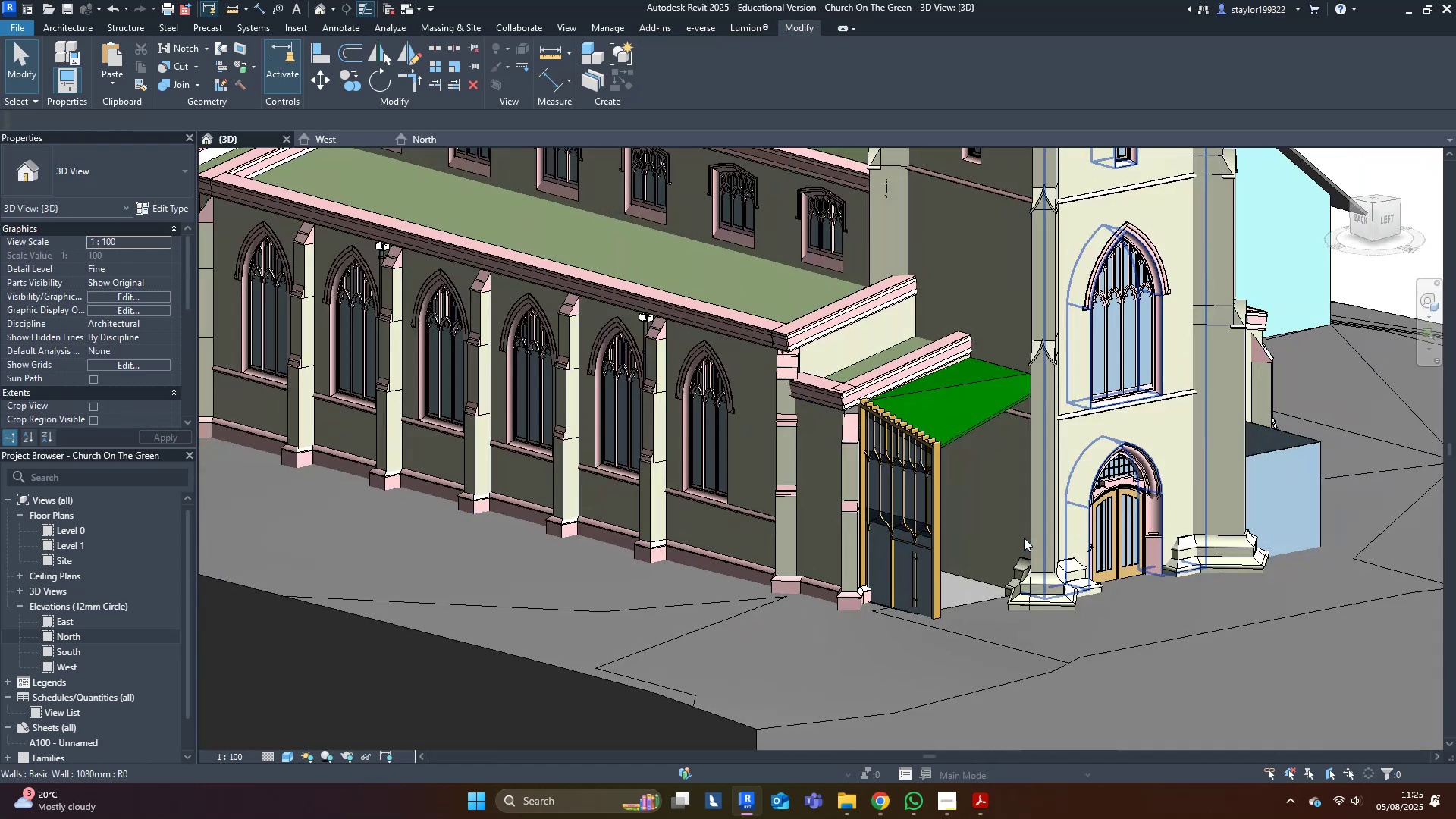 
key(Control+S)
 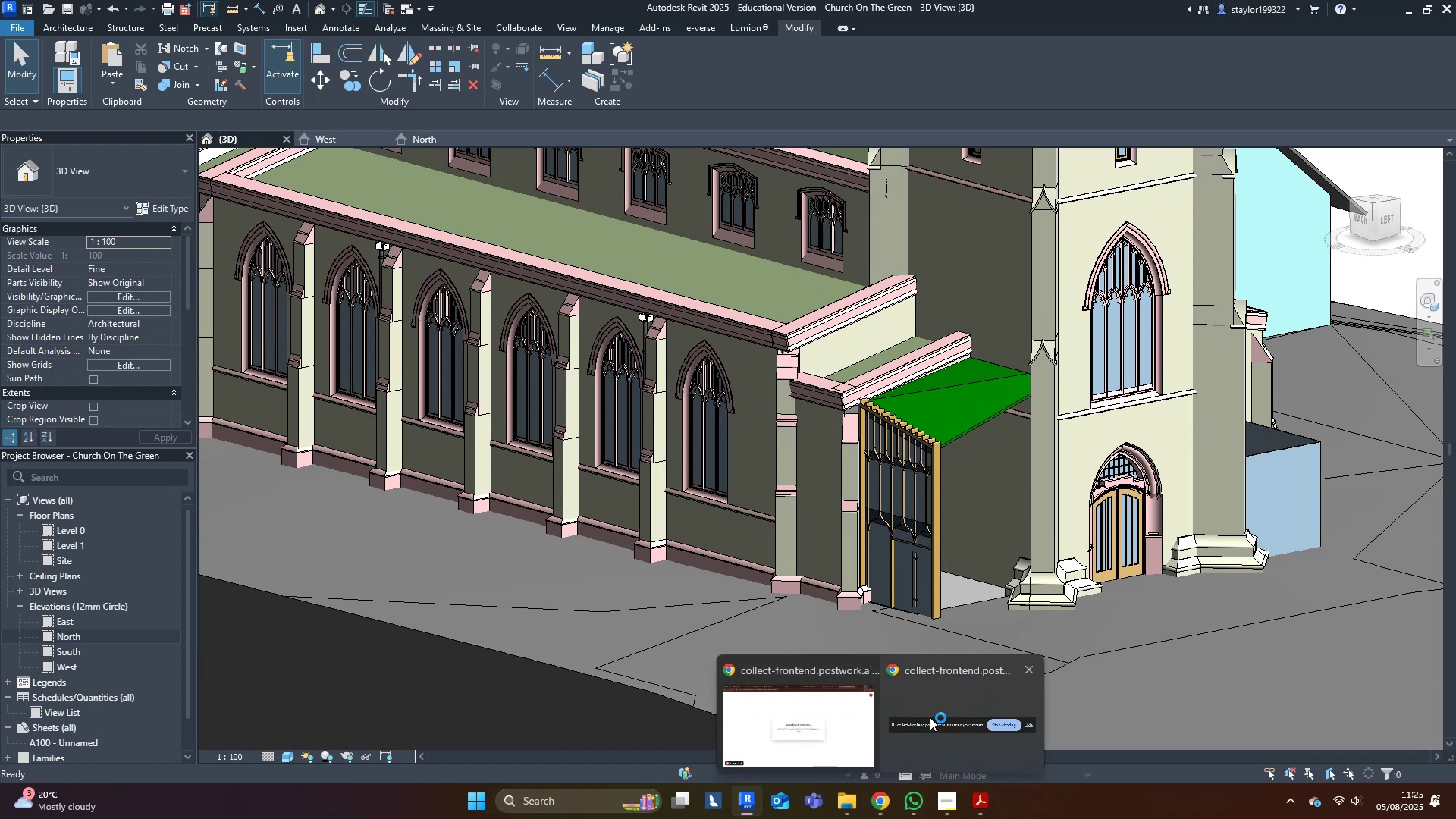 
left_click([774, 682])
 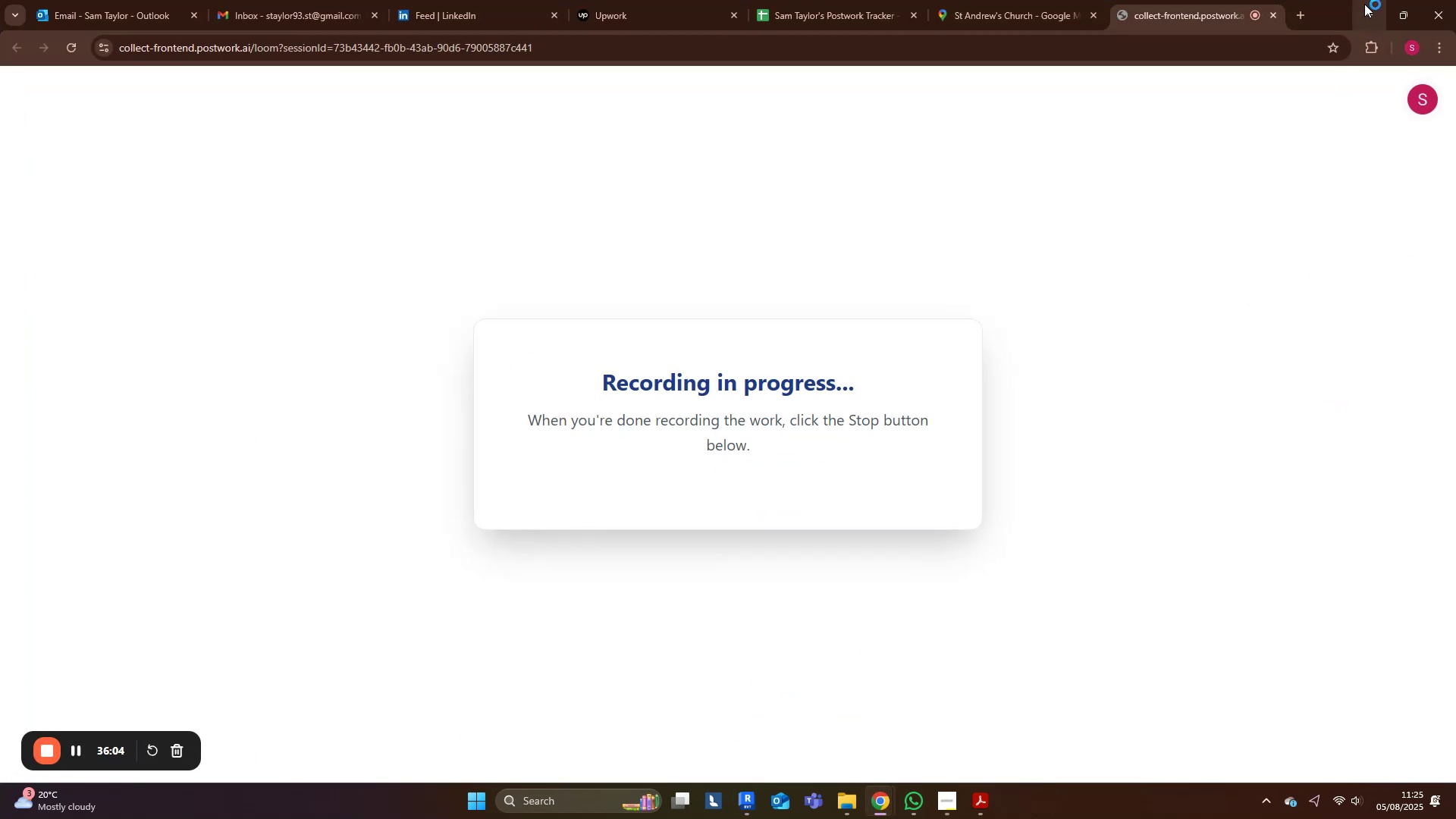 
left_click([1376, 5])
 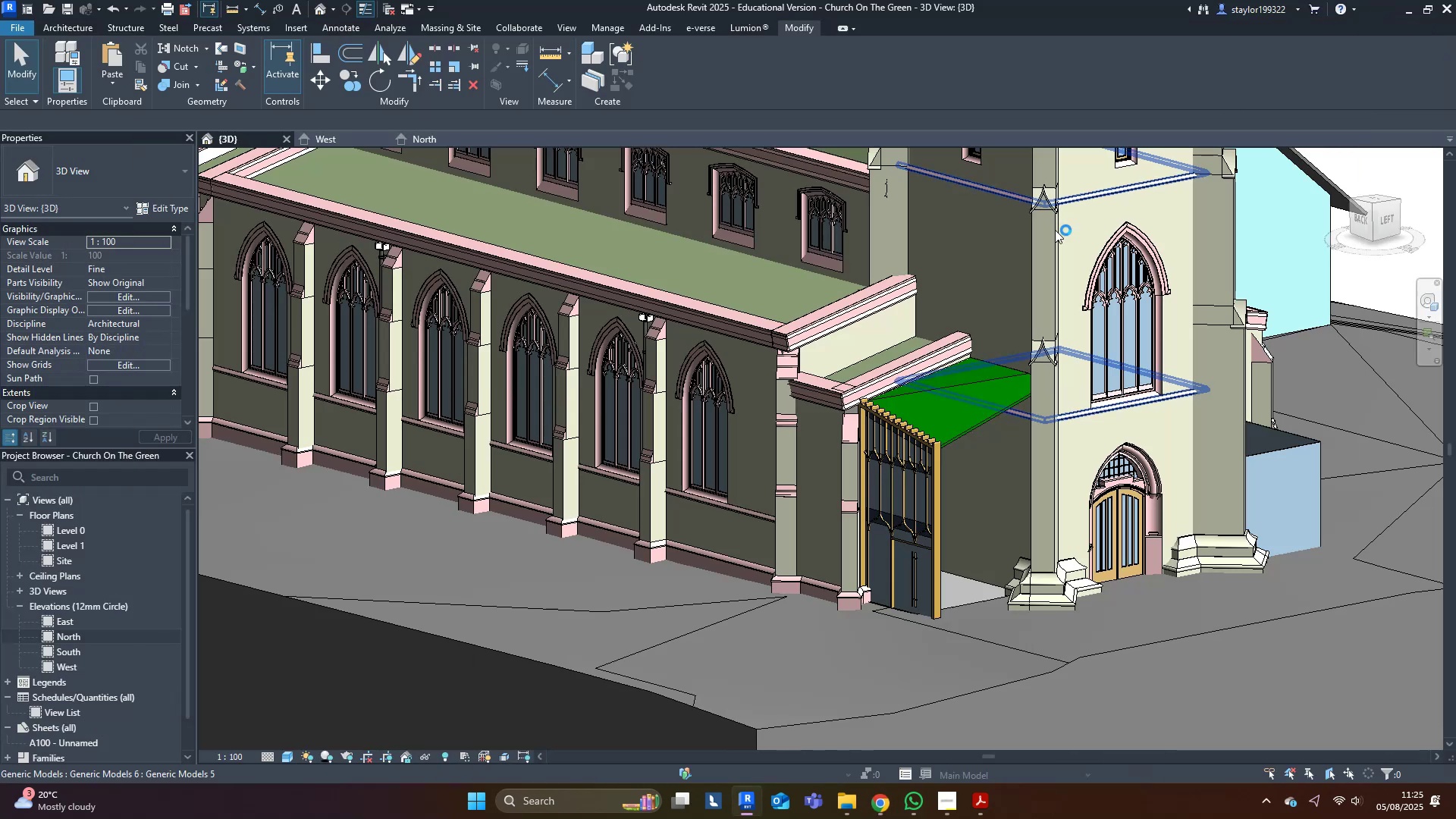 
middle_click([679, 404])
 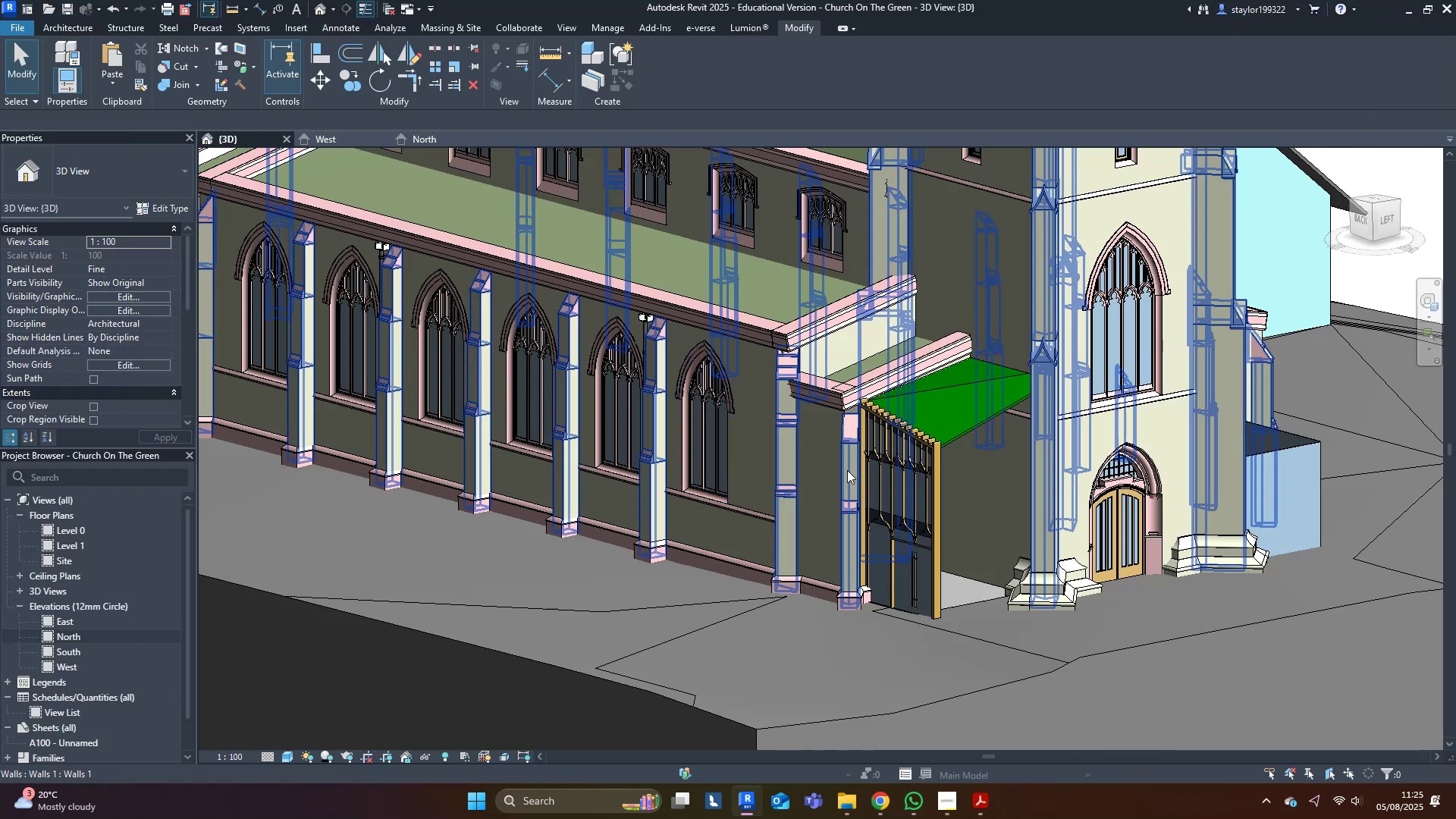 
scroll: coordinate [1109, 562], scroll_direction: up, amount: 5.0
 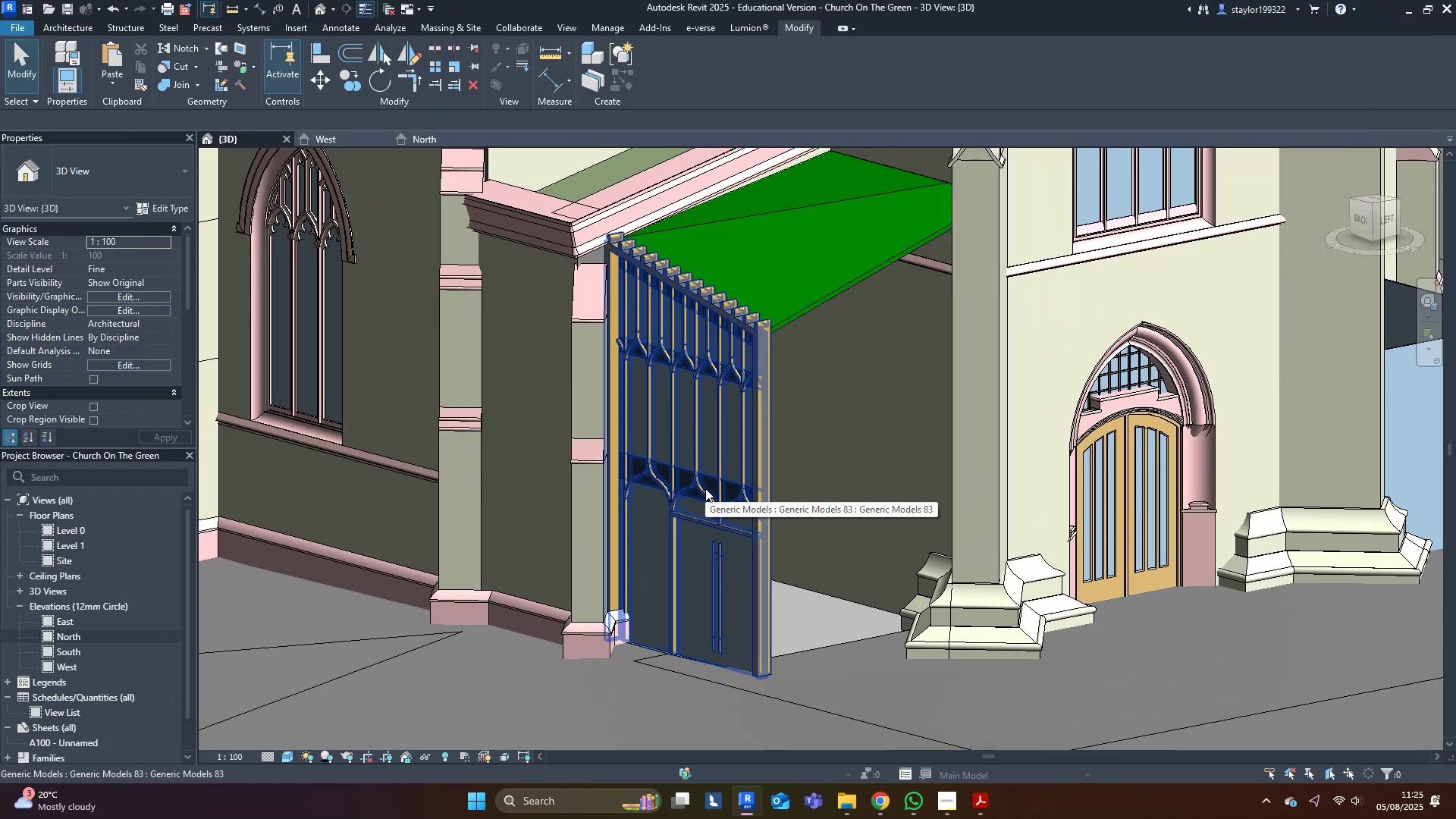 
key(Control+S)
 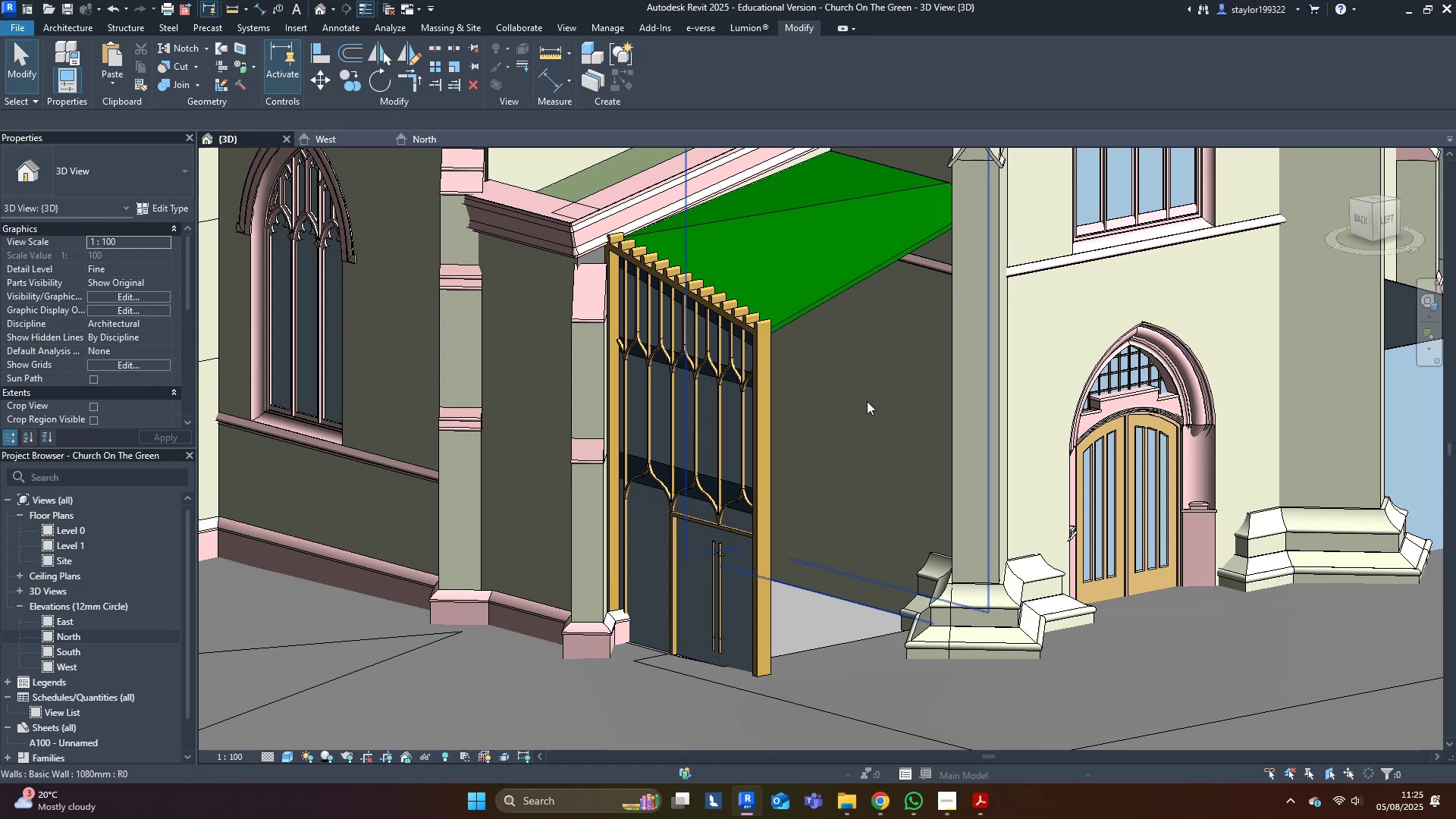 
hold_key(key=ShiftLeft, duration=1.54)
 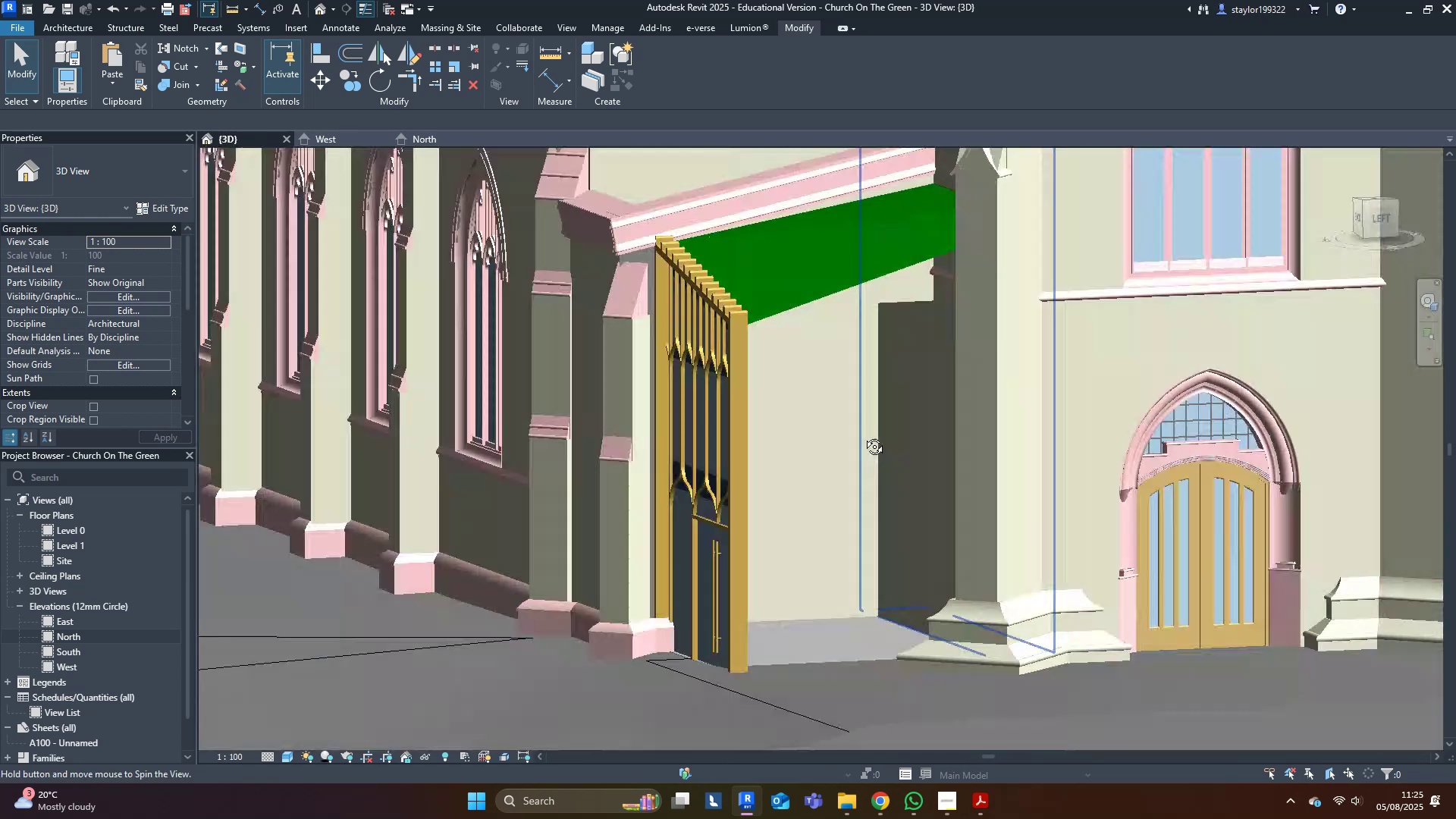 
hold_key(key=ShiftLeft, duration=0.49)
 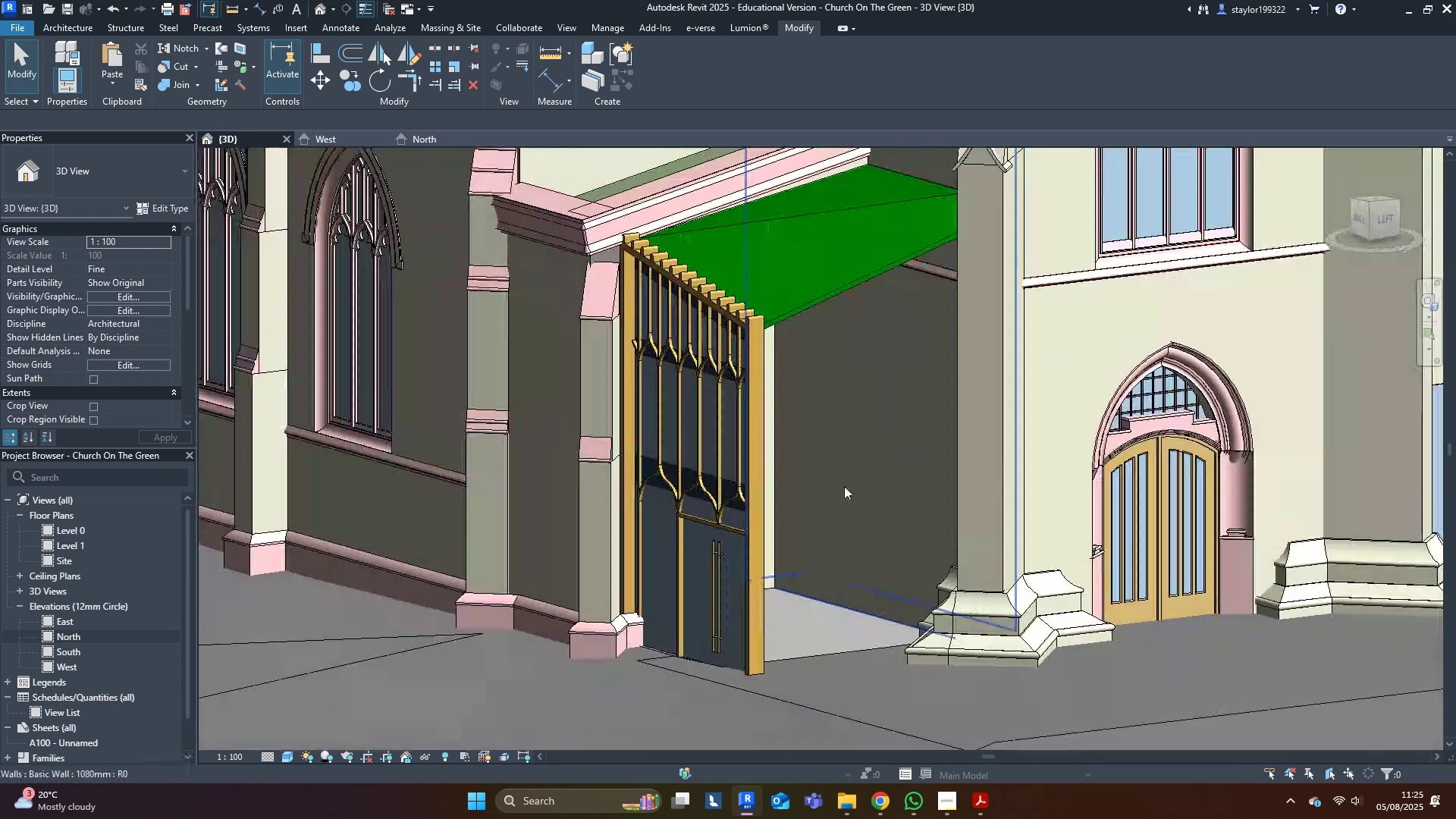 
scroll: coordinate [648, 588], scroll_direction: up, amount: 3.0
 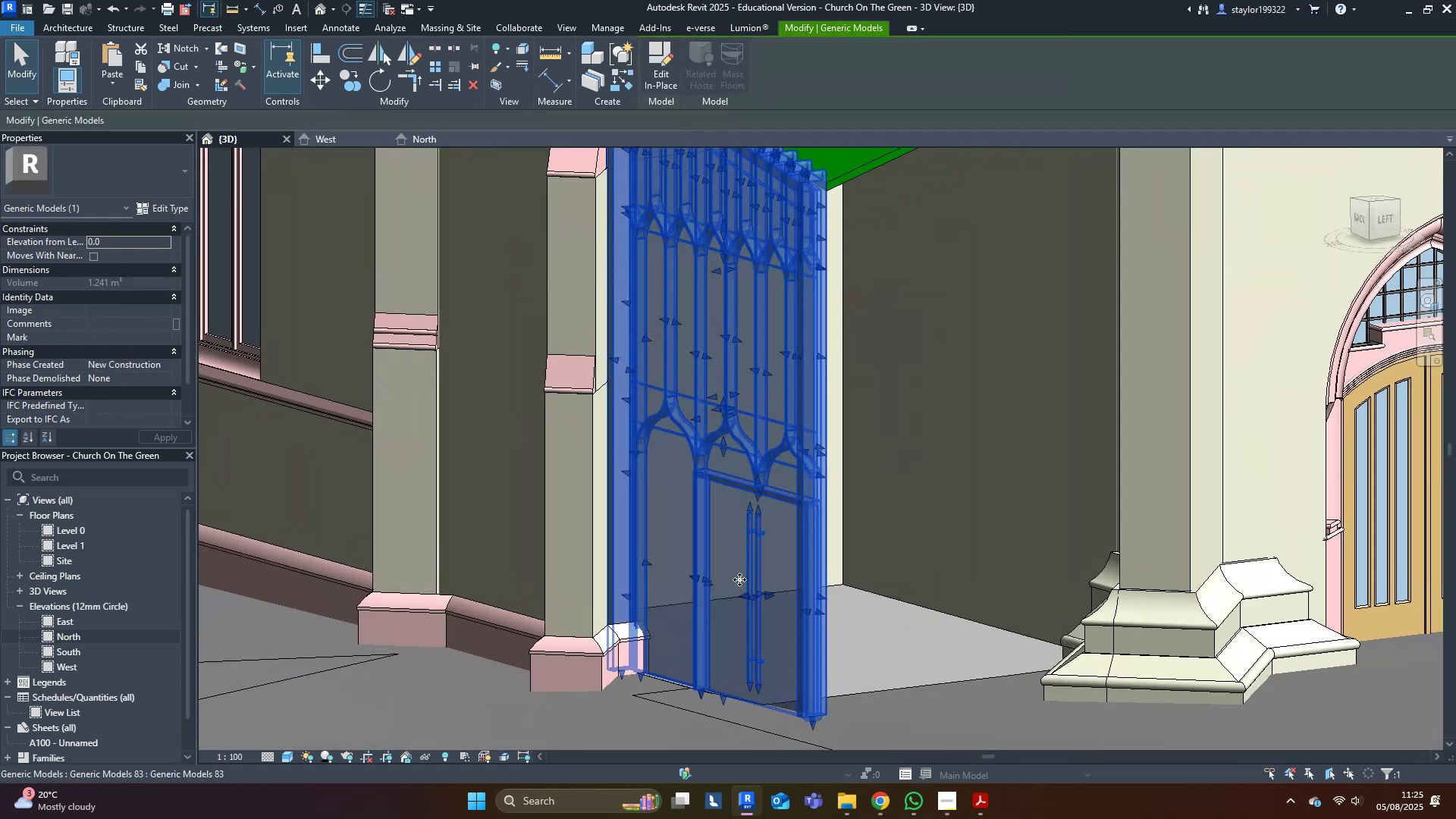 
type(hi)
 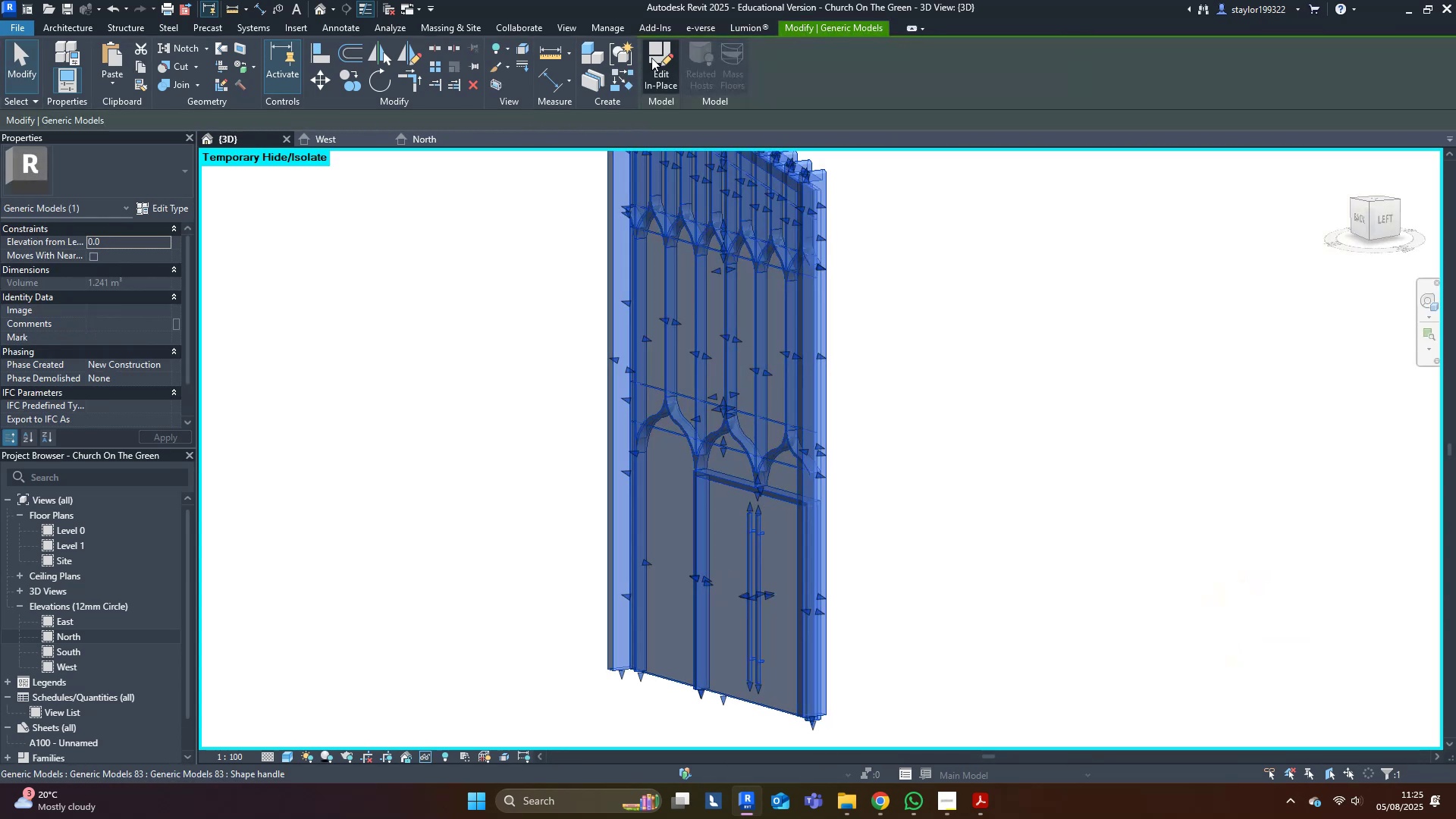 
double_click([1124, 352])
 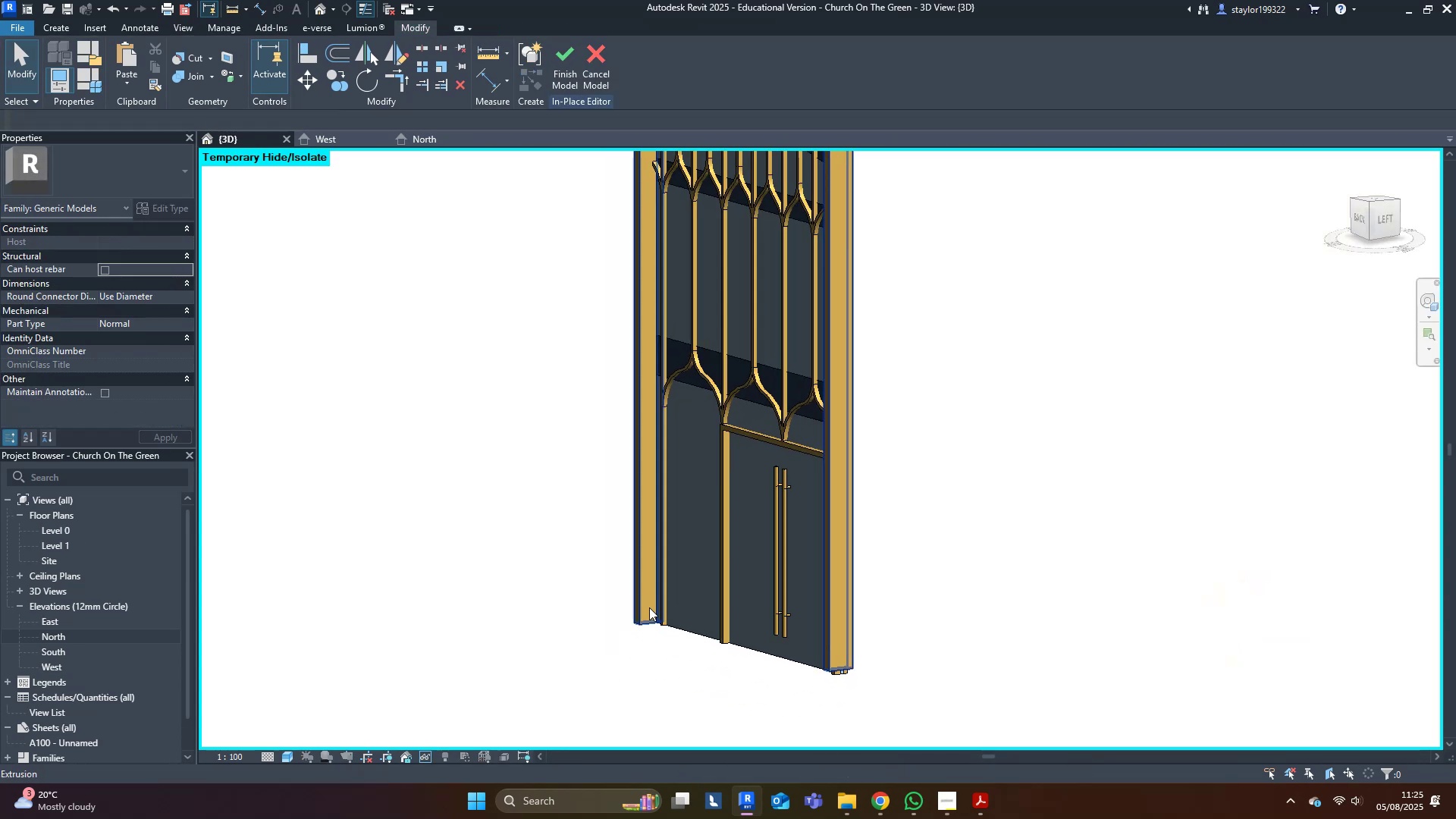 
left_click_drag(start_coordinate=[708, 748], to_coordinate=[827, 435])
 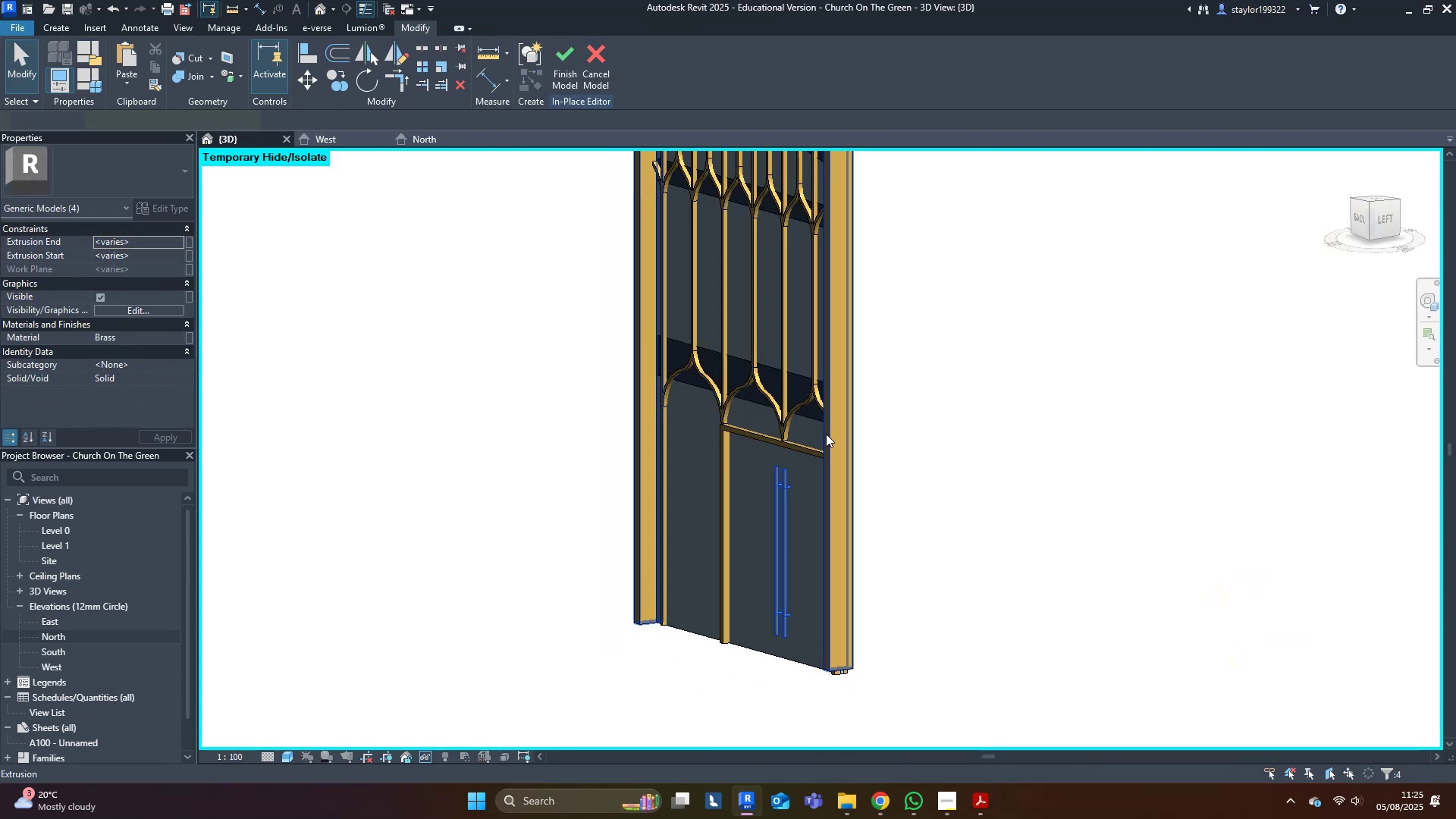 
hold_key(key=ControlLeft, duration=0.61)
left_click([784, 645])
 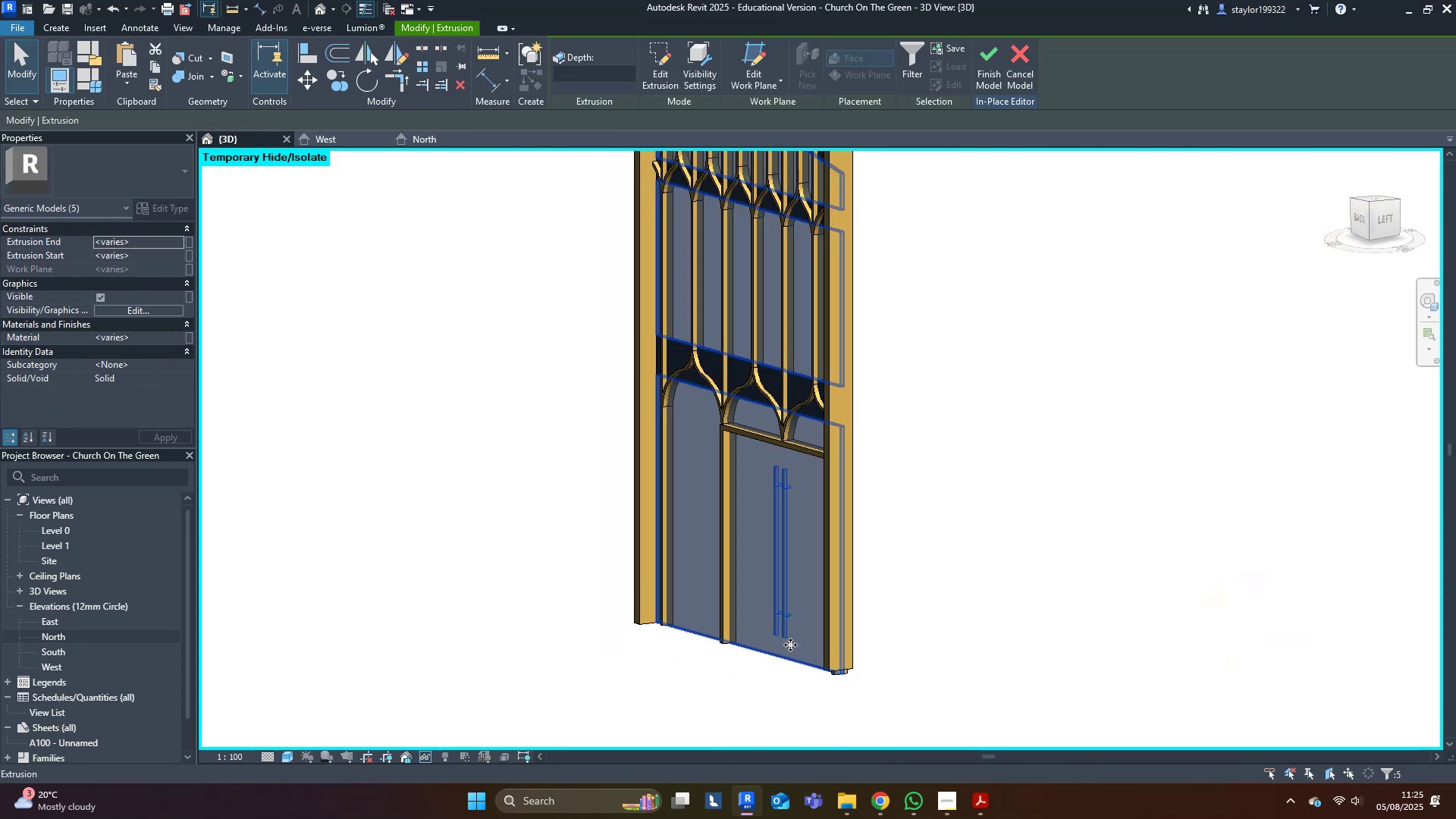 
type(hi)
 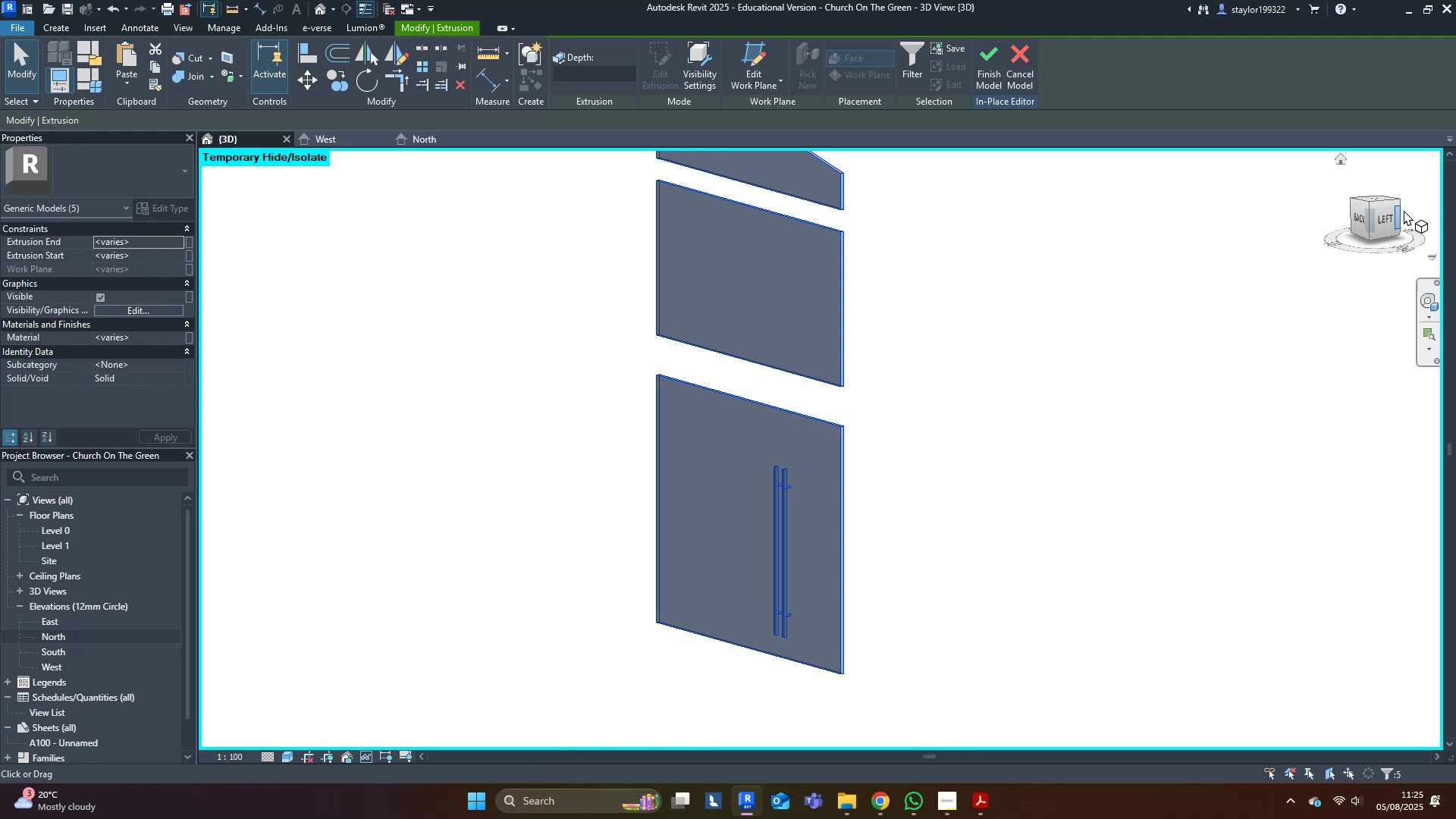 
left_click([1381, 221])
 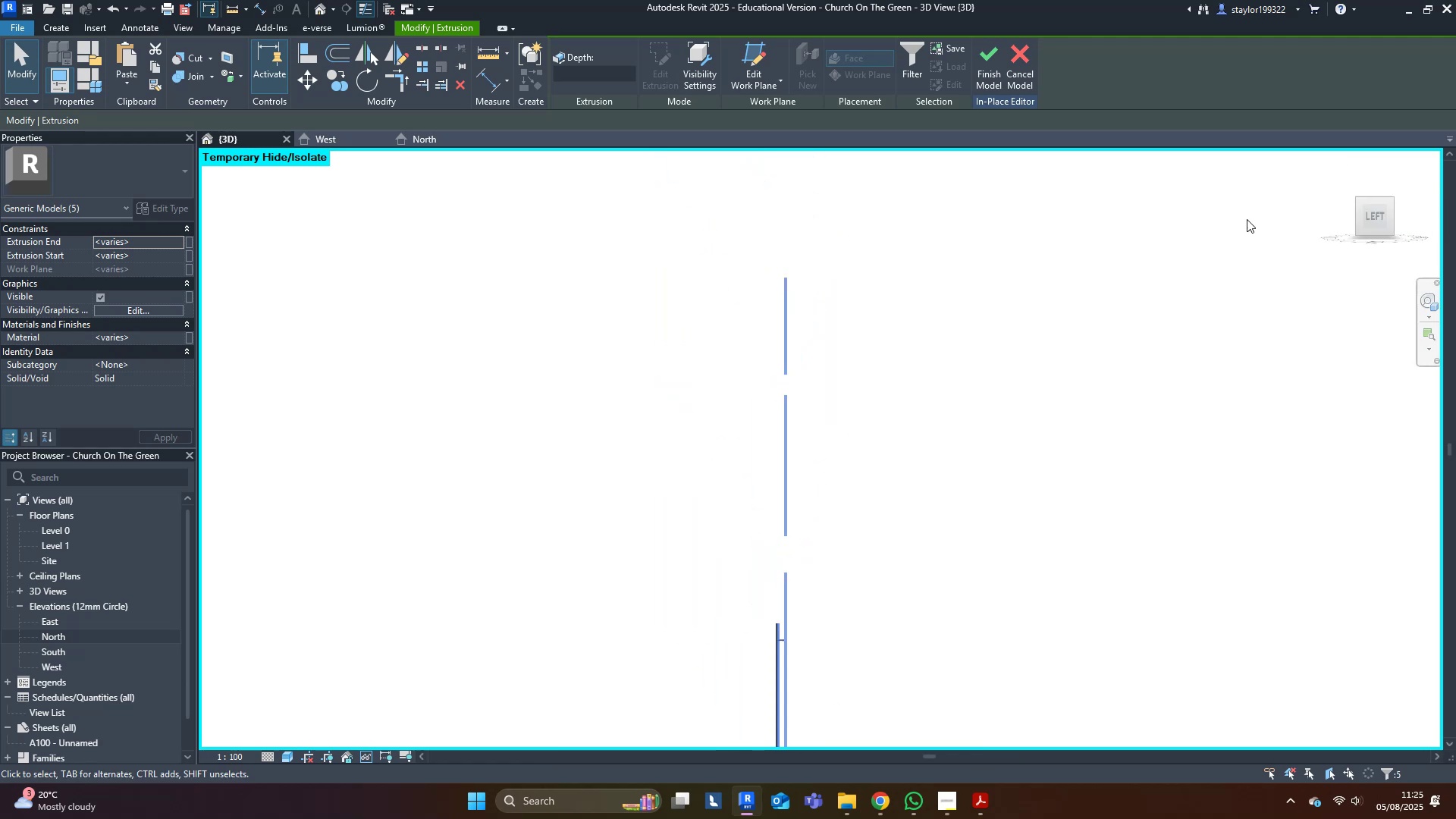 
scroll: coordinate [818, 425], scroll_direction: up, amount: 4.0
 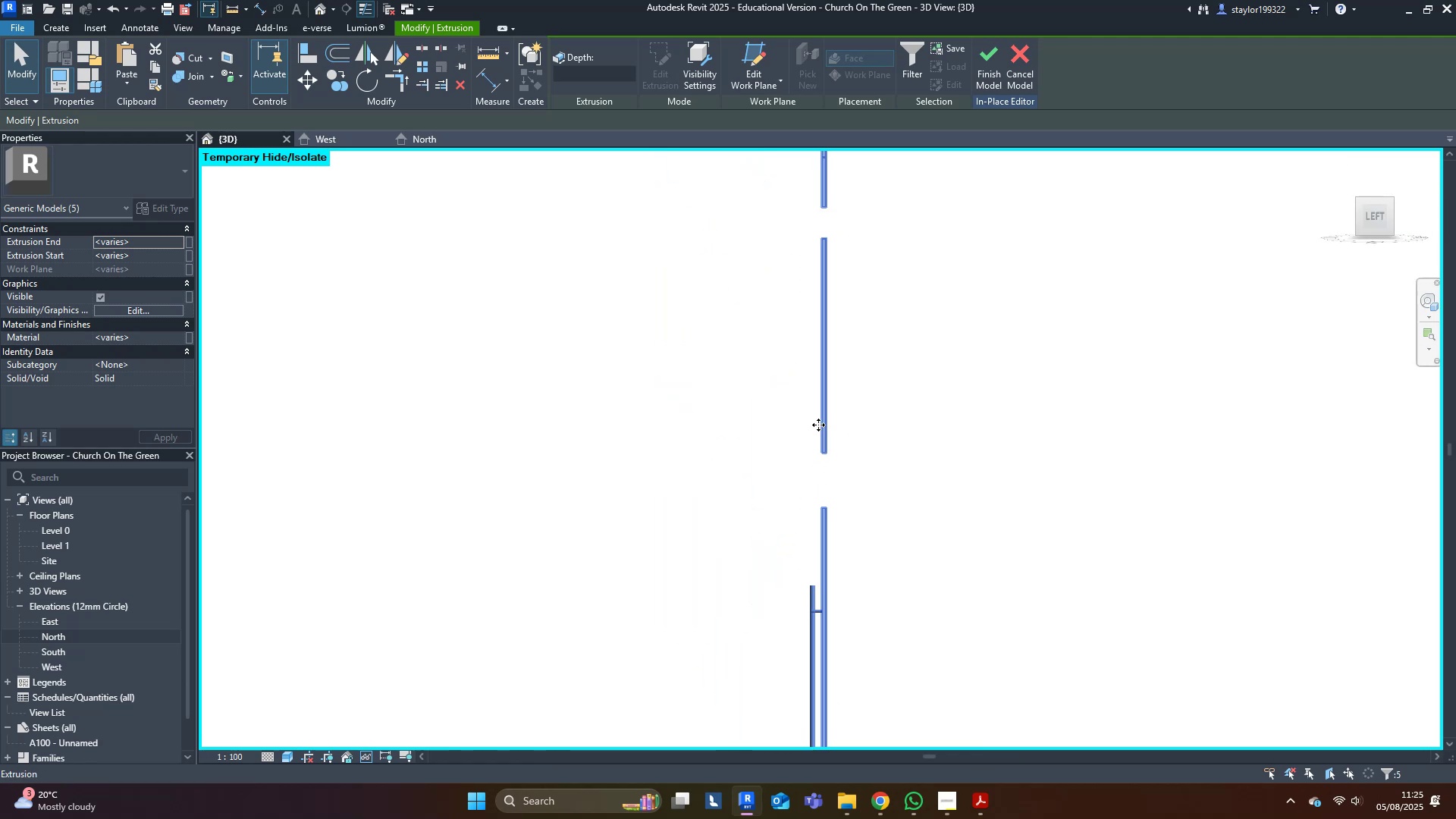 
hold_key(key=ShiftLeft, duration=0.55)
left_click_drag(start_coordinate=[959, 530], to_coordinate=[770, 555])
 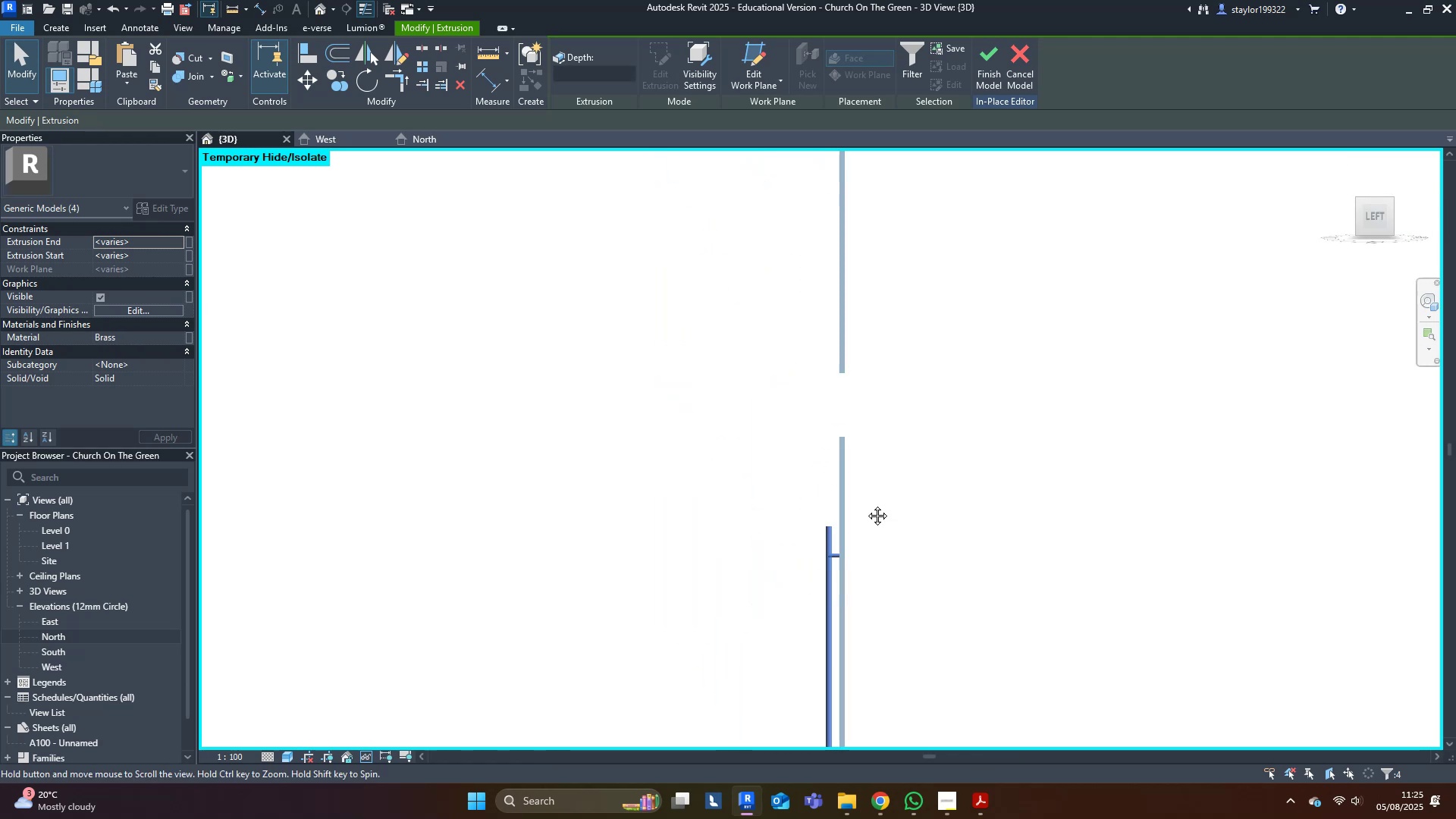 
scroll: coordinate [811, 318], scroll_direction: up, amount: 9.0
 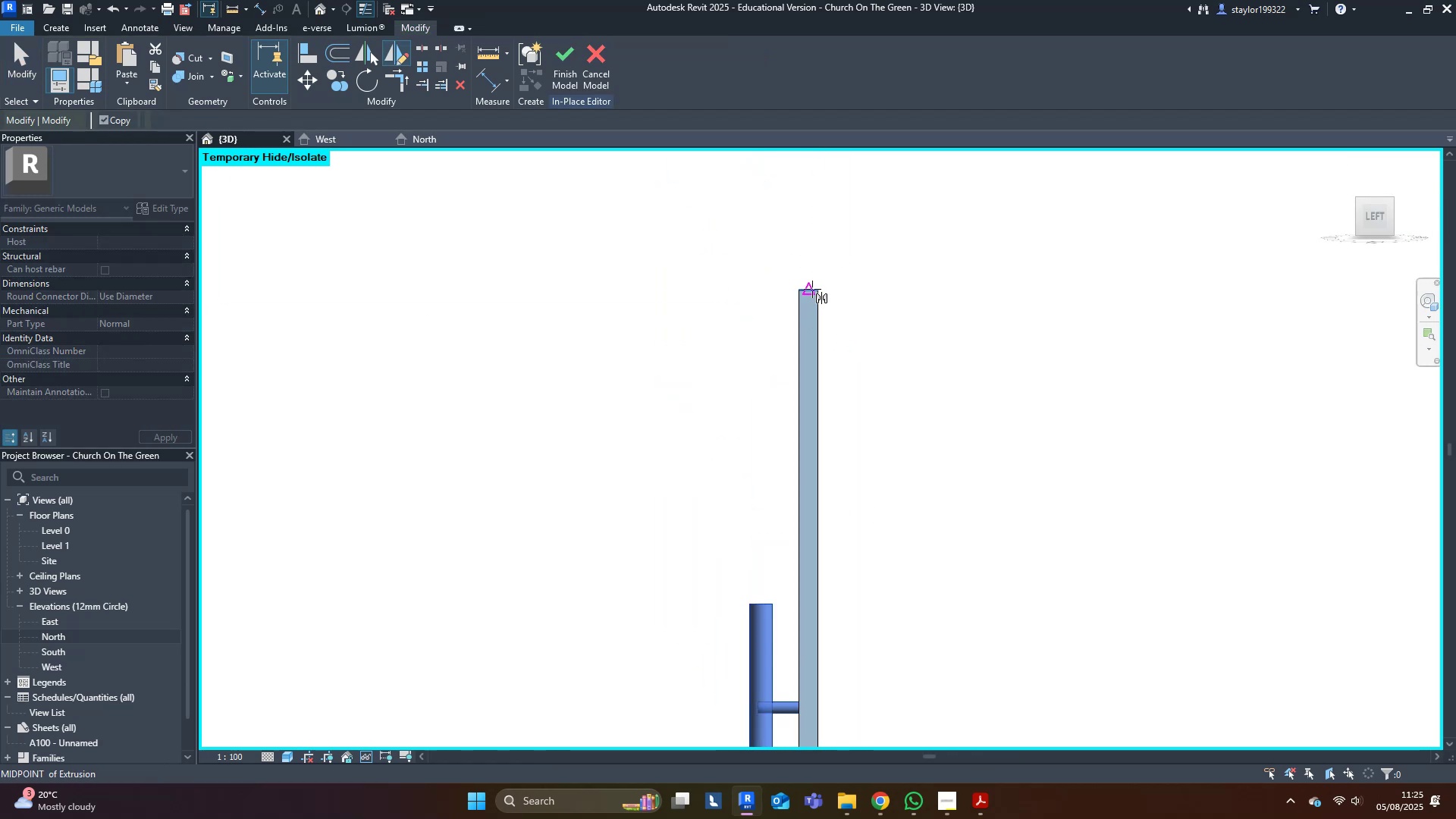 
type(dm)
 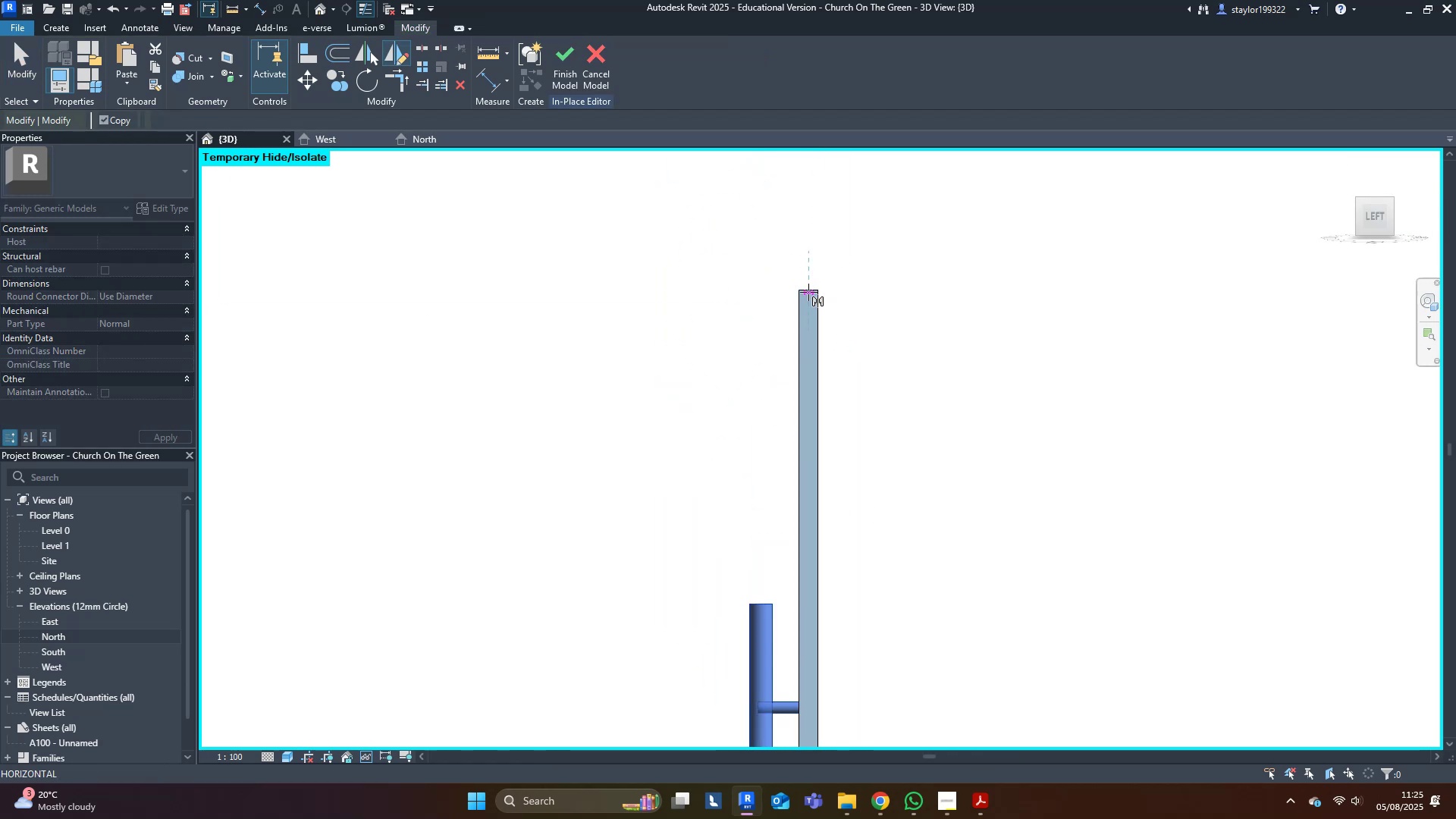 
left_click([805, 322])
 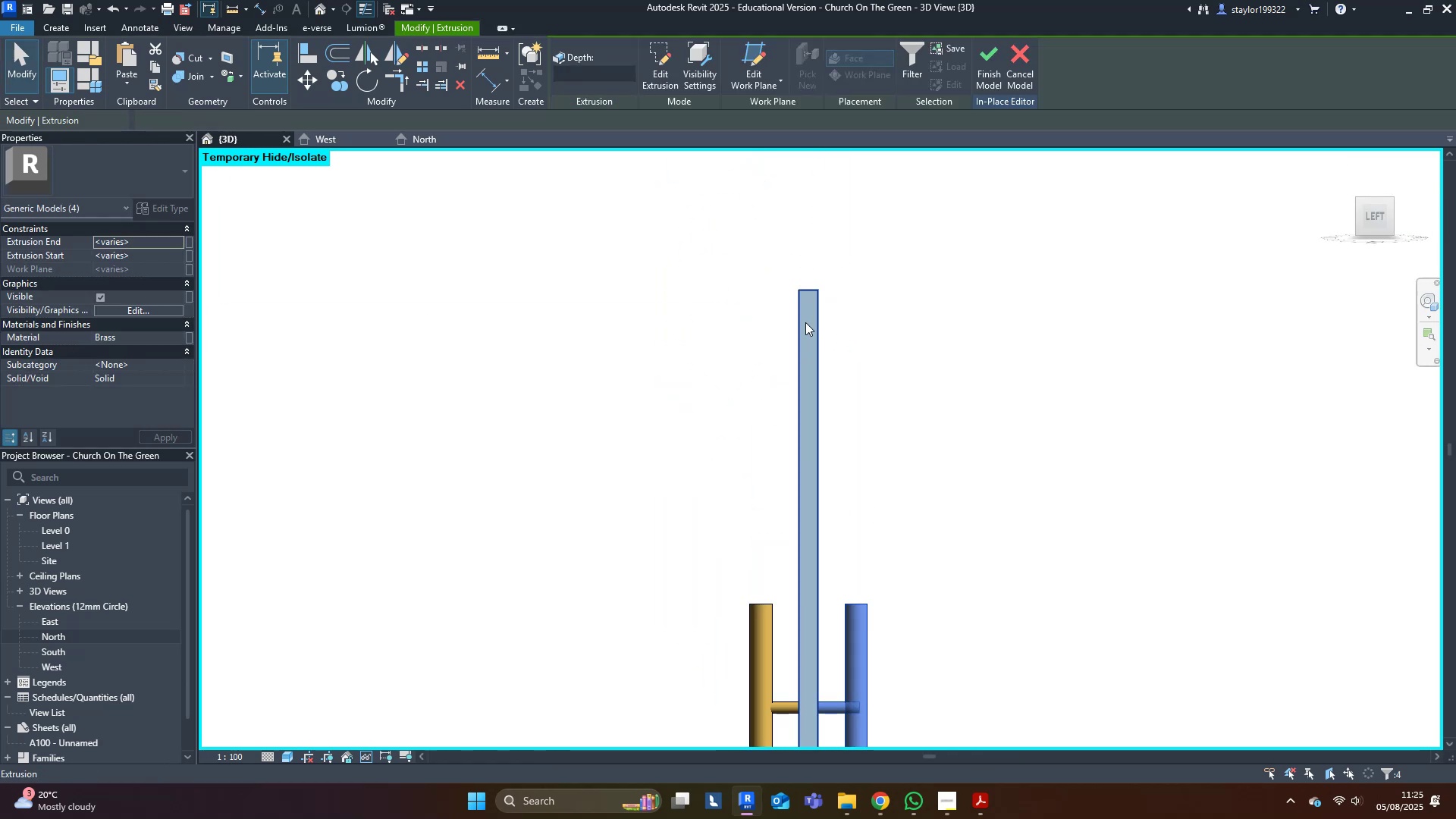 
scroll: coordinate [977, 452], scroll_direction: down, amount: 13.0
 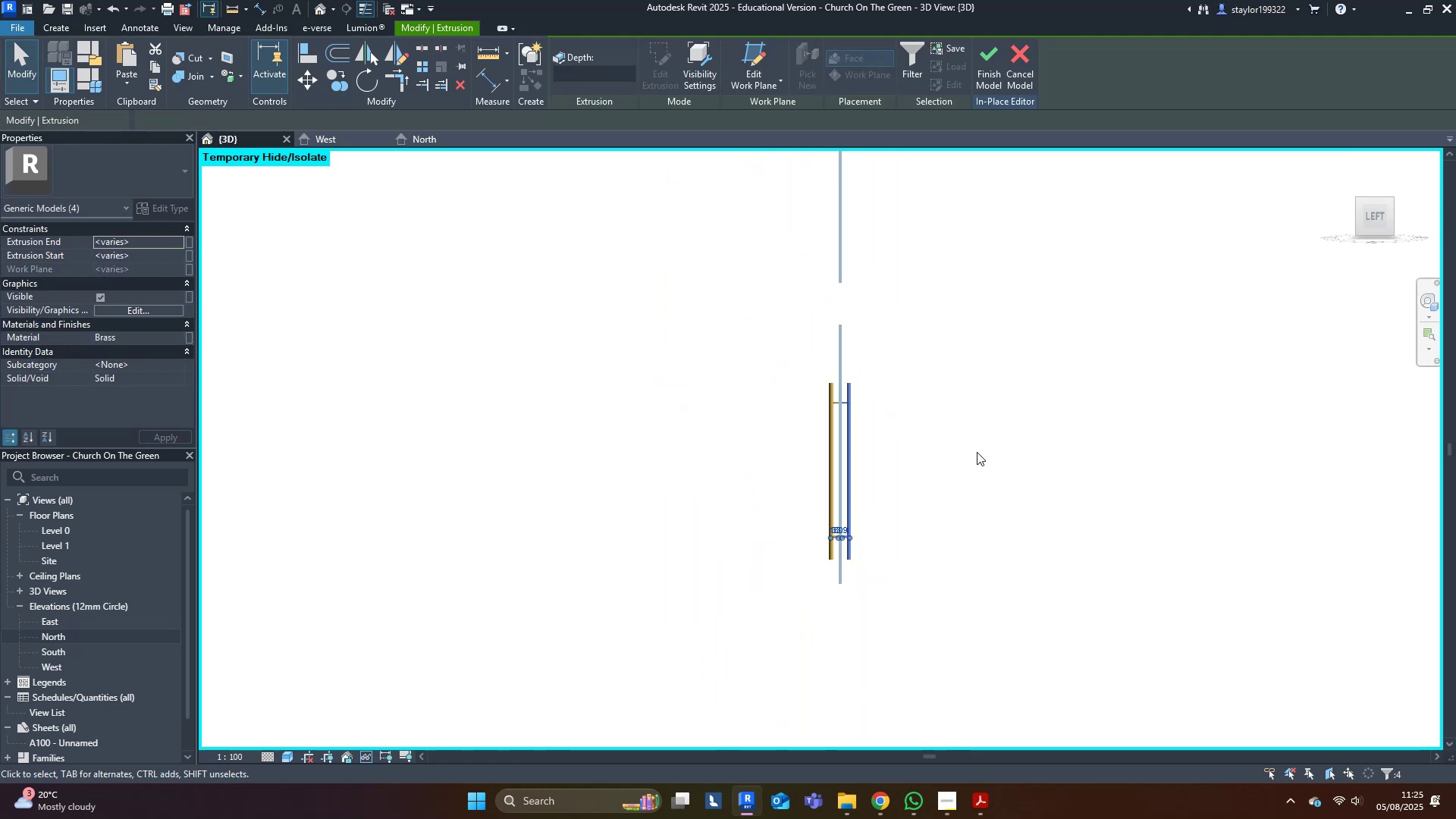 
hold_key(key=ShiftLeft, duration=0.49)
 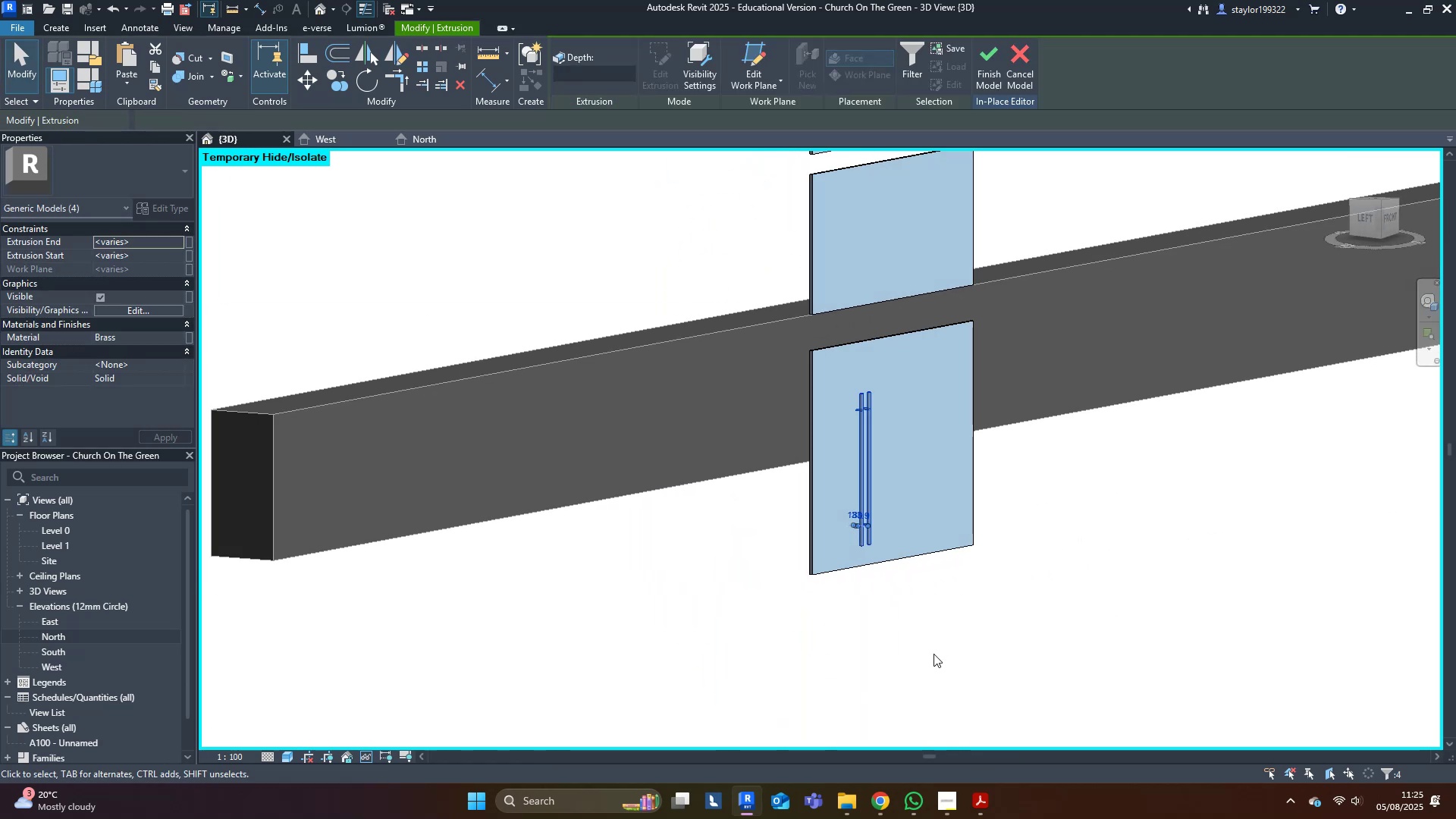 
hold_key(key=ShiftLeft, duration=0.3)
 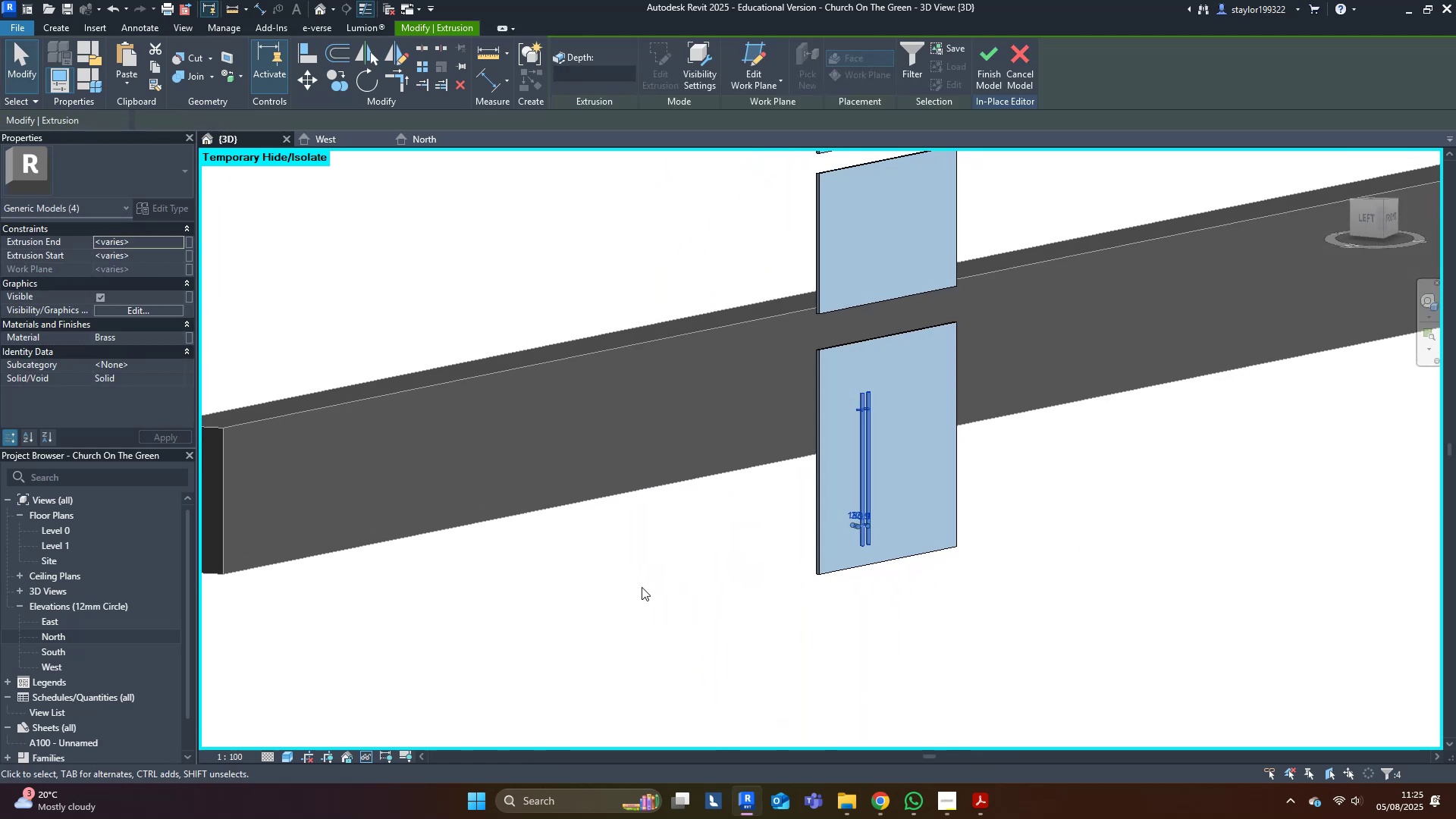 
left_click([654, 574])
 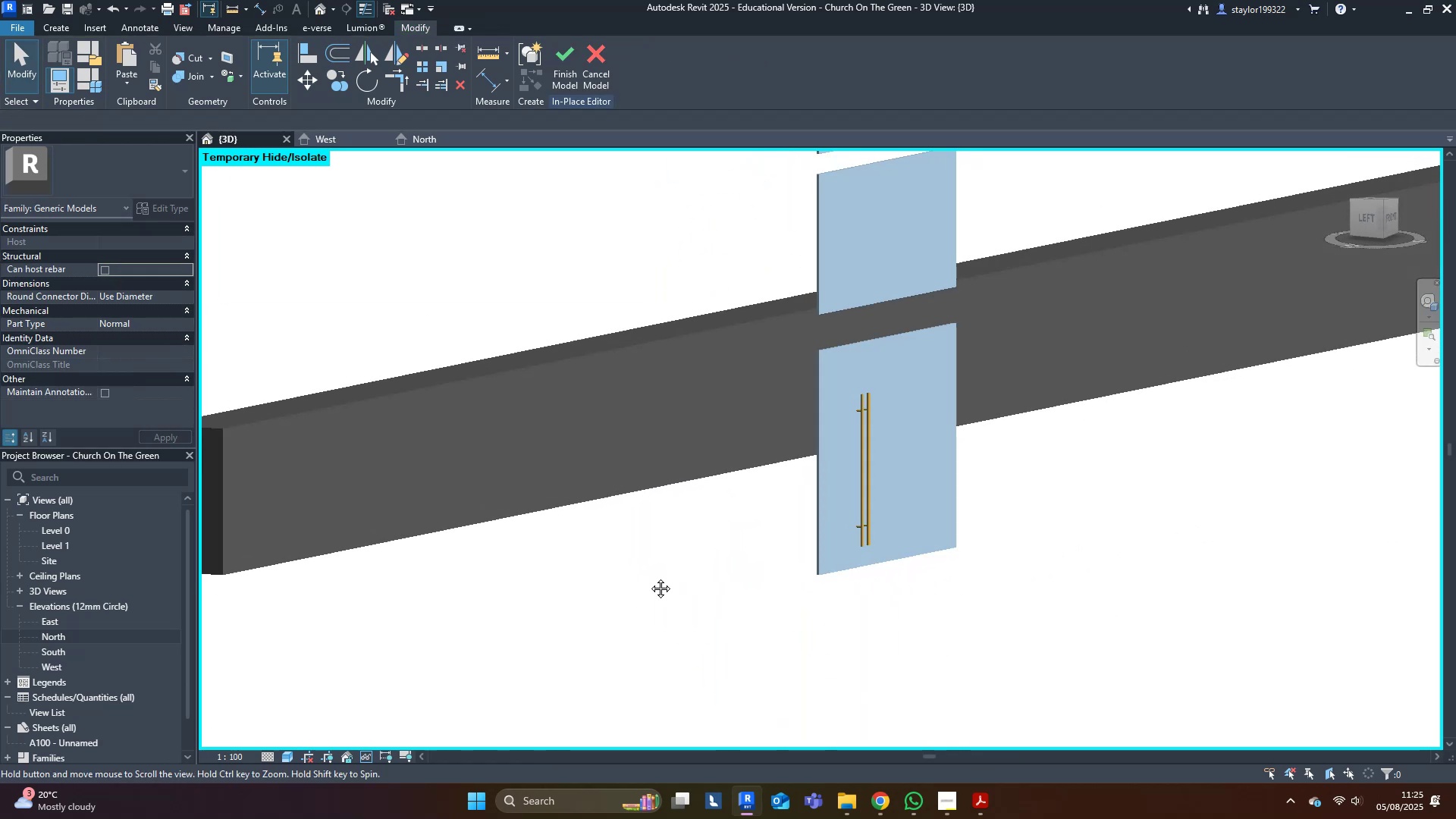 
hold_key(key=ShiftLeft, duration=0.47)
 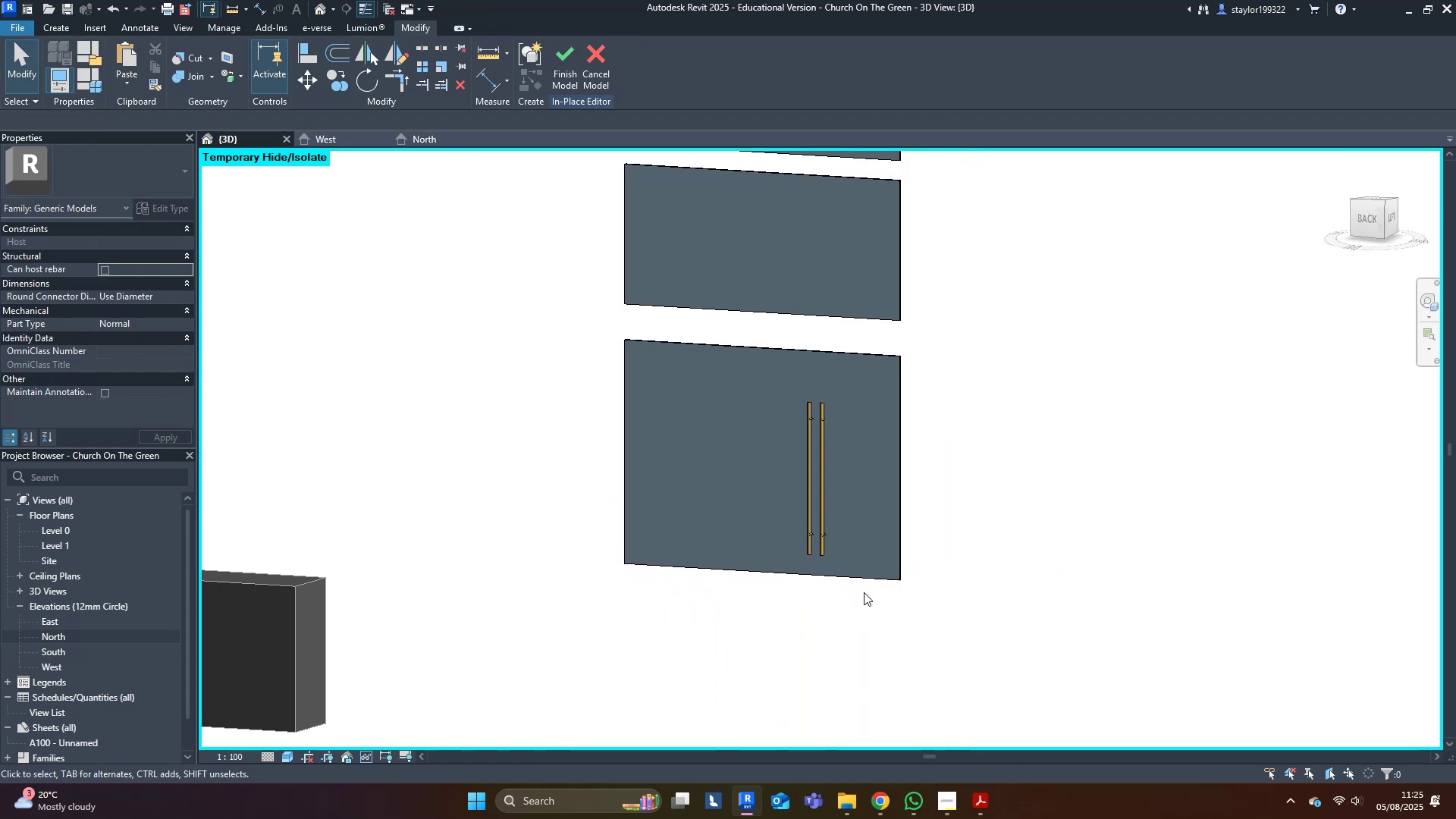 
type(hr)
 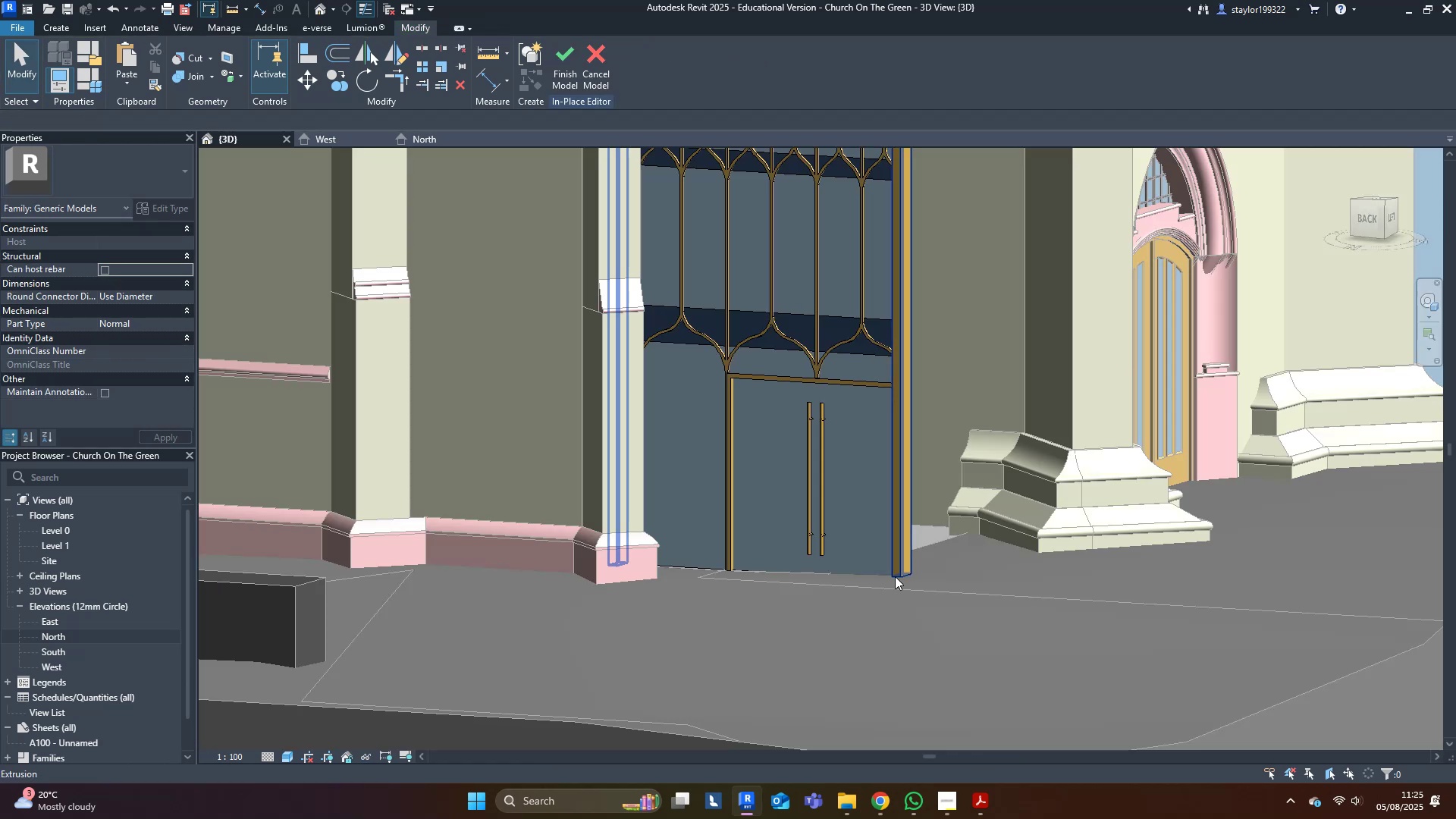 
hold_key(key=ShiftLeft, duration=1.53)
 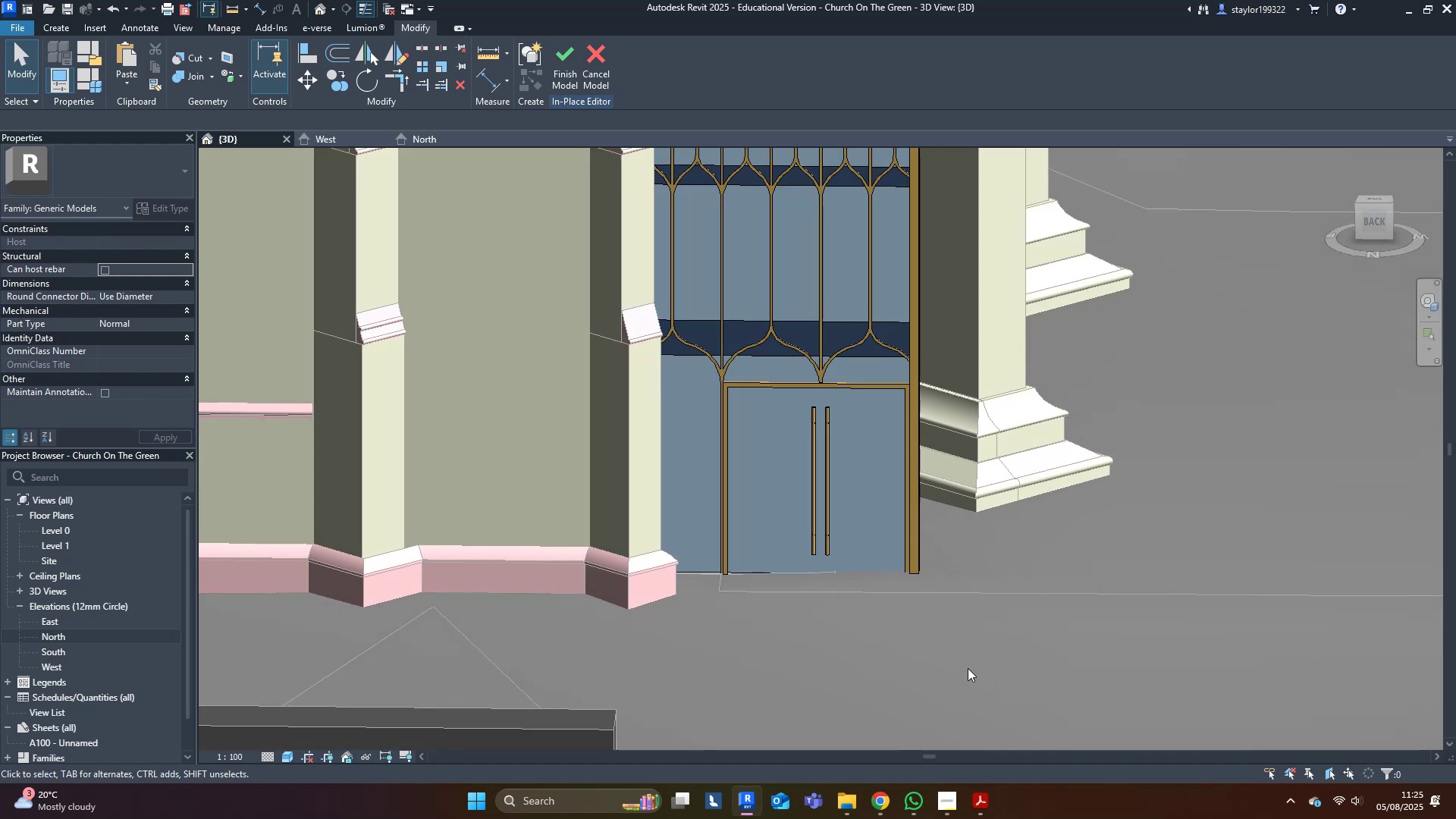 
hold_key(key=ShiftLeft, duration=0.34)
 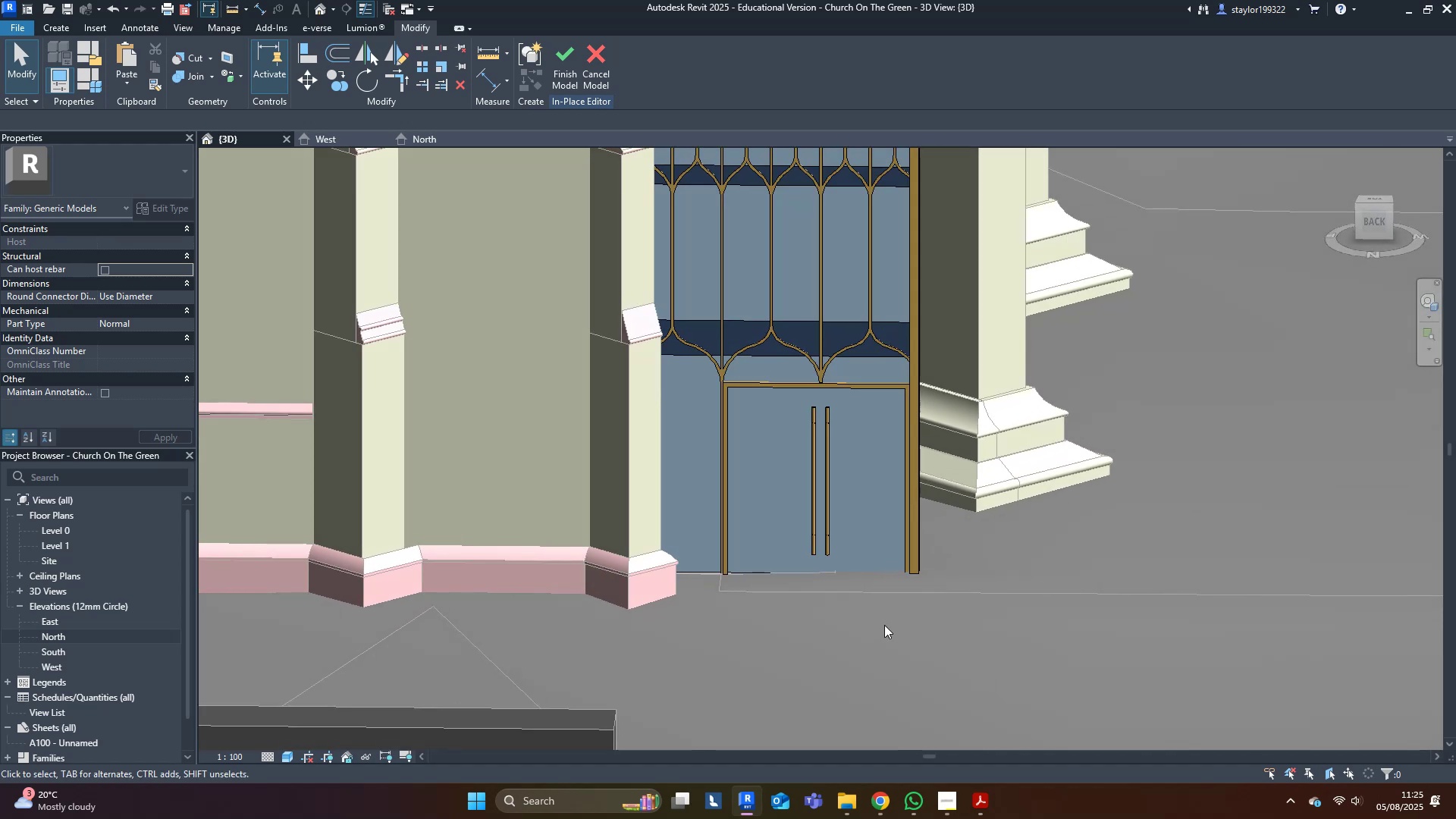 
left_click([884, 623])
 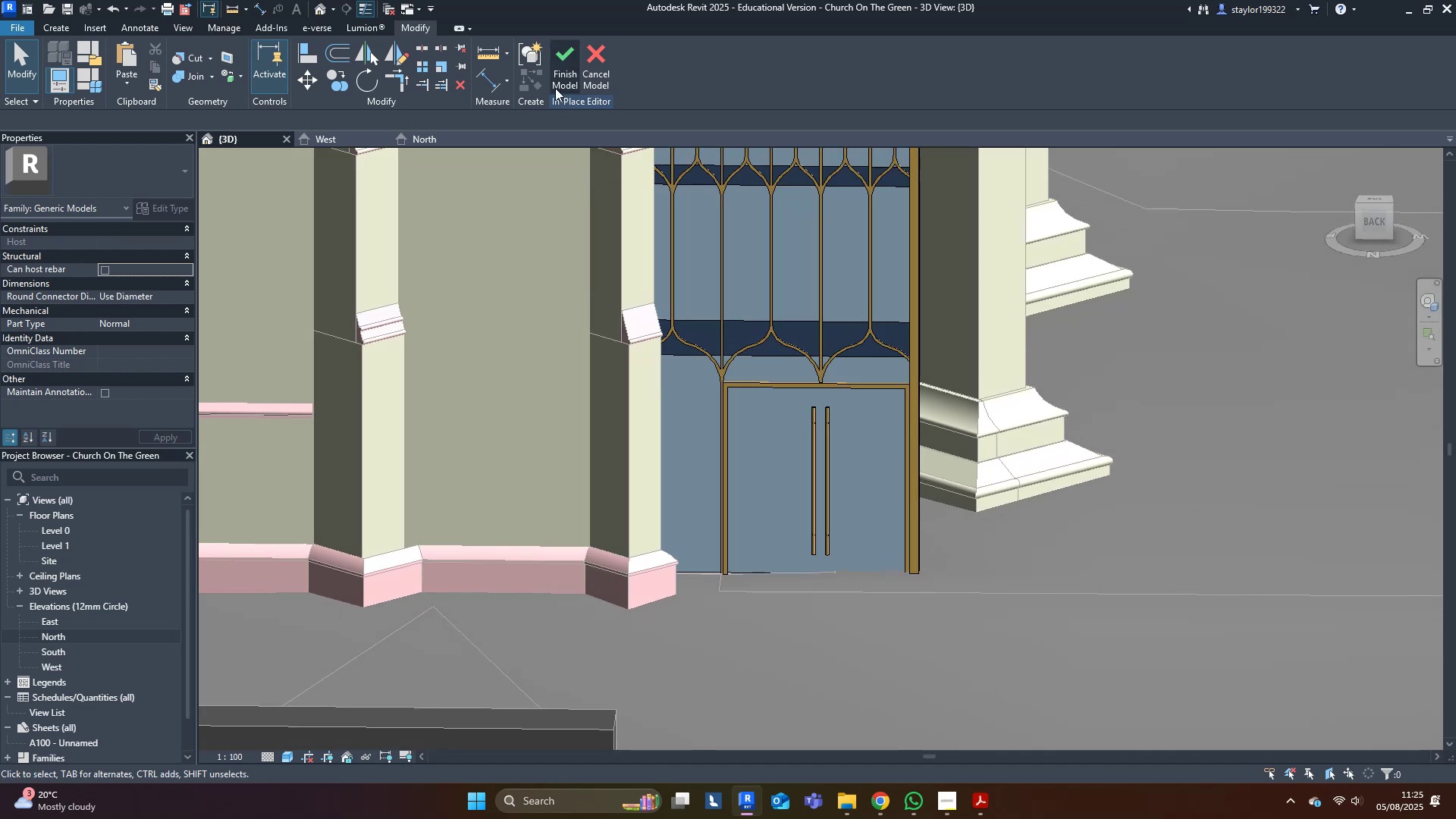 
left_click([564, 62])
 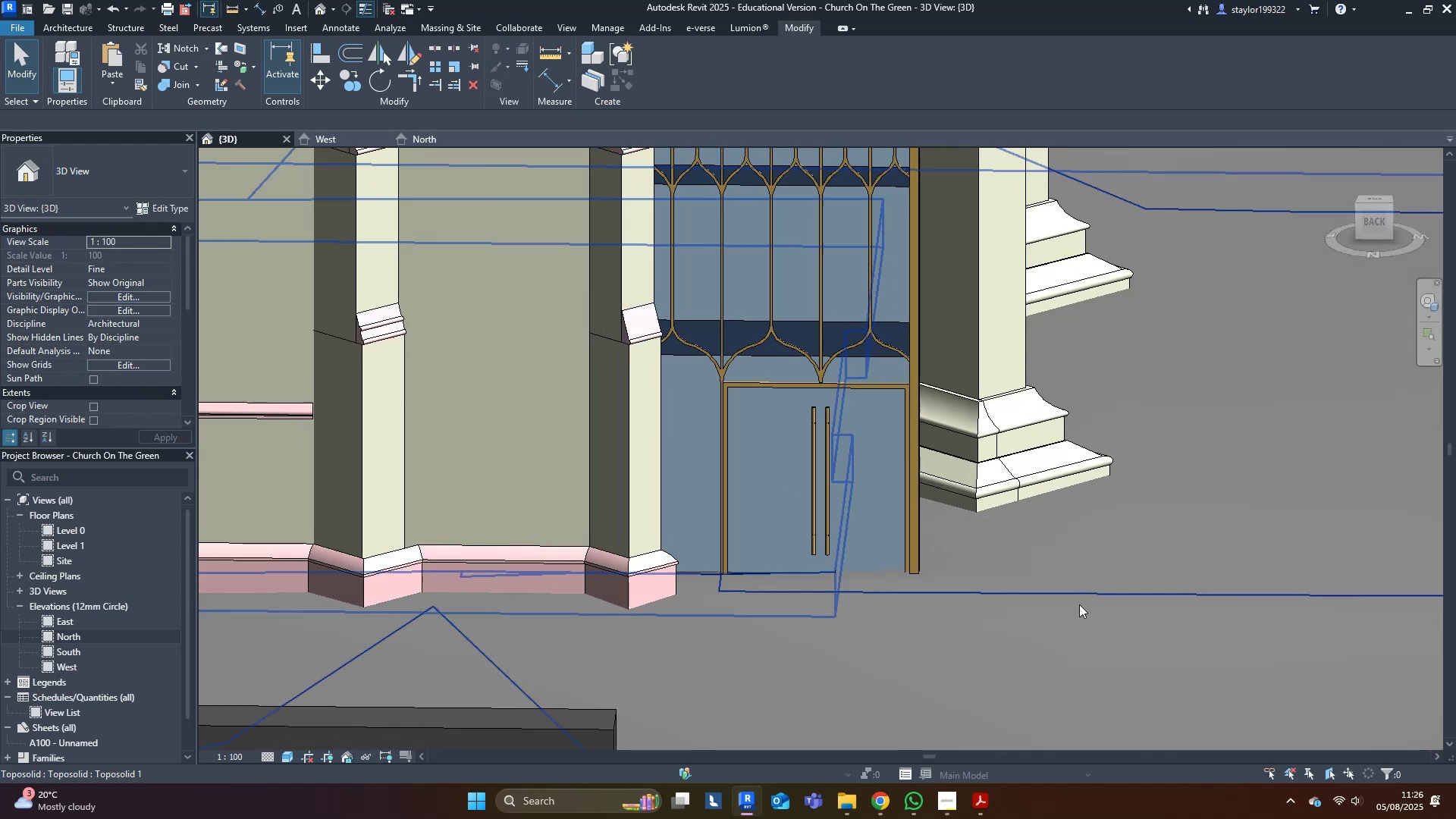 
left_click([1081, 629])
 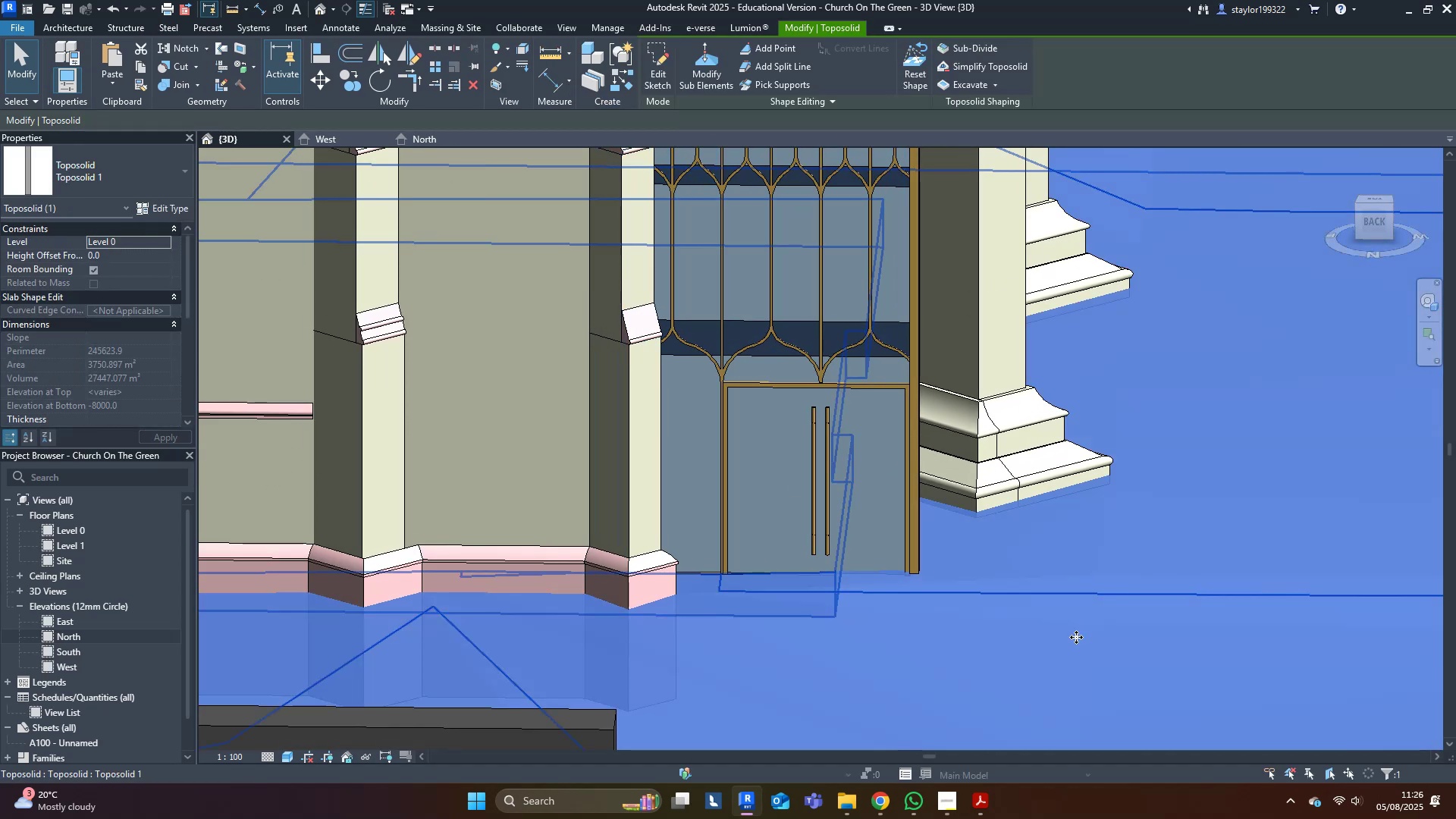 
scroll: coordinate [1060, 603], scroll_direction: down, amount: 3.0
 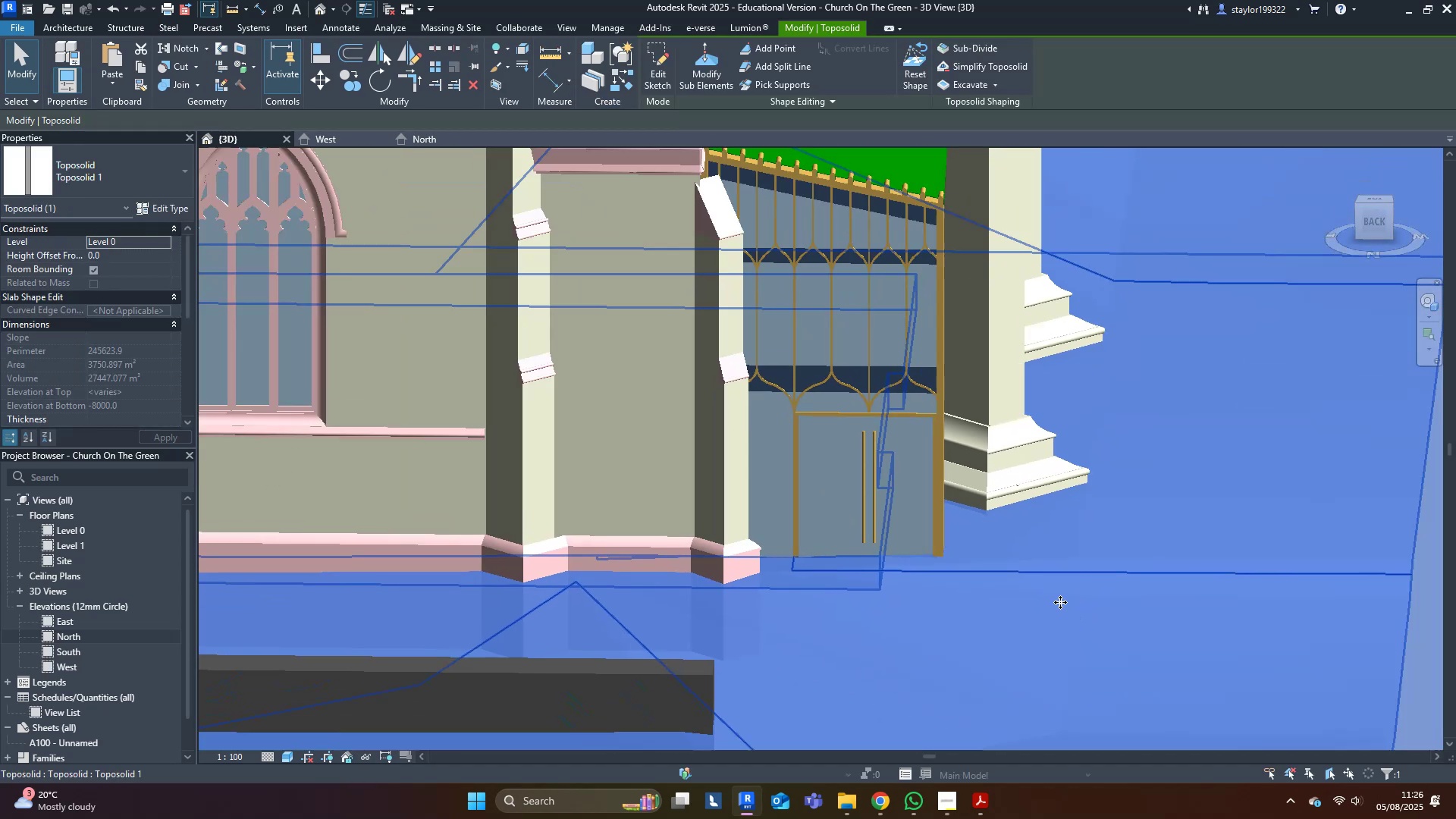 
hold_key(key=ShiftLeft, duration=0.54)
 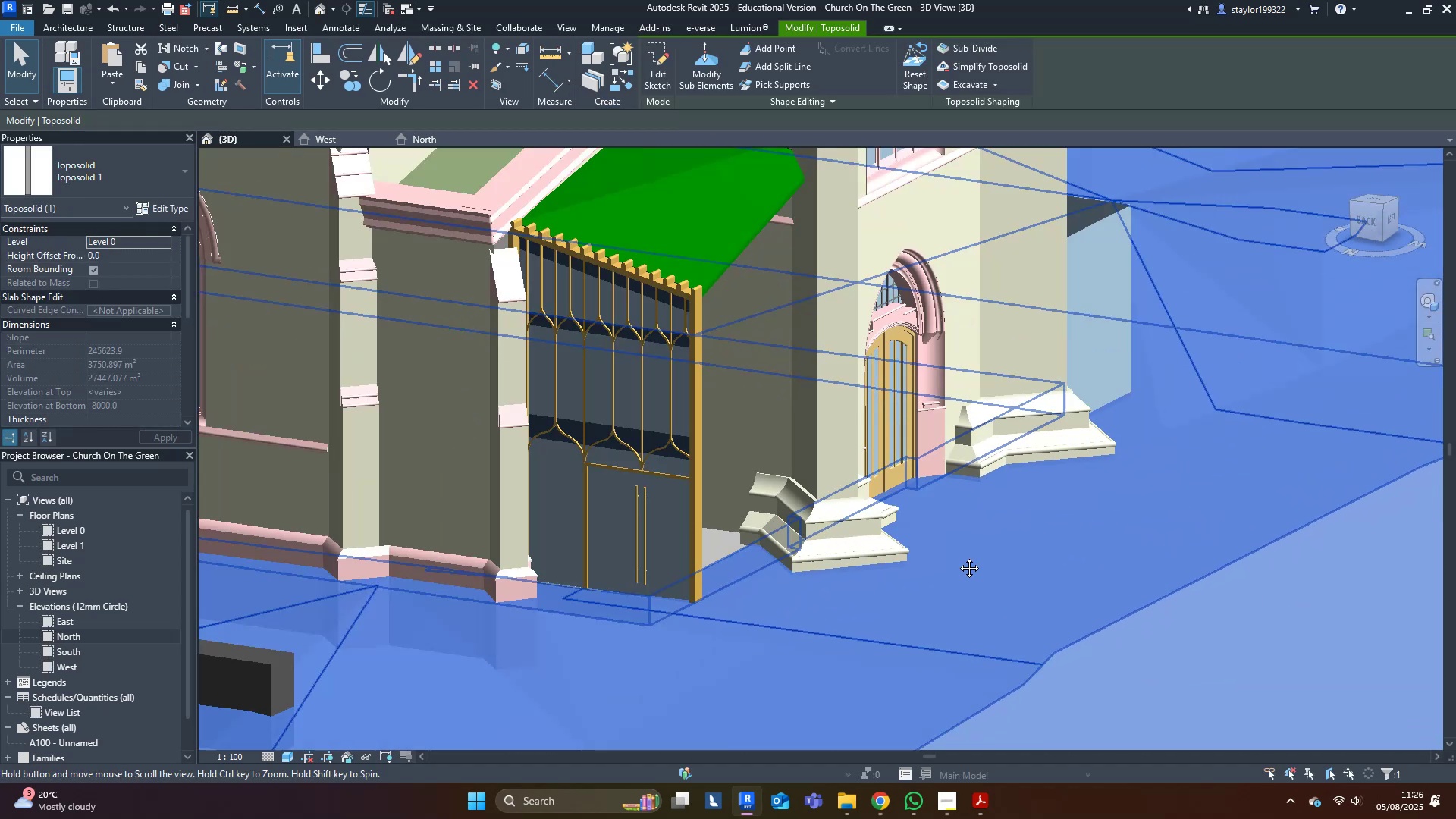 
scroll: coordinate [1074, 544], scroll_direction: down, amount: 3.0
 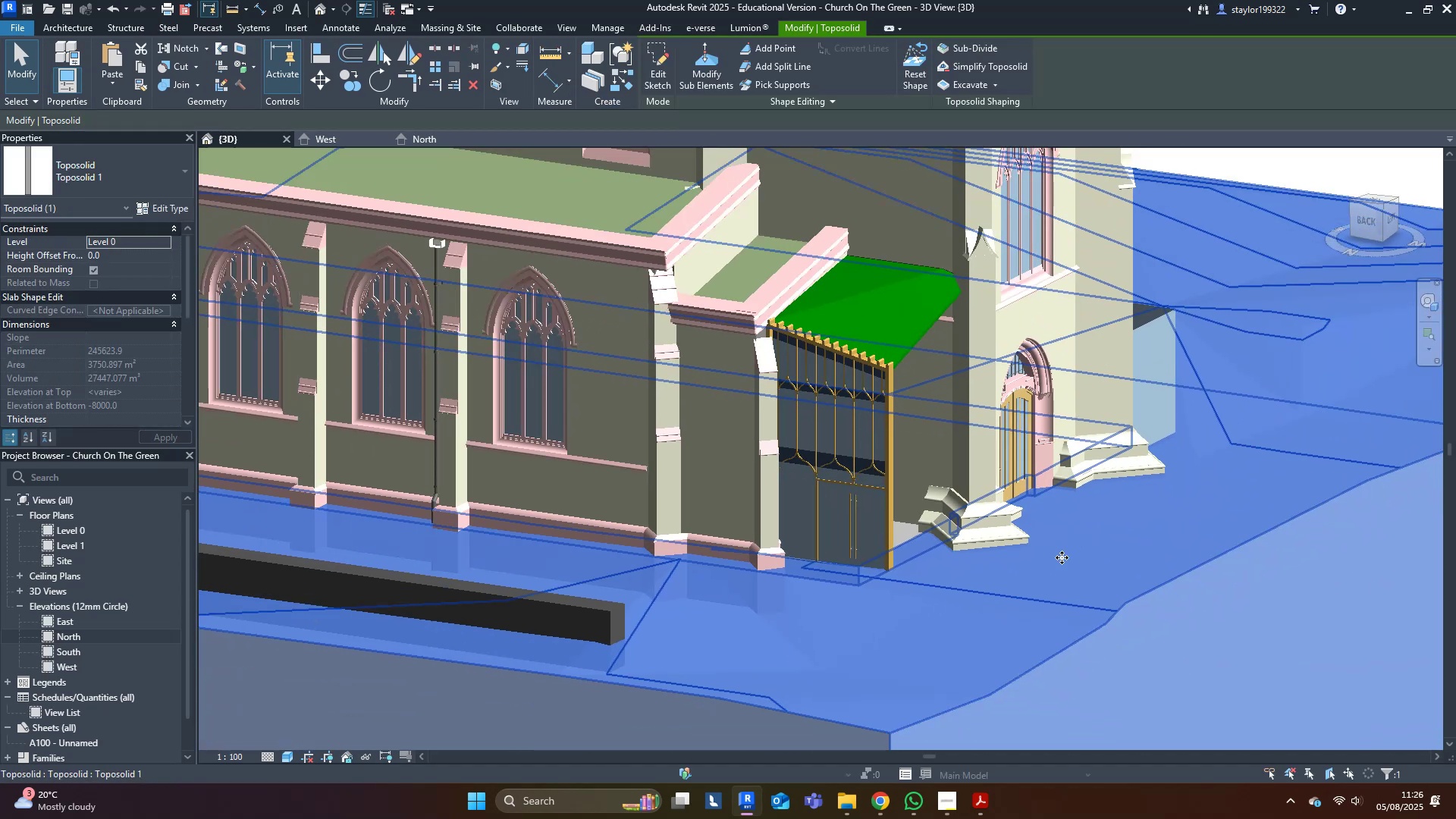 
key(Shift+ShiftLeft)
 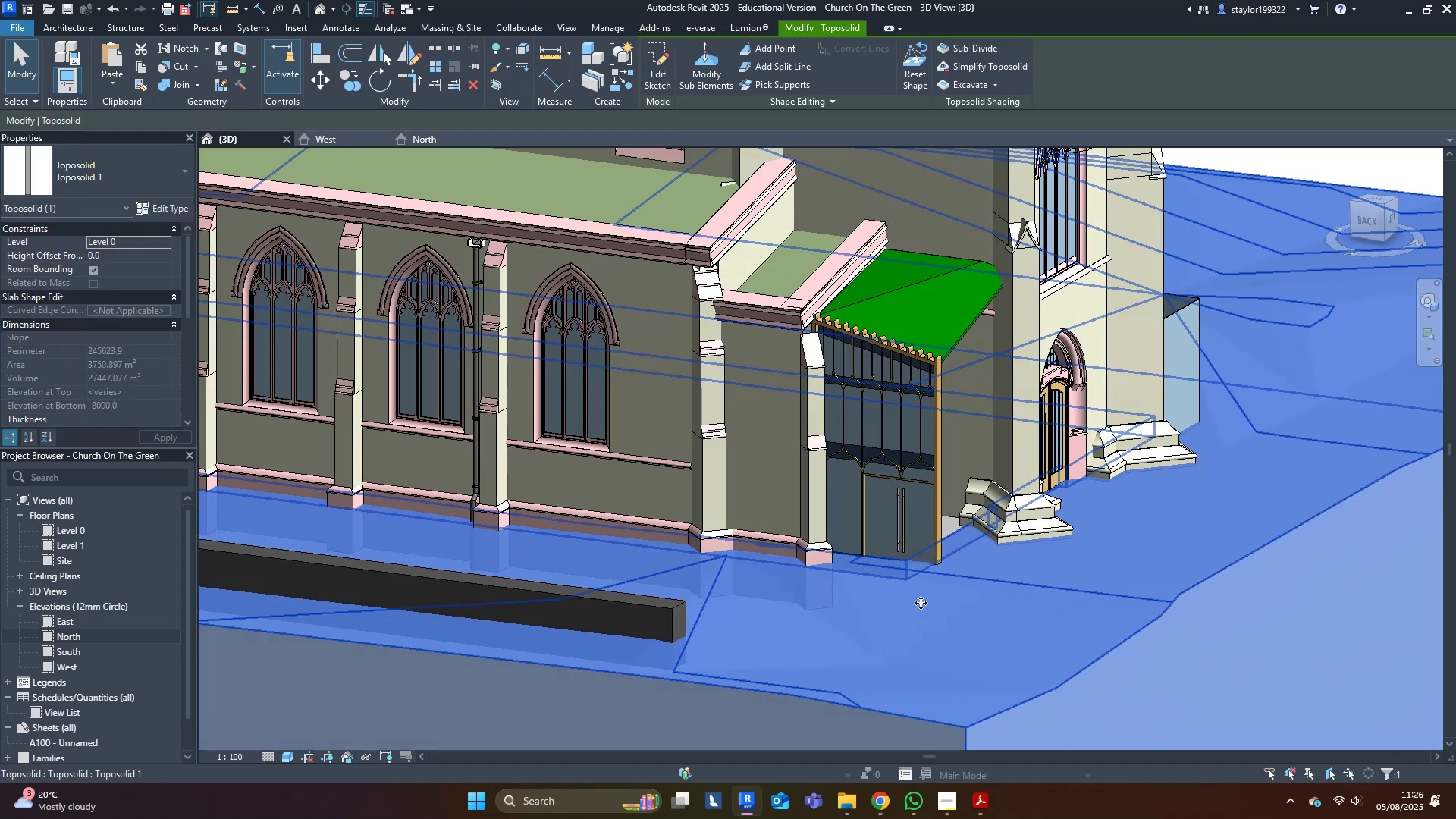 
key(Escape)
 